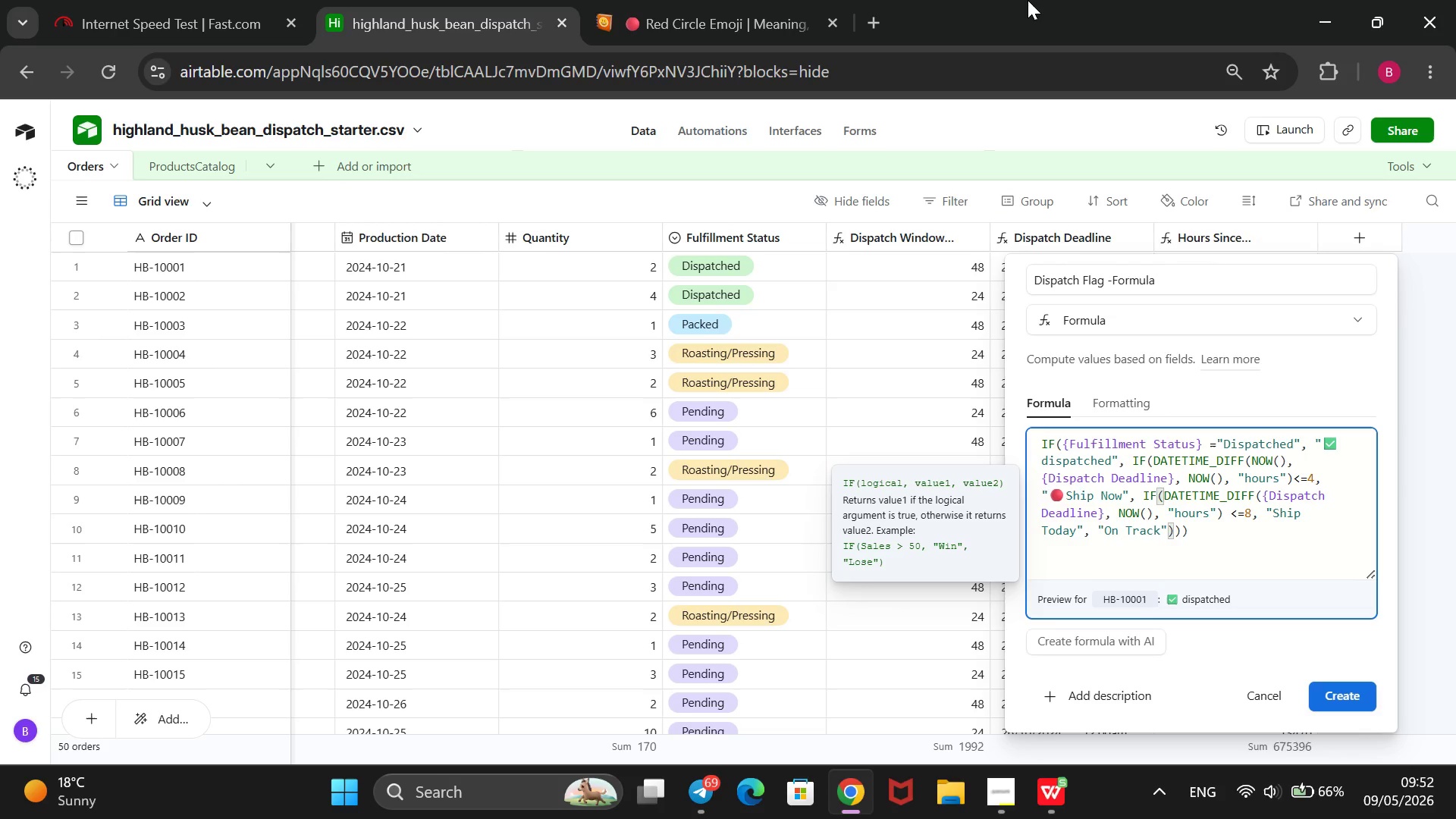 
left_click([638, 0])
 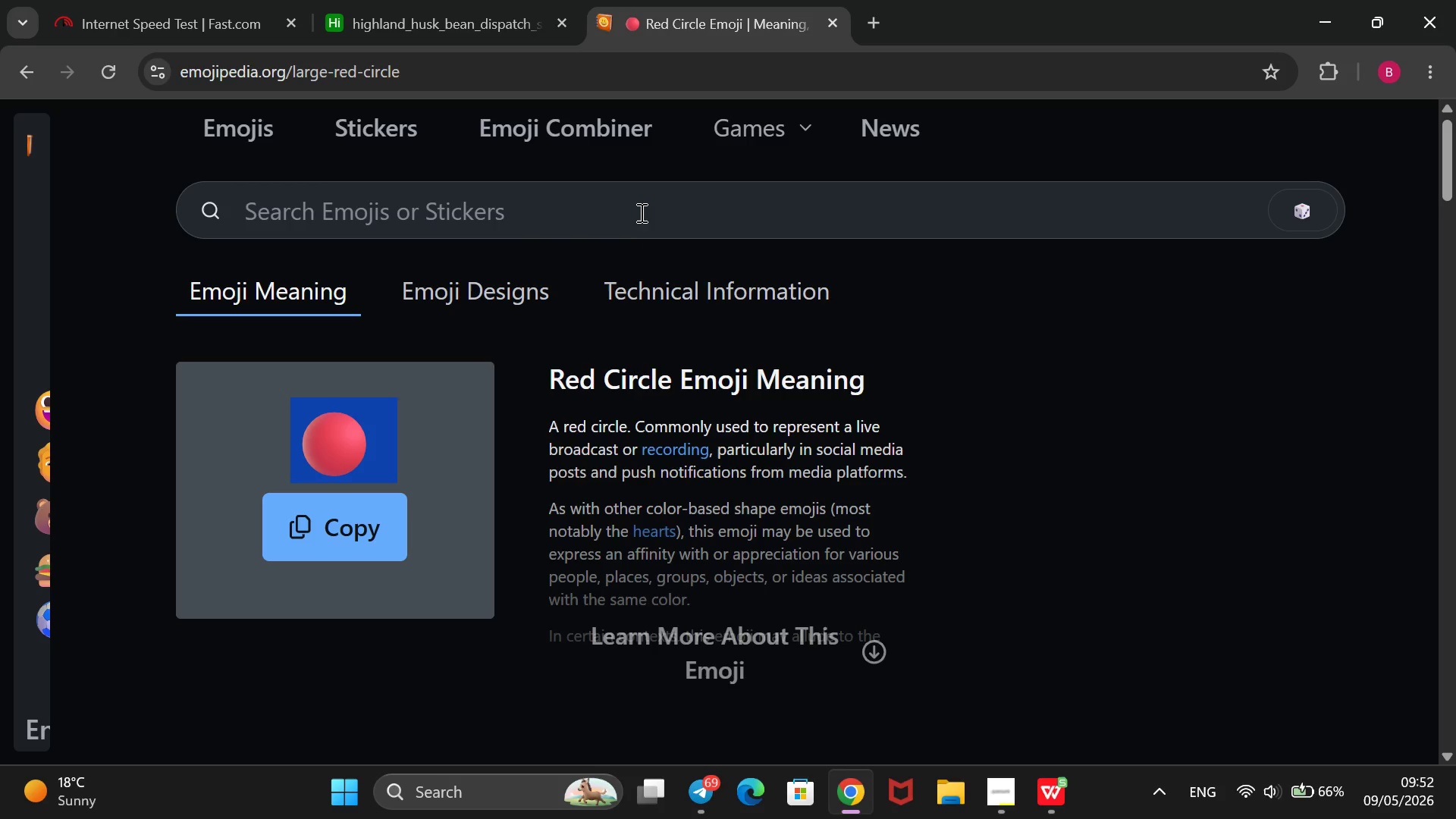 
left_click([640, 207])
 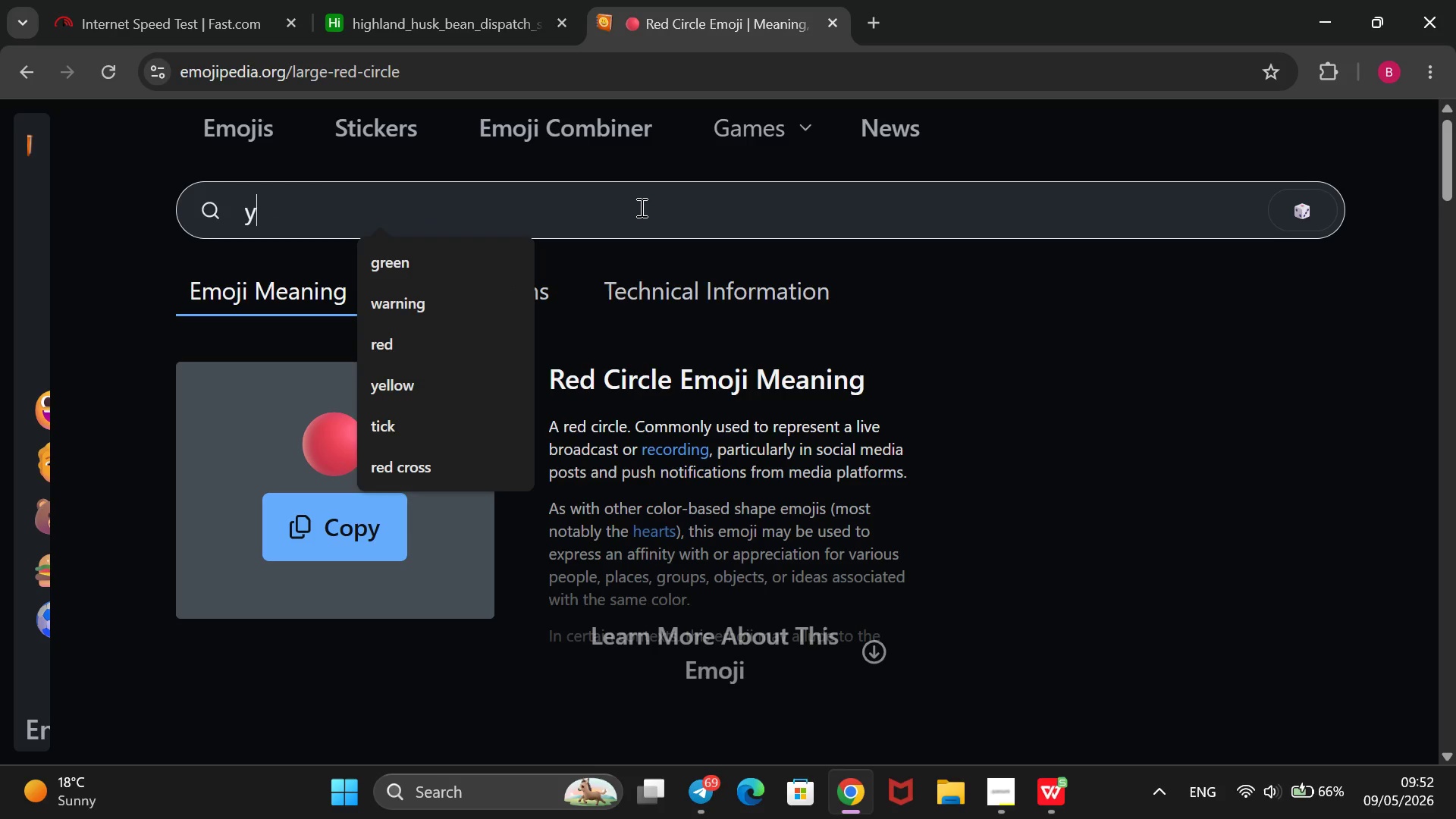 
type(ye)
 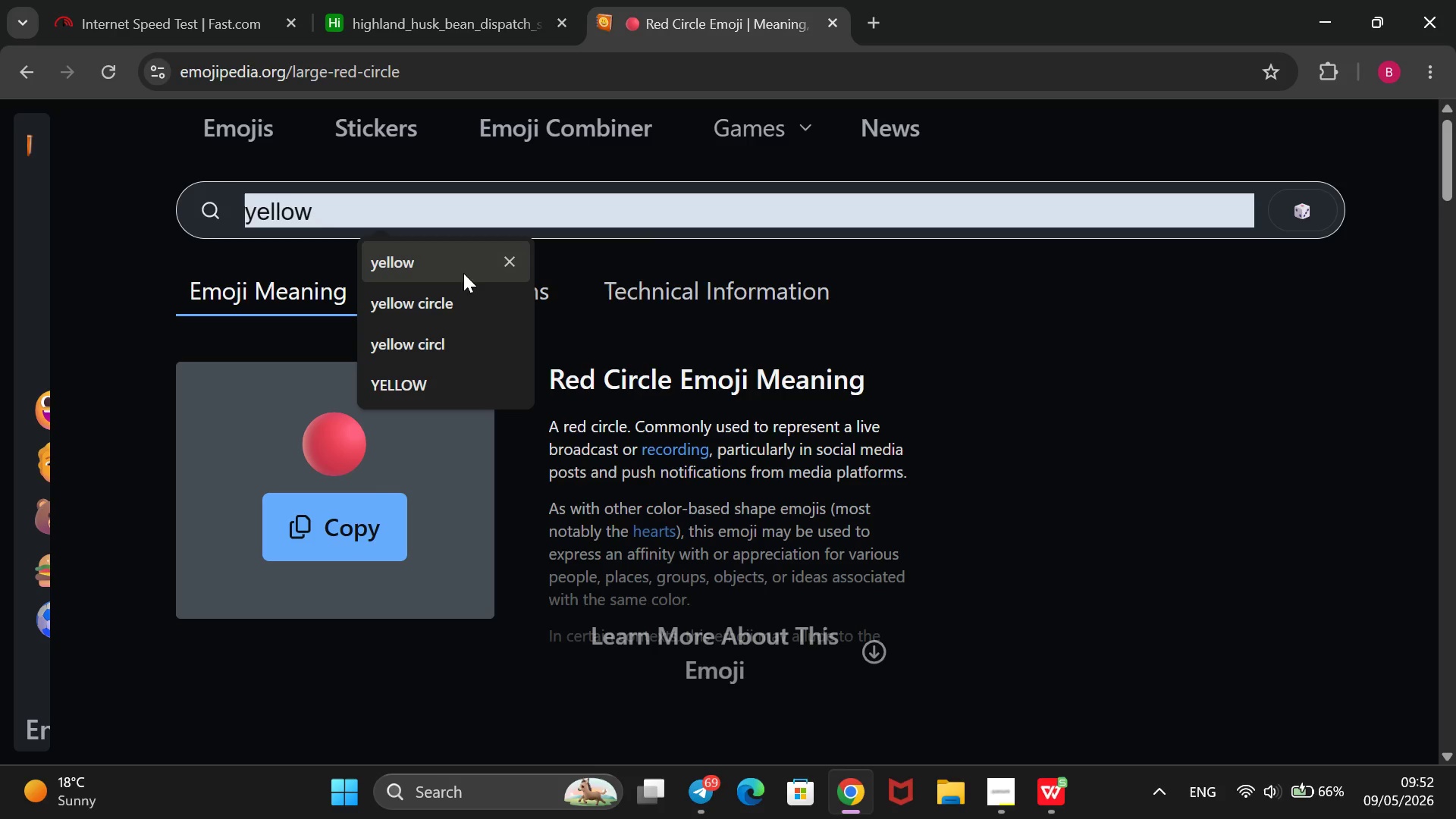 
left_click([457, 277])
 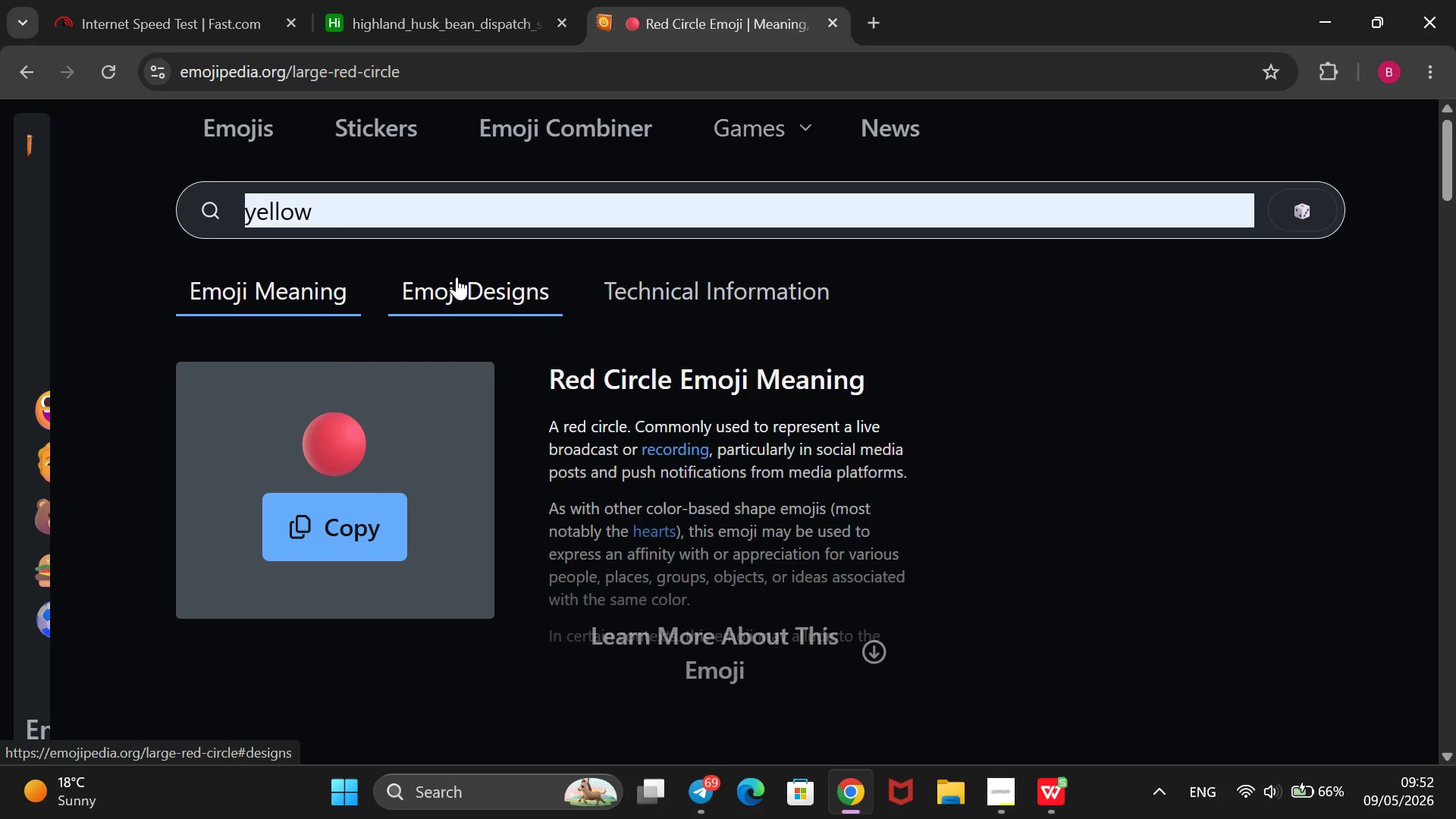 
key(Enter)
 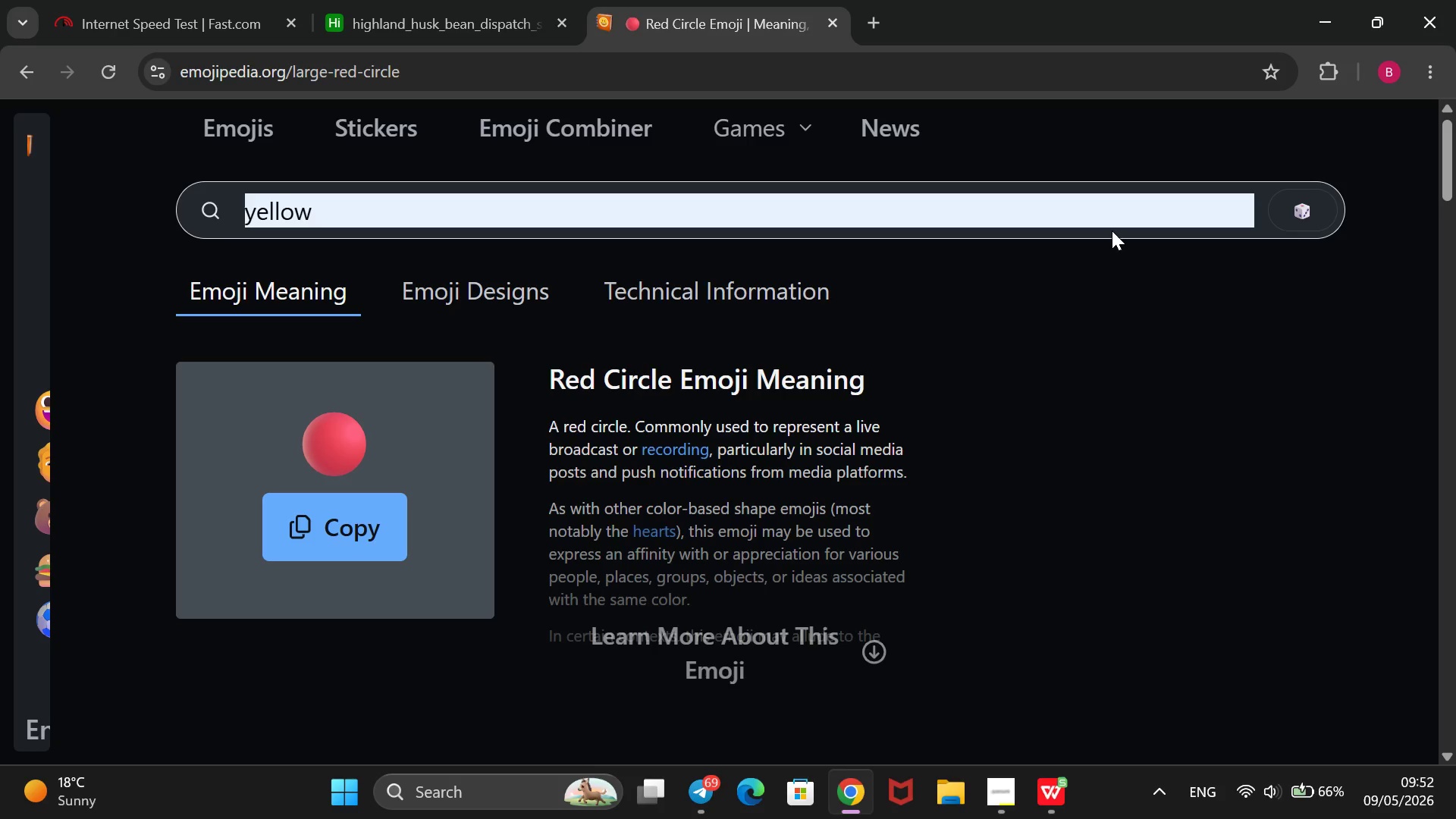 
scroll: coordinate [1122, 422], scroll_direction: down, amount: 1.0
 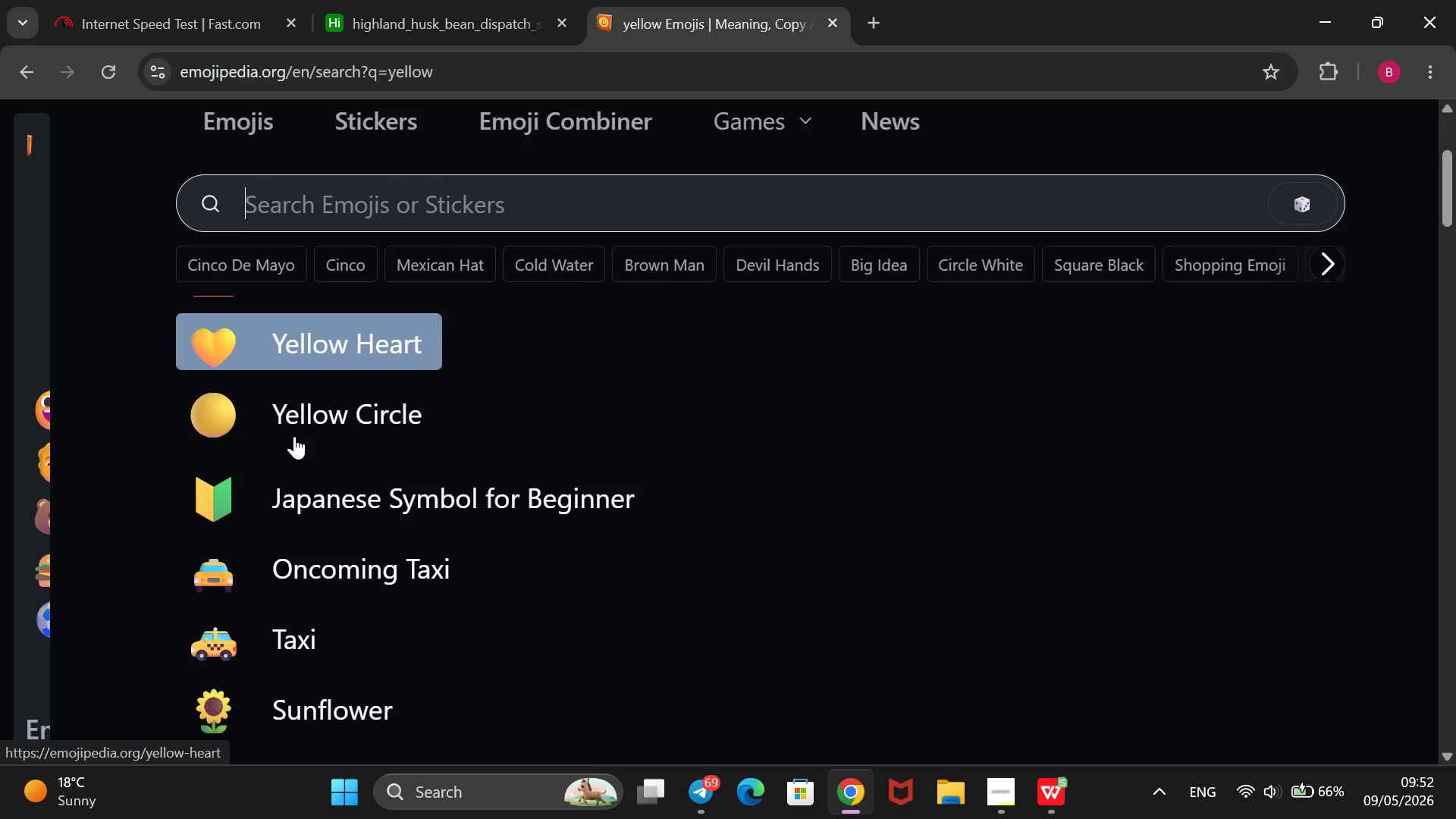 
left_click([277, 409])
 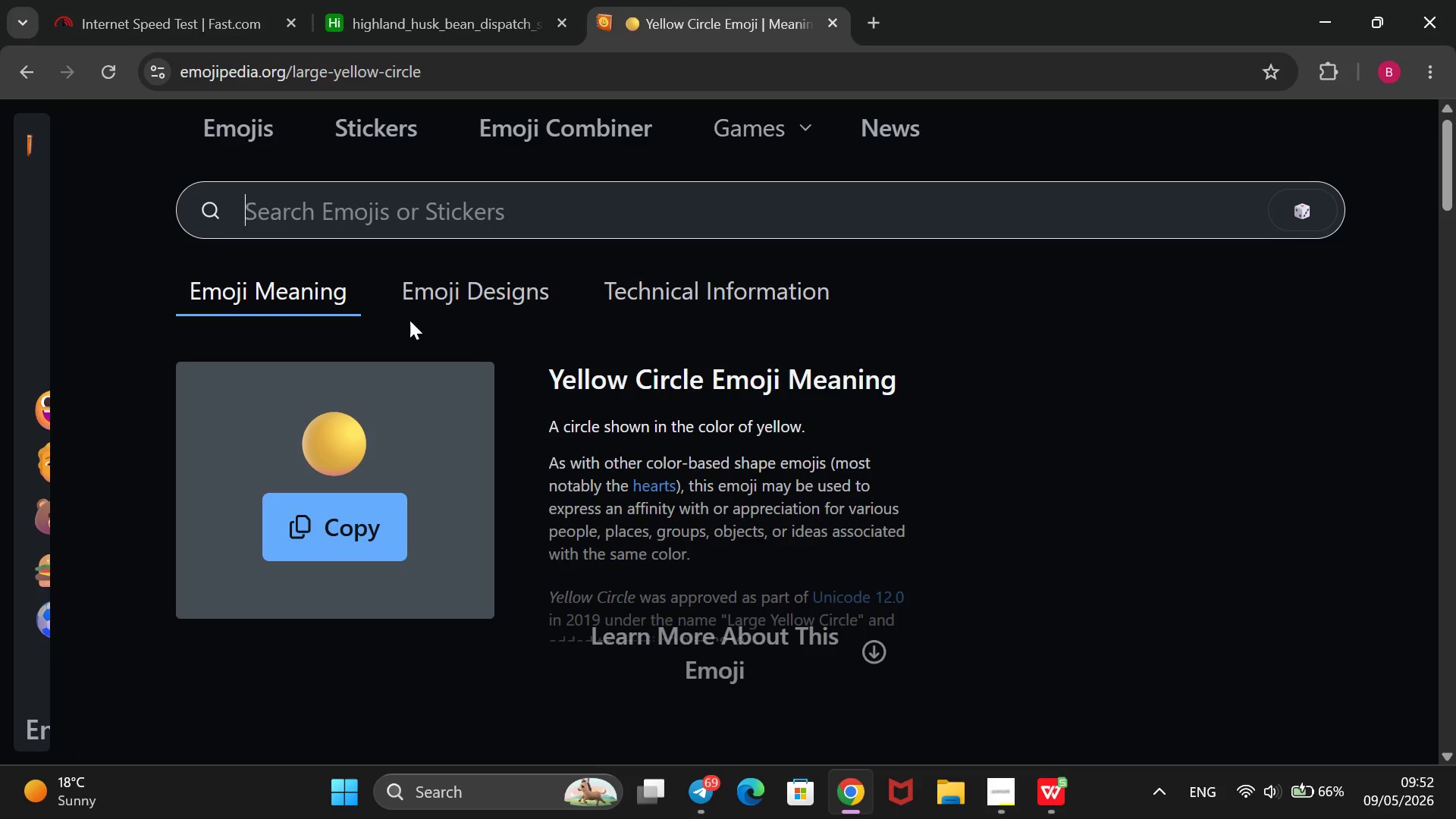 
left_click_drag(start_coordinate=[405, 450], to_coordinate=[307, 452])
 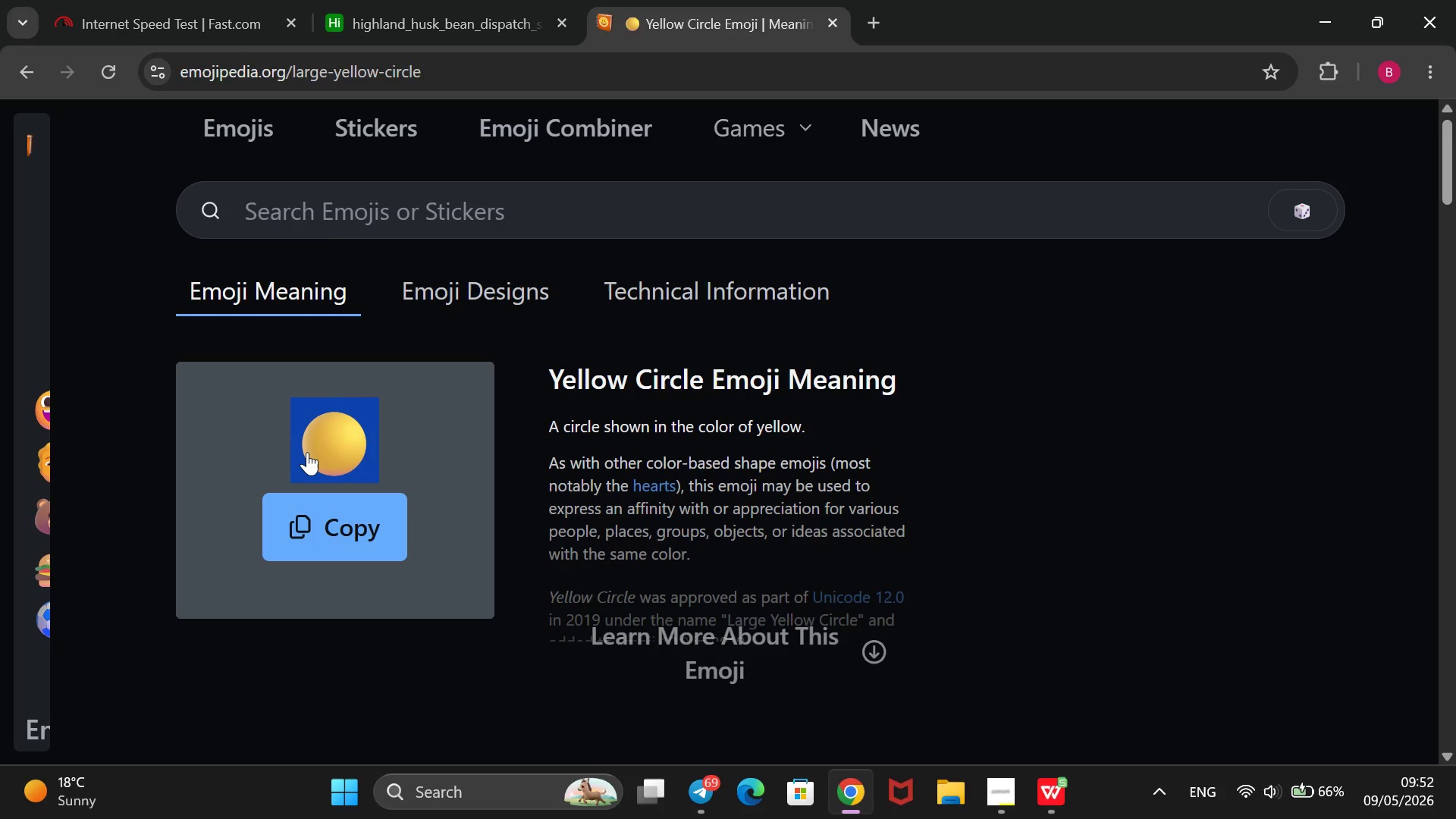 
key(Control+C)
 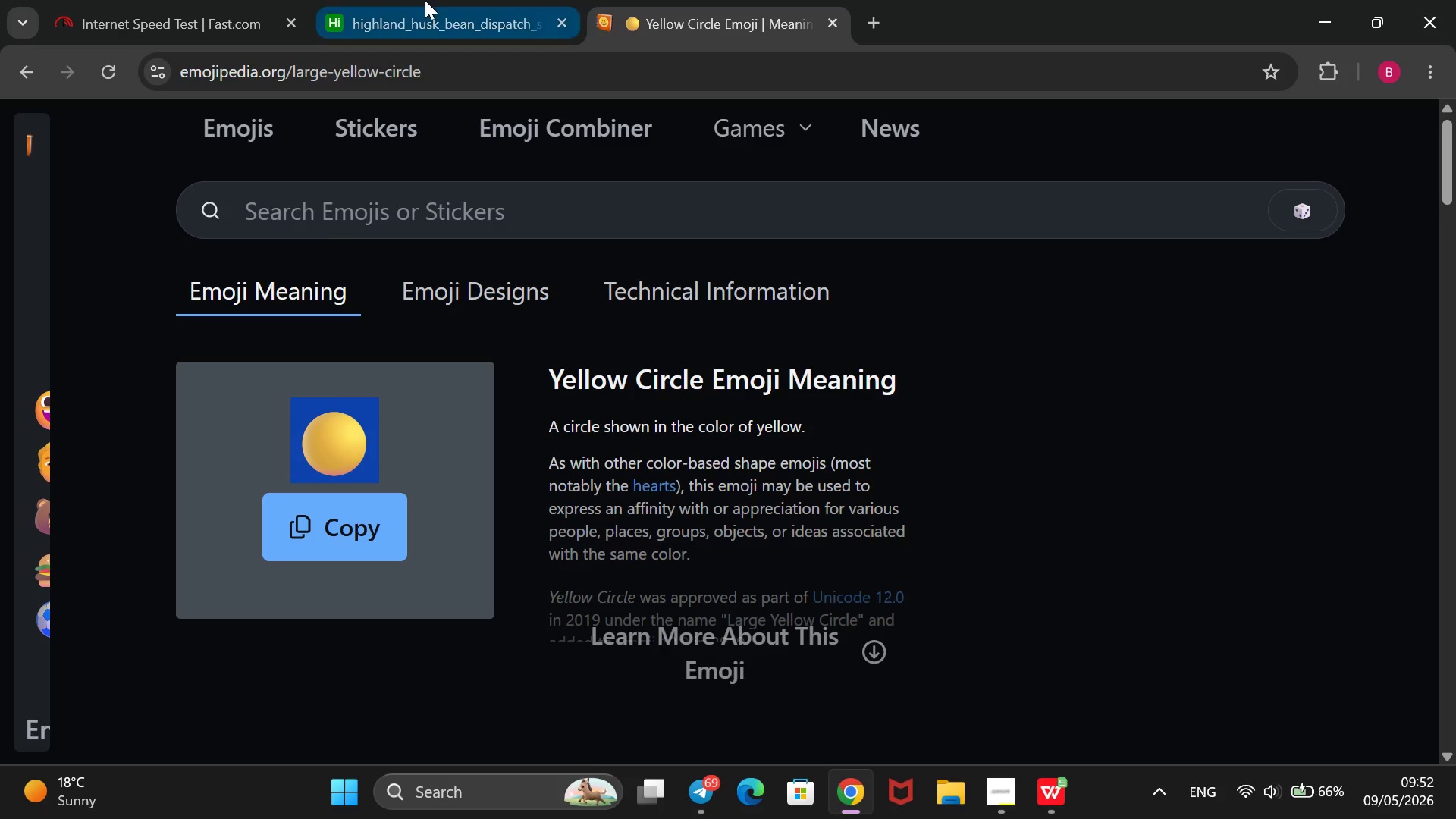 
left_click([425, 0])
 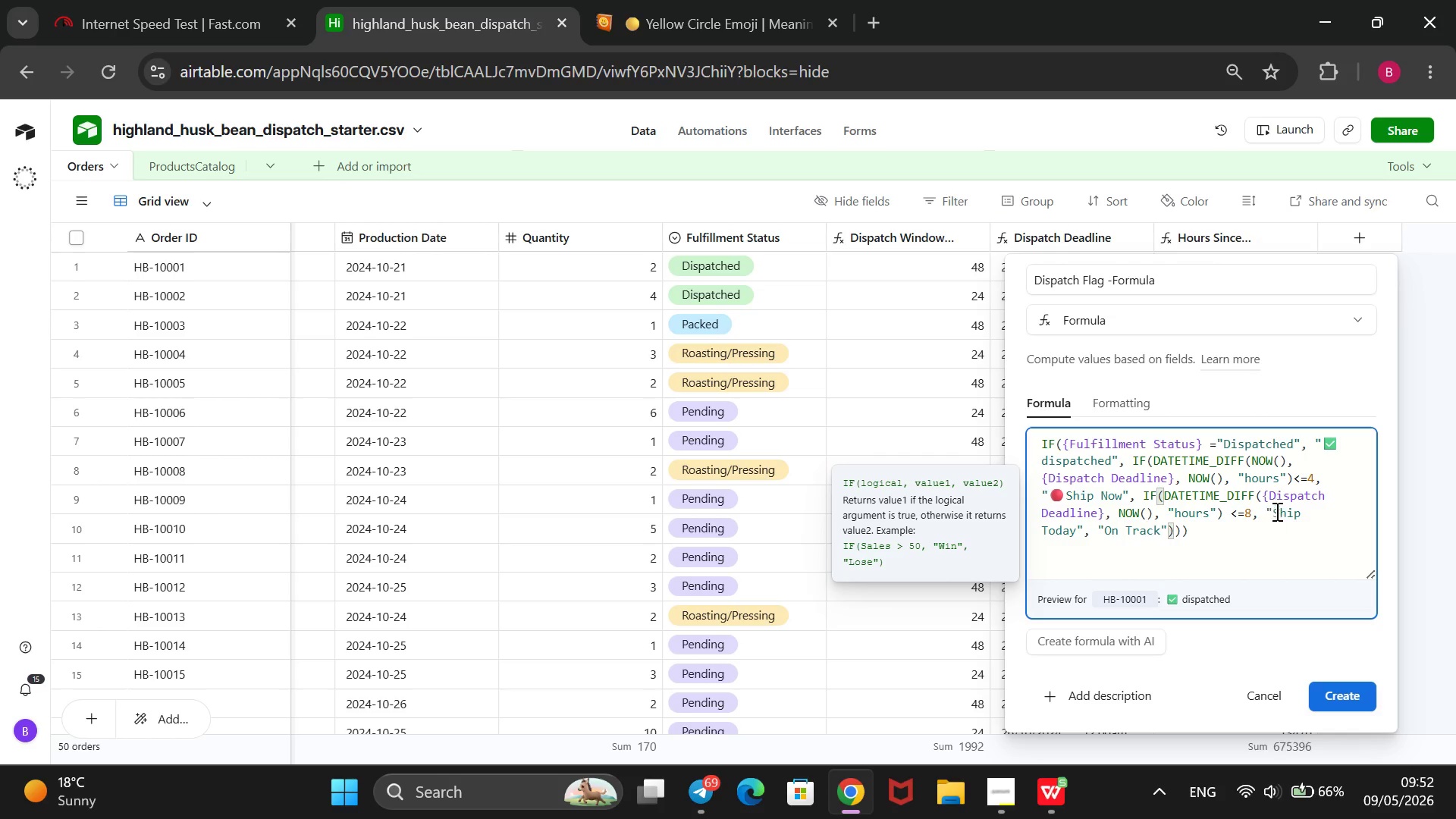 
left_click([1275, 506])
 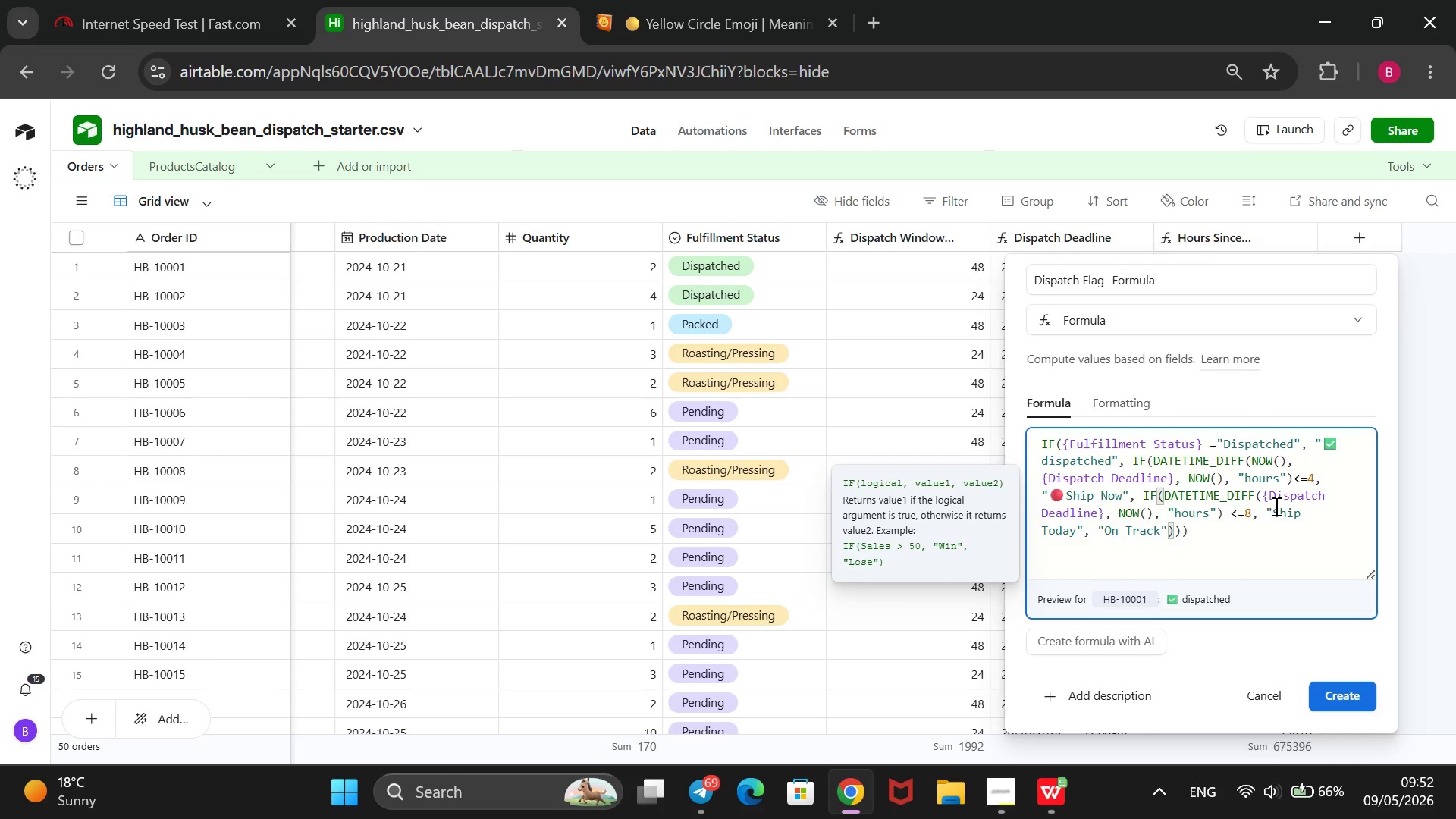 
key(Control+V)
 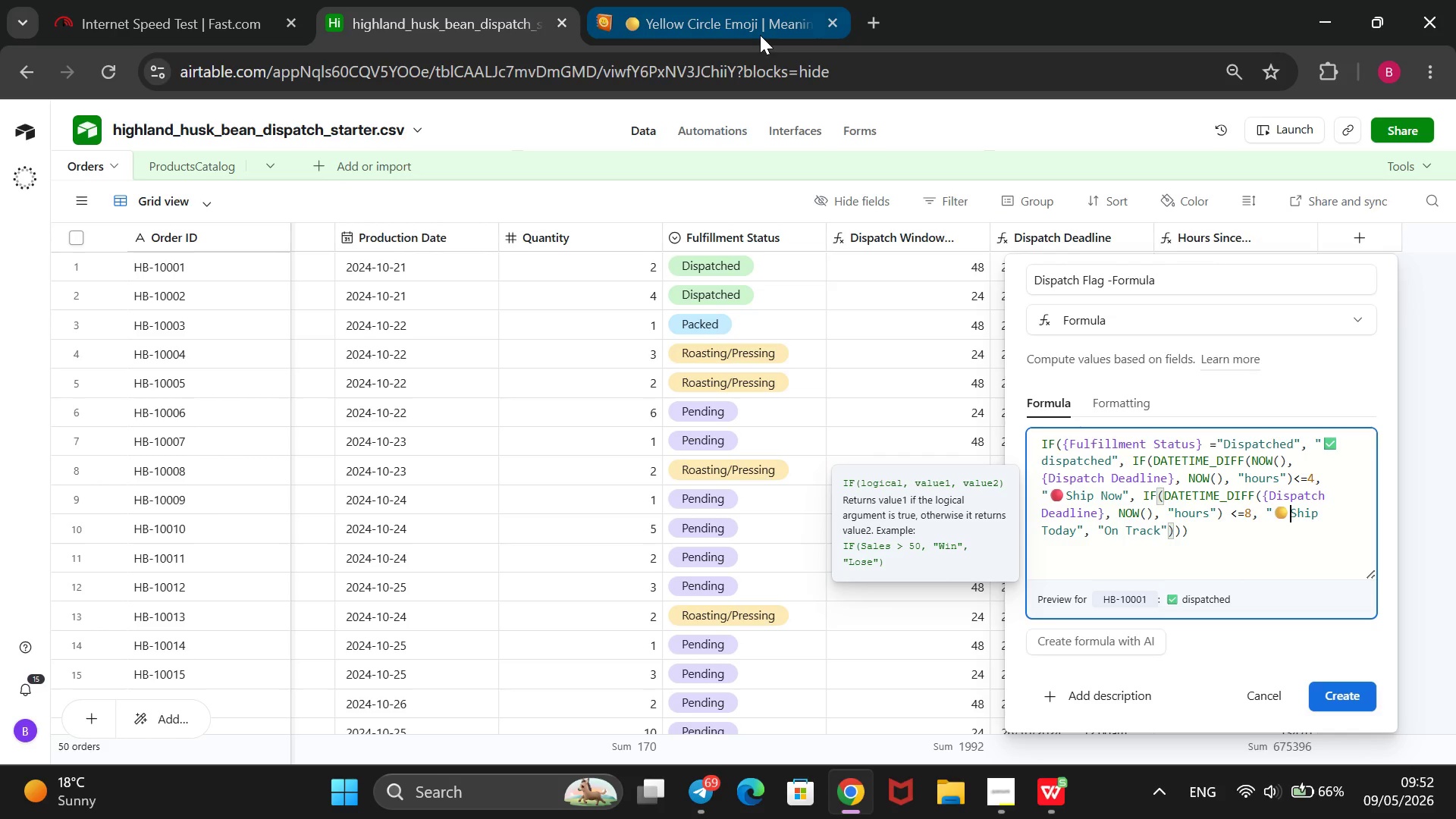 
left_click([684, 0])
 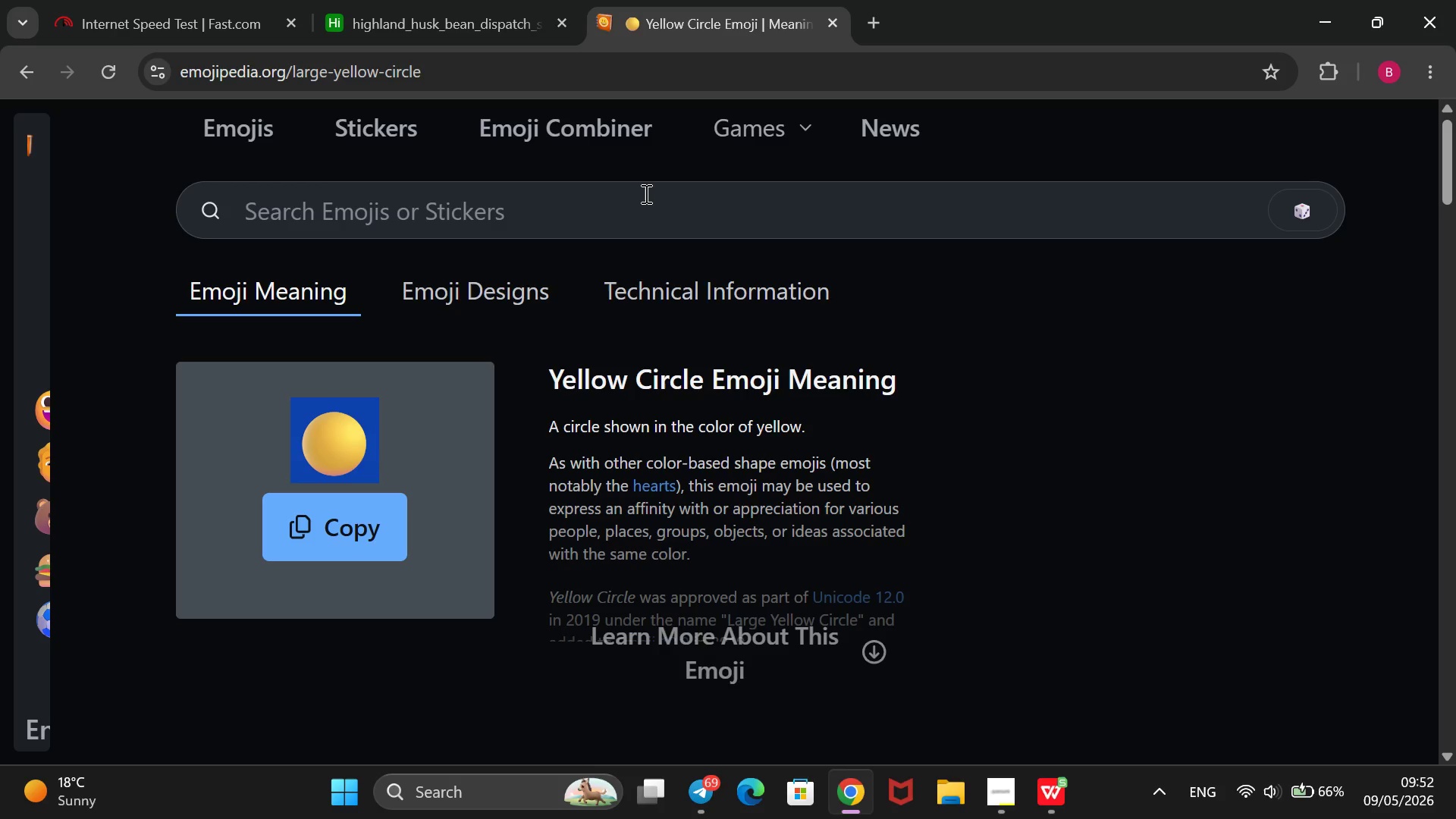 
left_click([645, 193])
 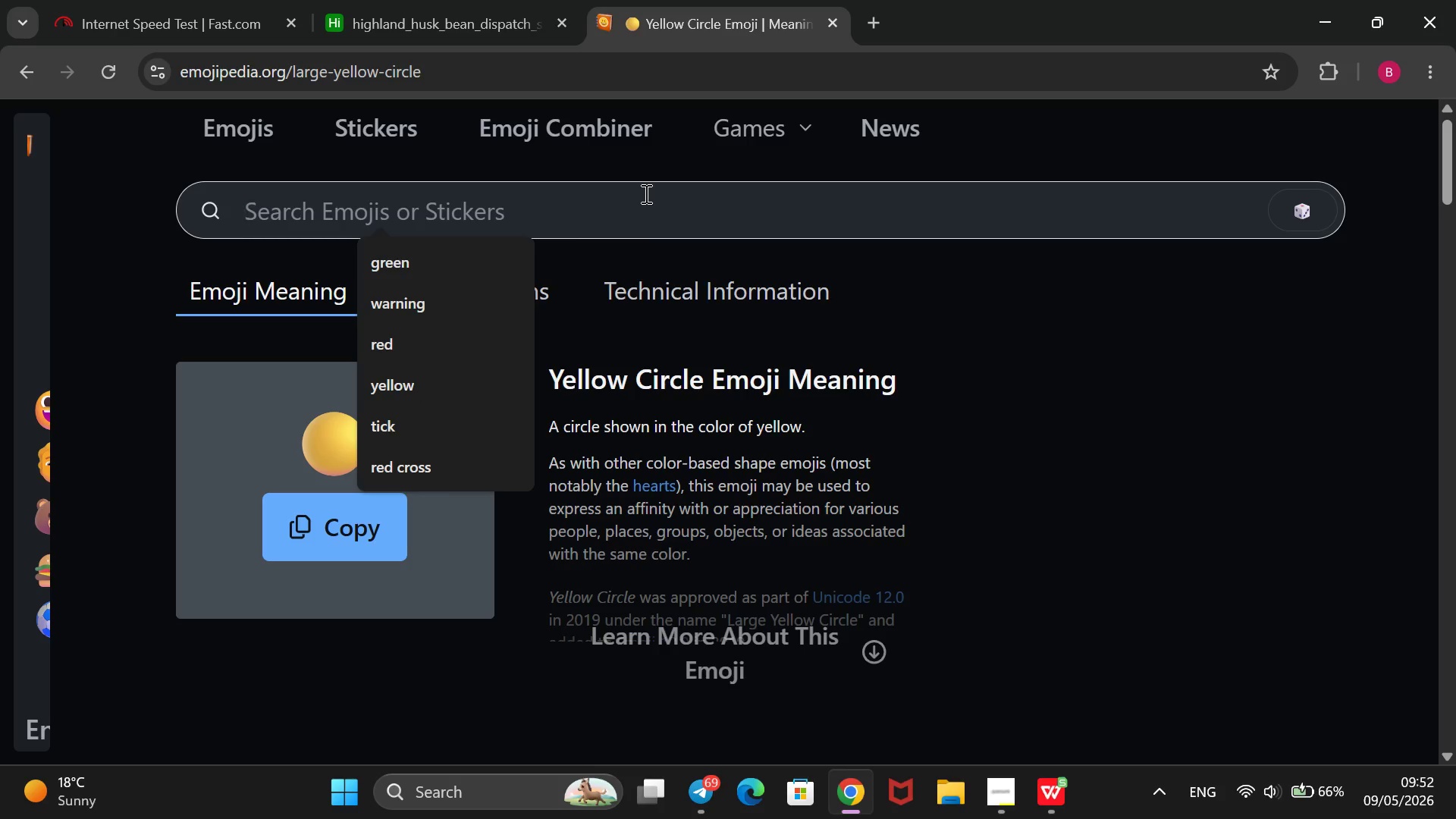 
type(gre)
 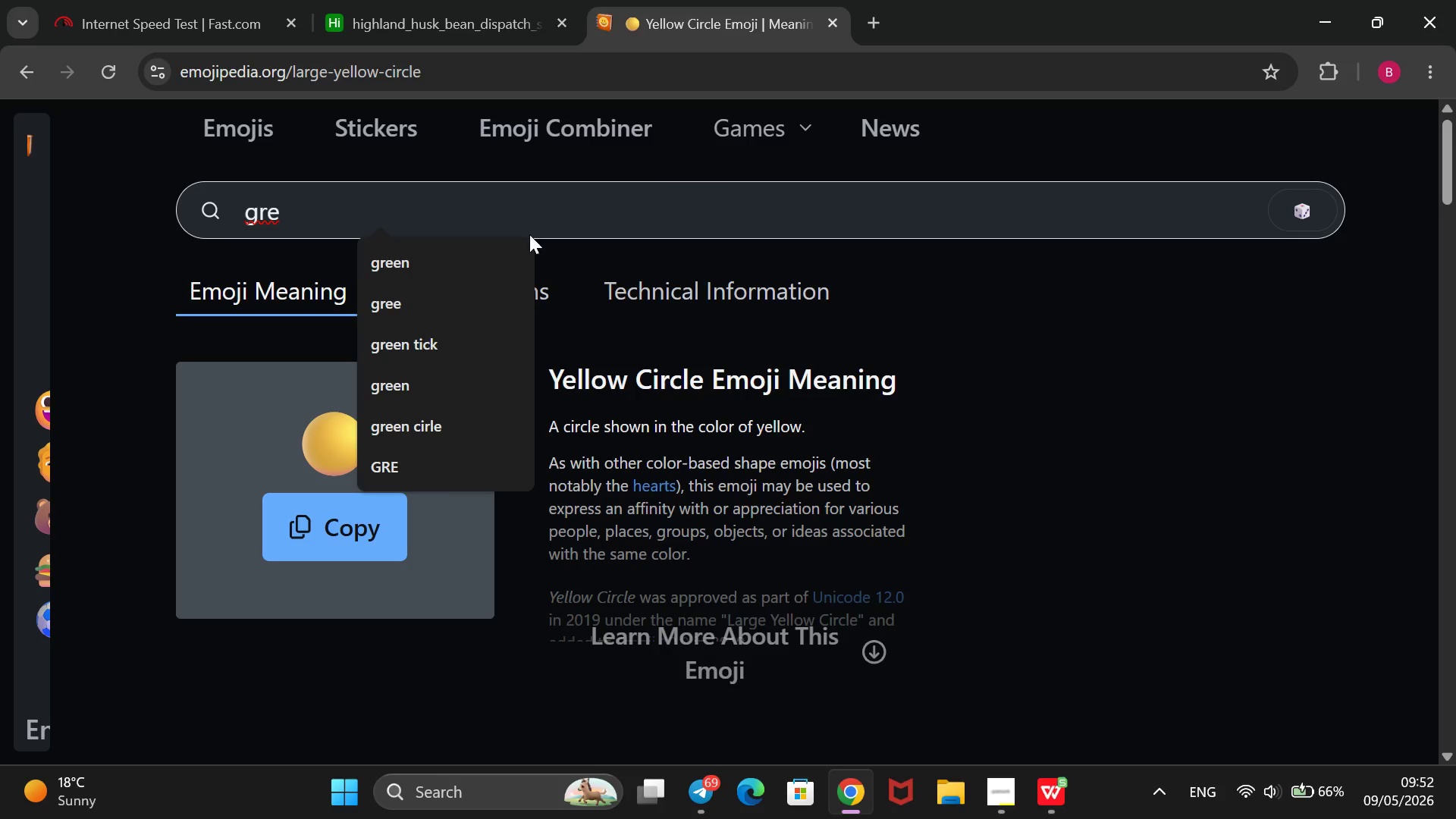 
left_click([421, 255])
 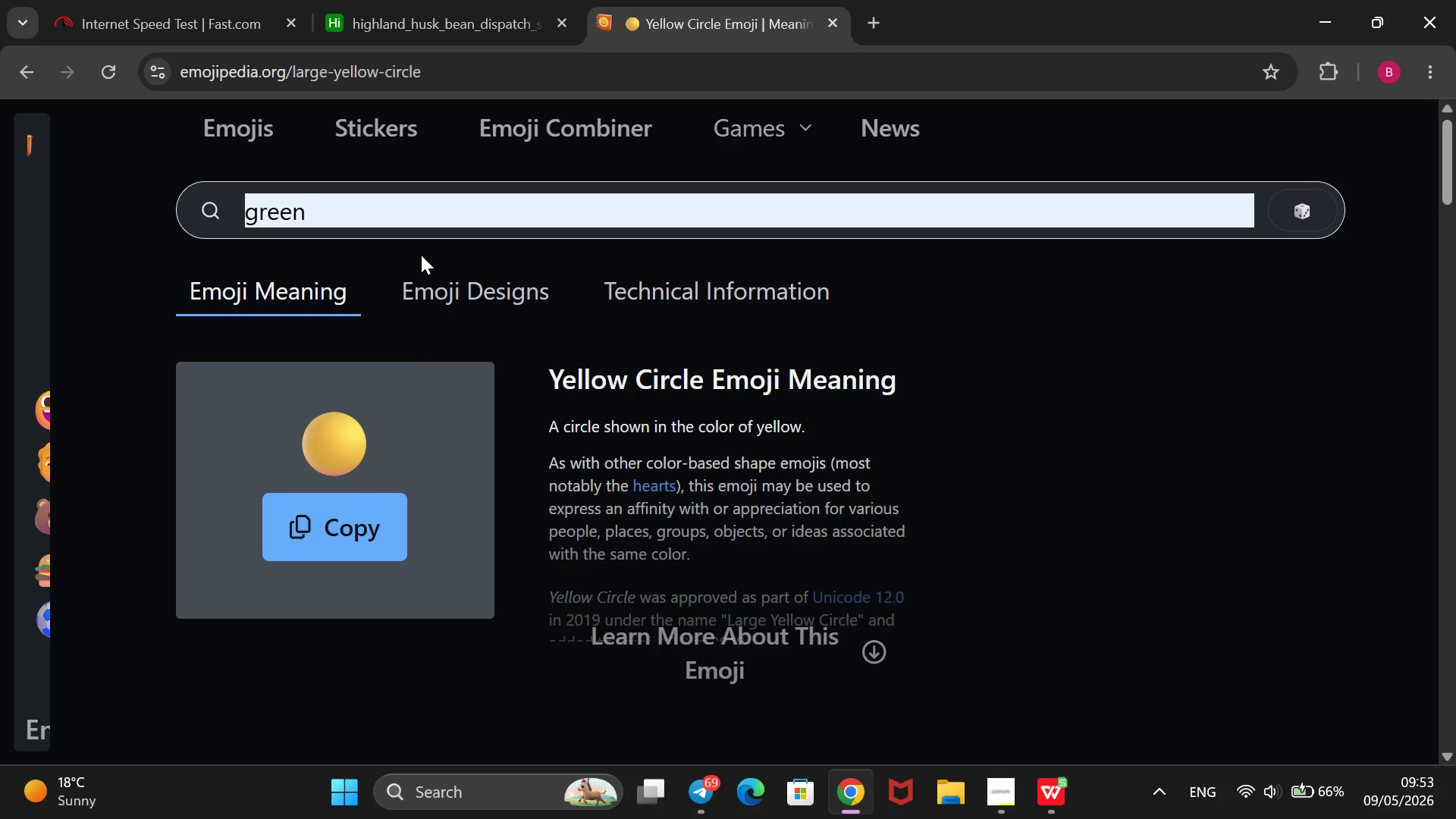 
key(Enter)
 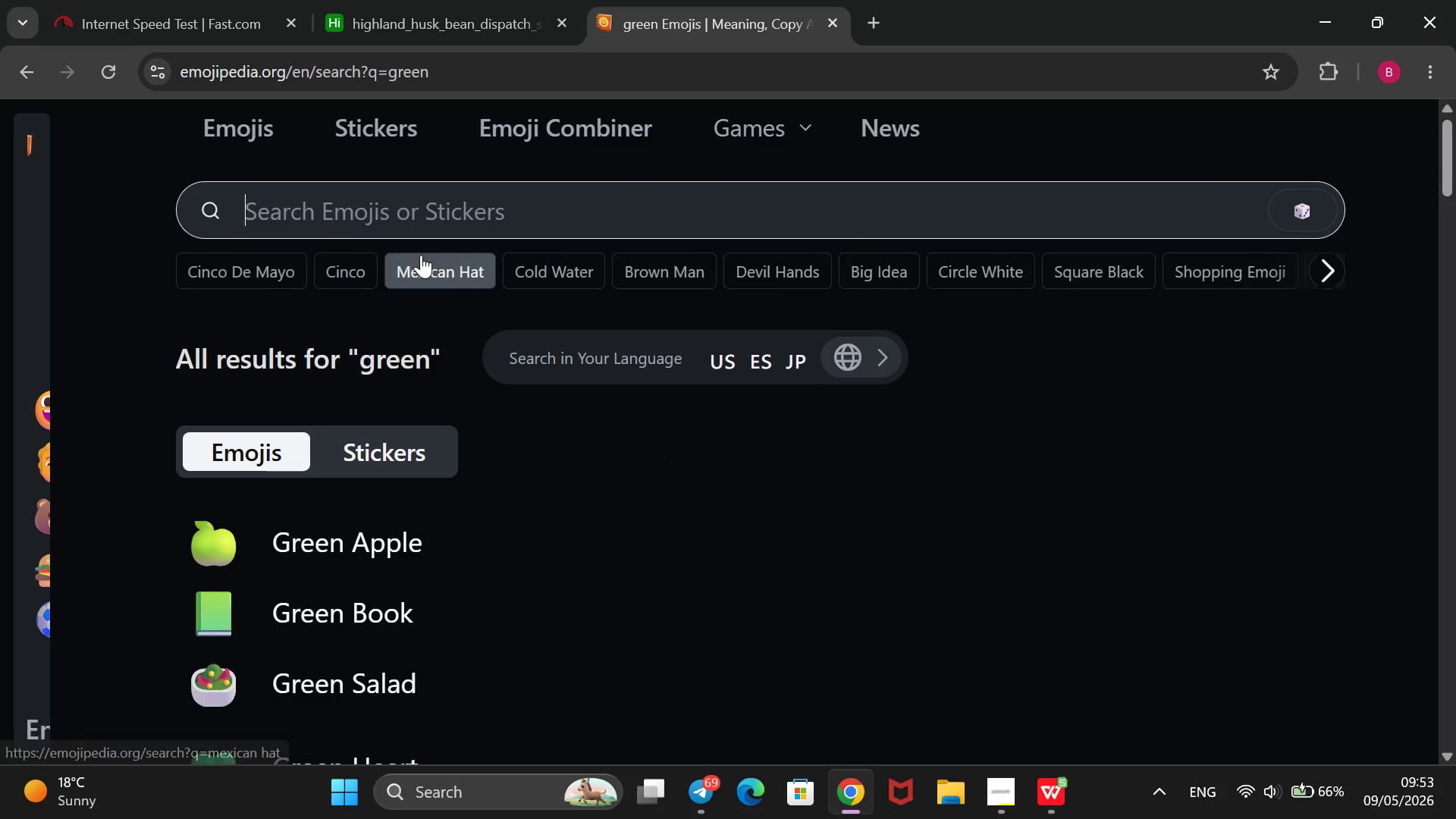 
scroll: coordinate [421, 255], scroll_direction: down, amount: 1.0
 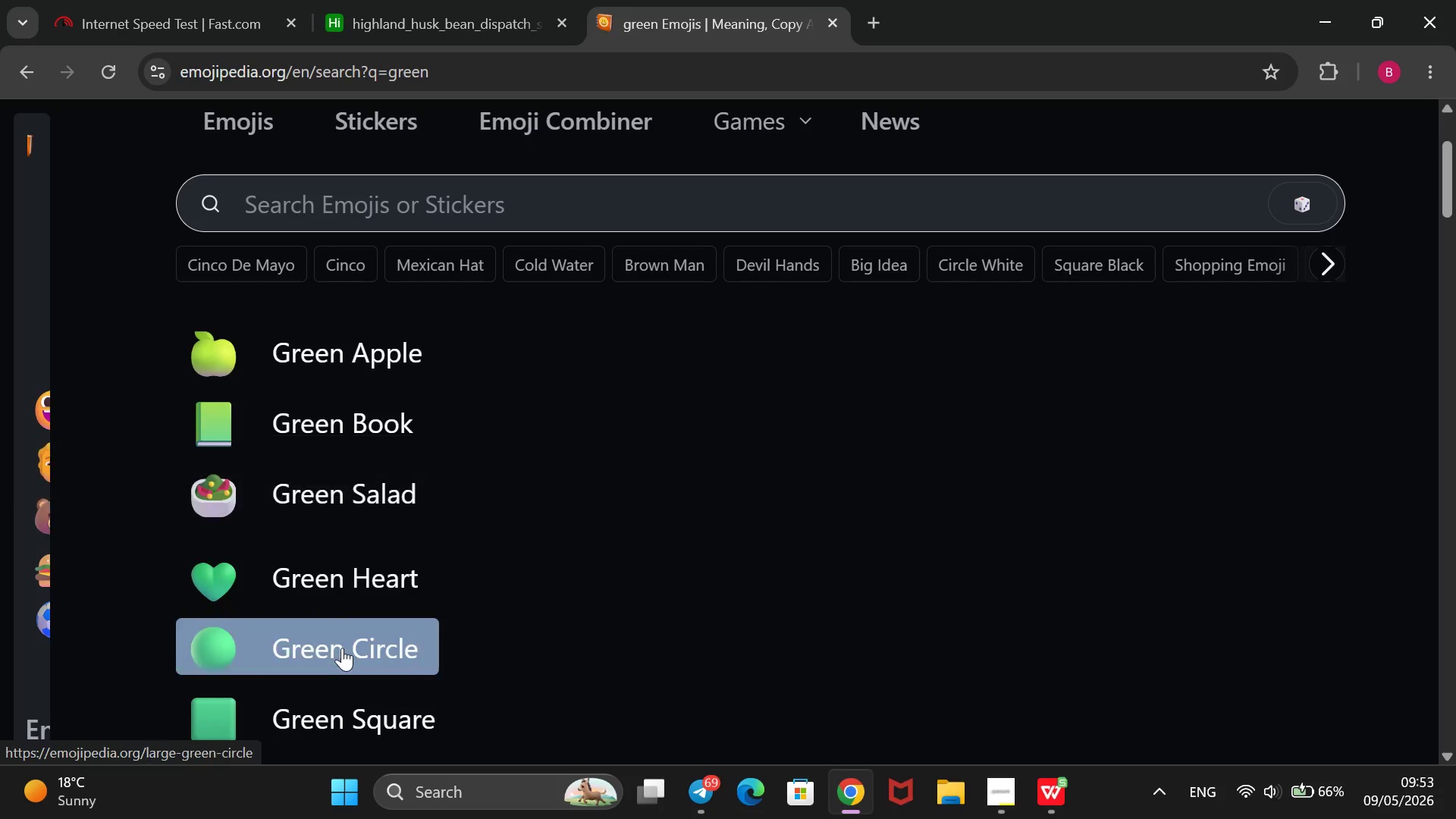 
left_click([341, 653])
 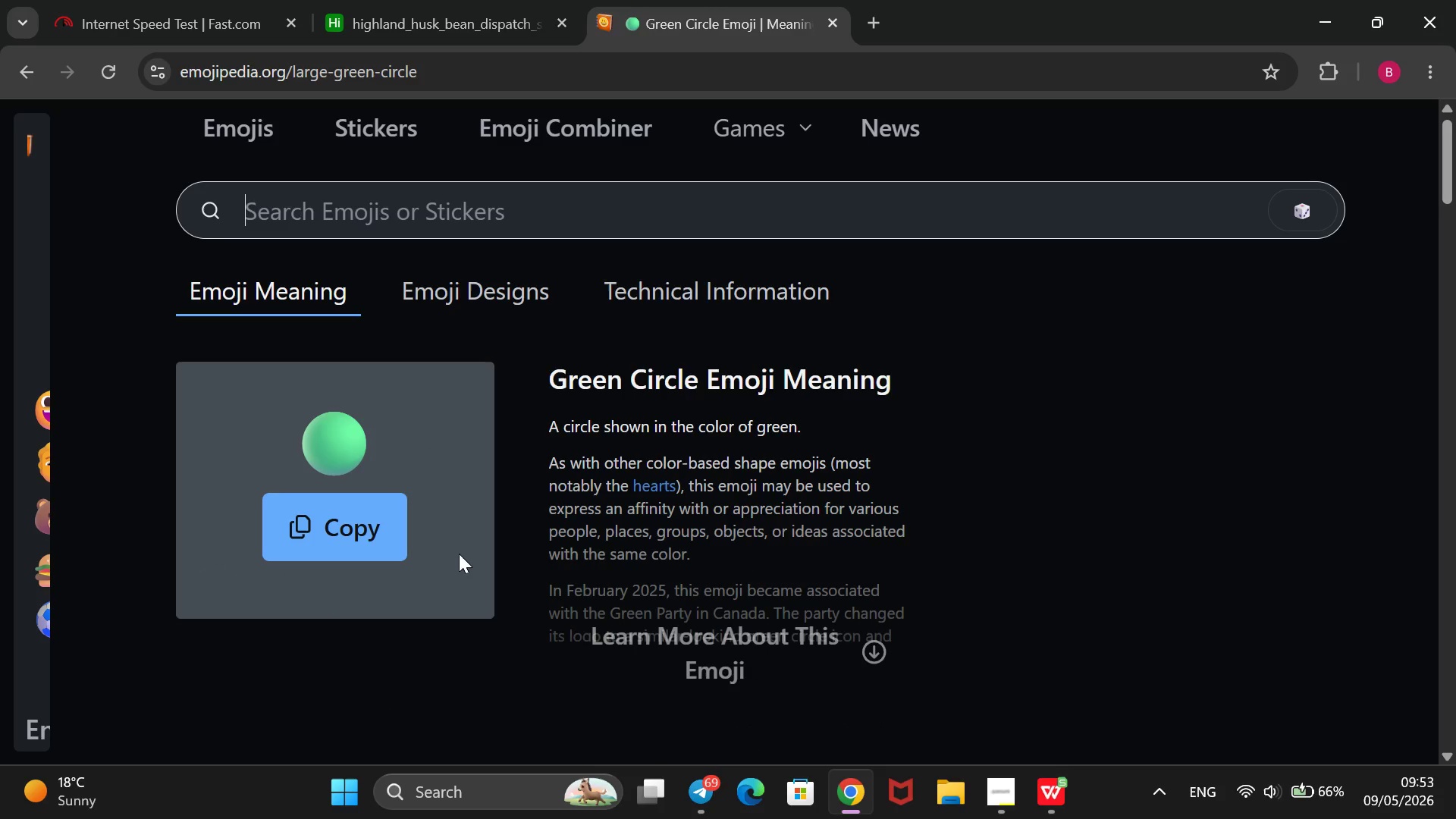 
left_click_drag(start_coordinate=[428, 460], to_coordinate=[295, 460])
 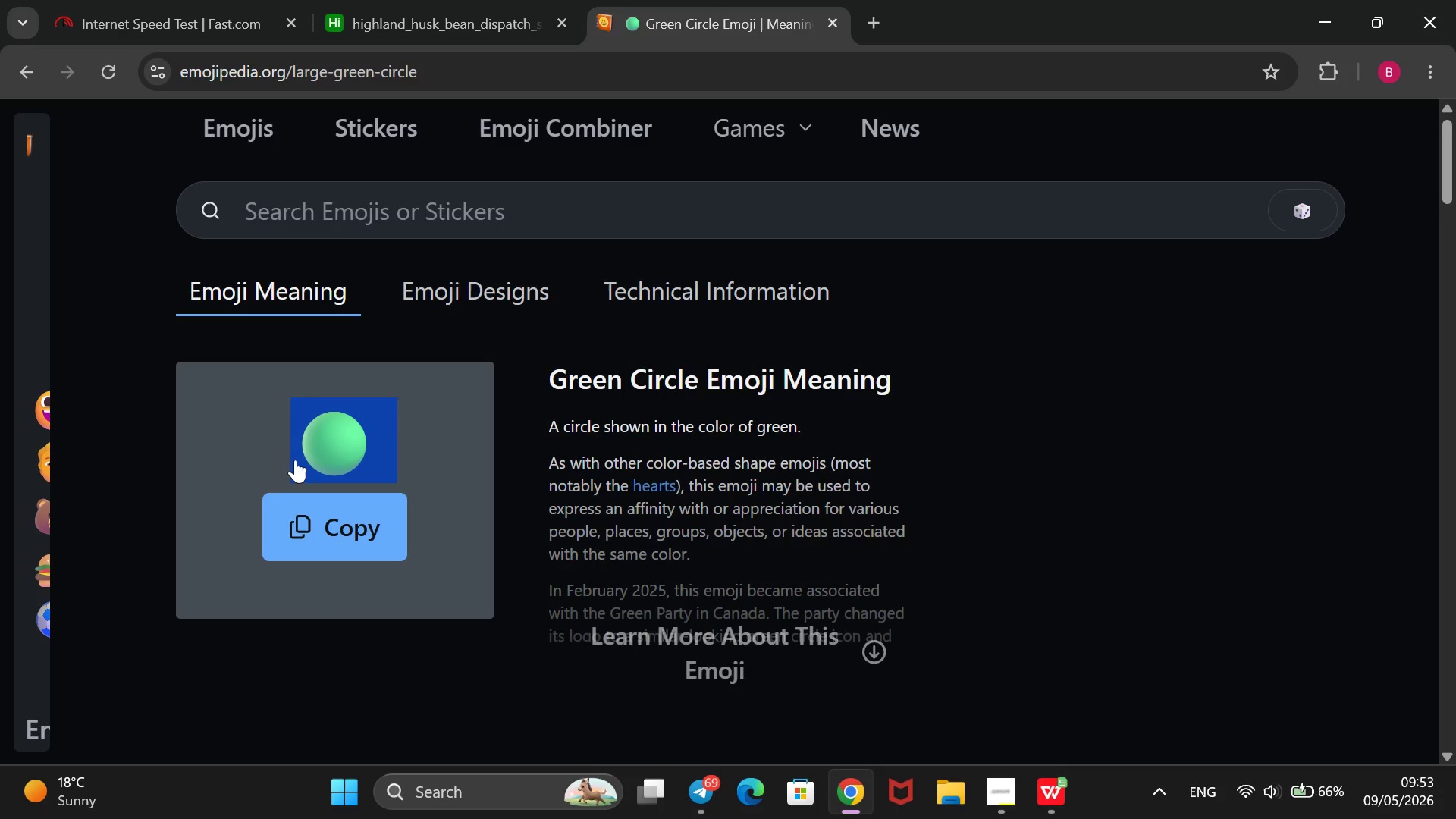 
key(Control+C)
 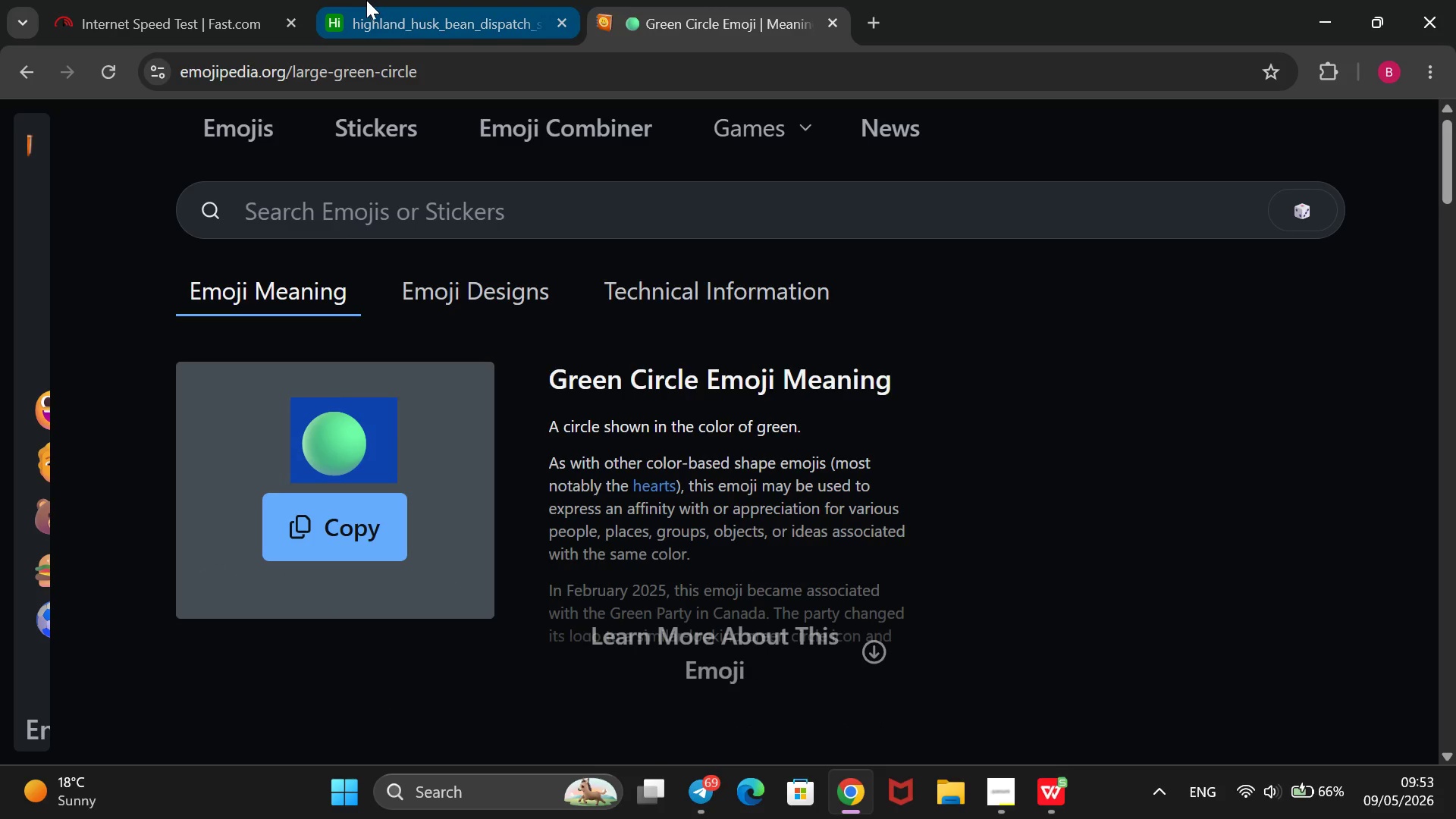 
left_click([400, 0])
 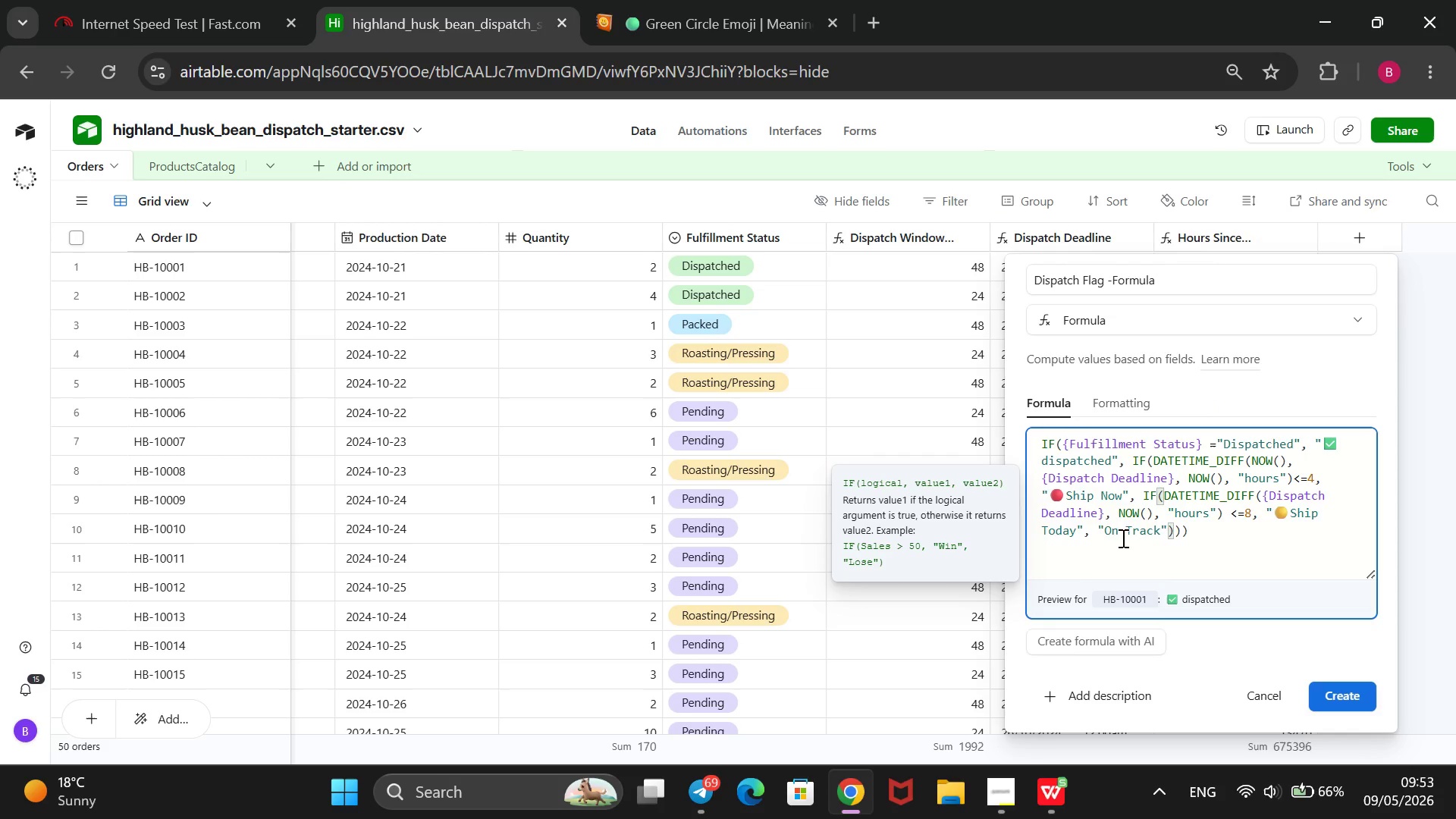 
left_click([1105, 532])
 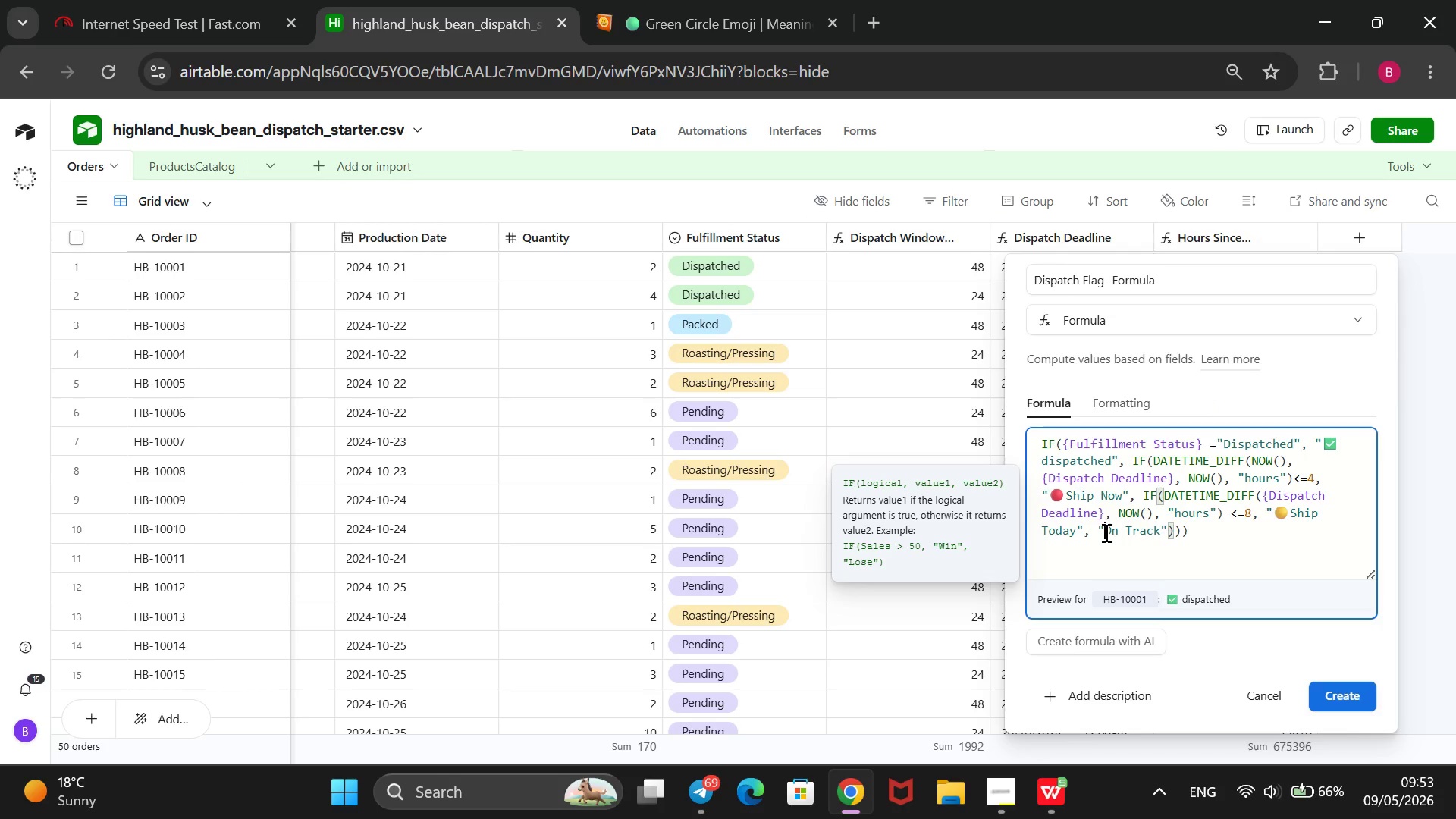 
key(Control+V)
 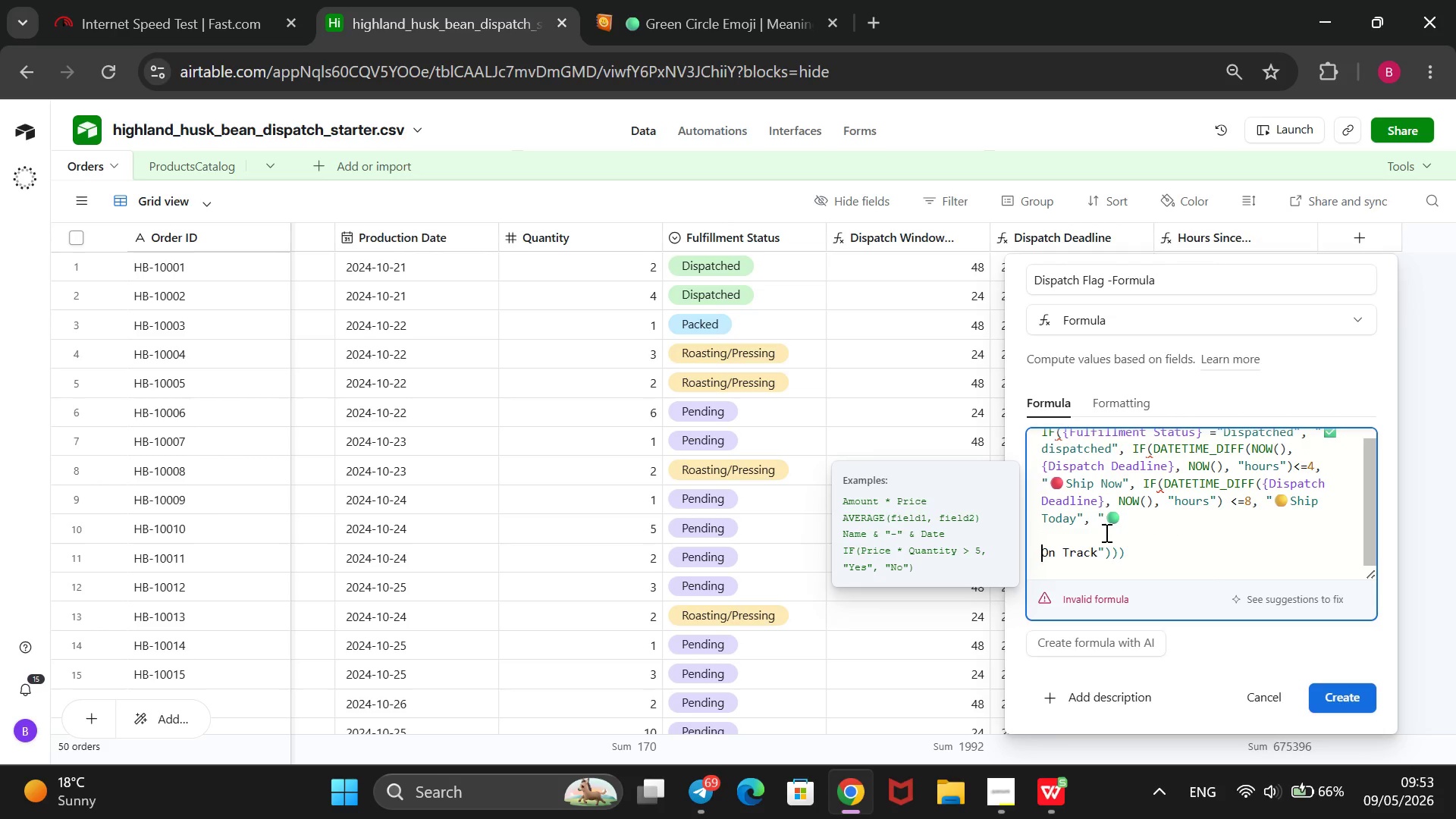 
key(Backspace)
 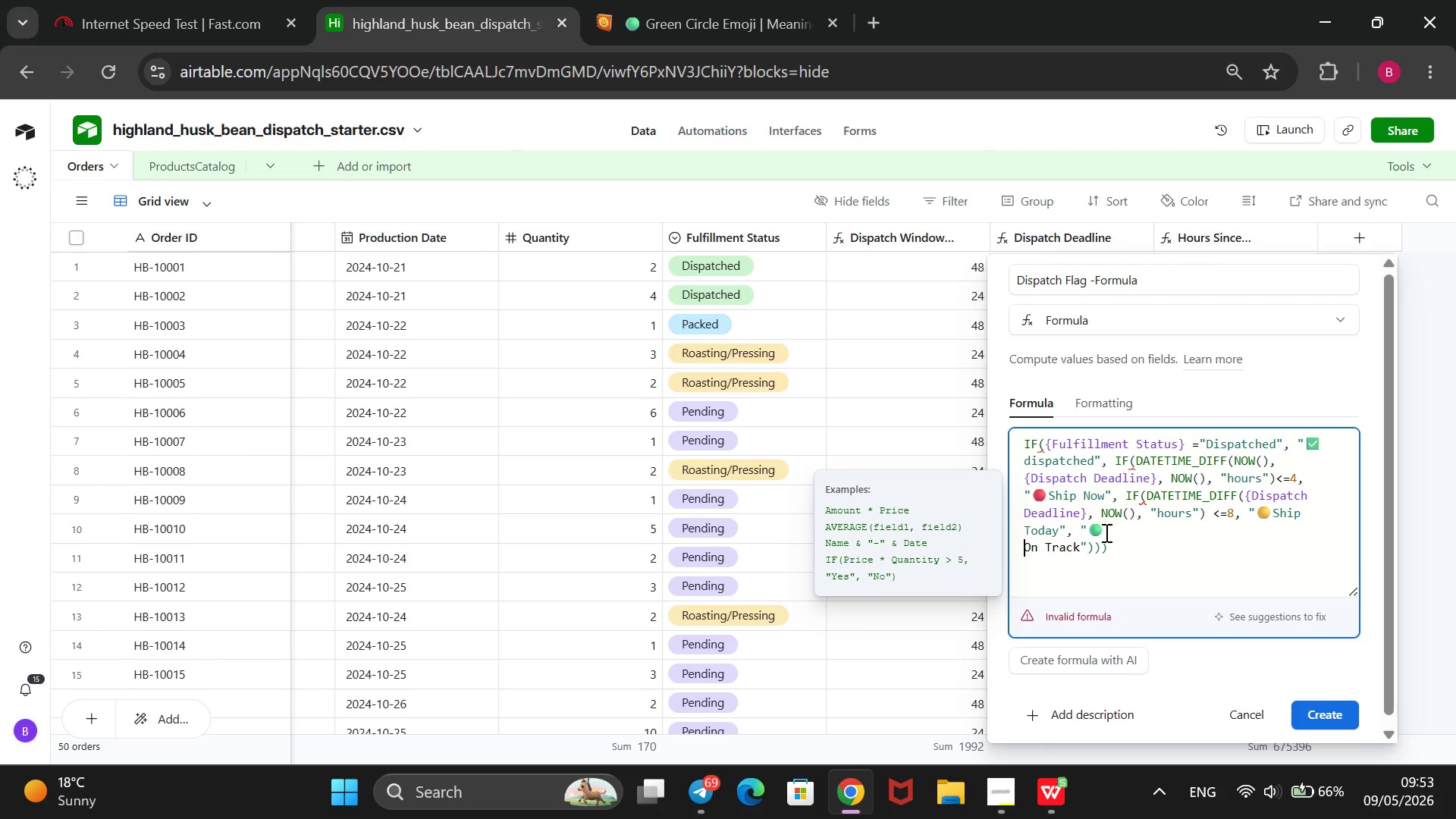 
key(Backspace)
 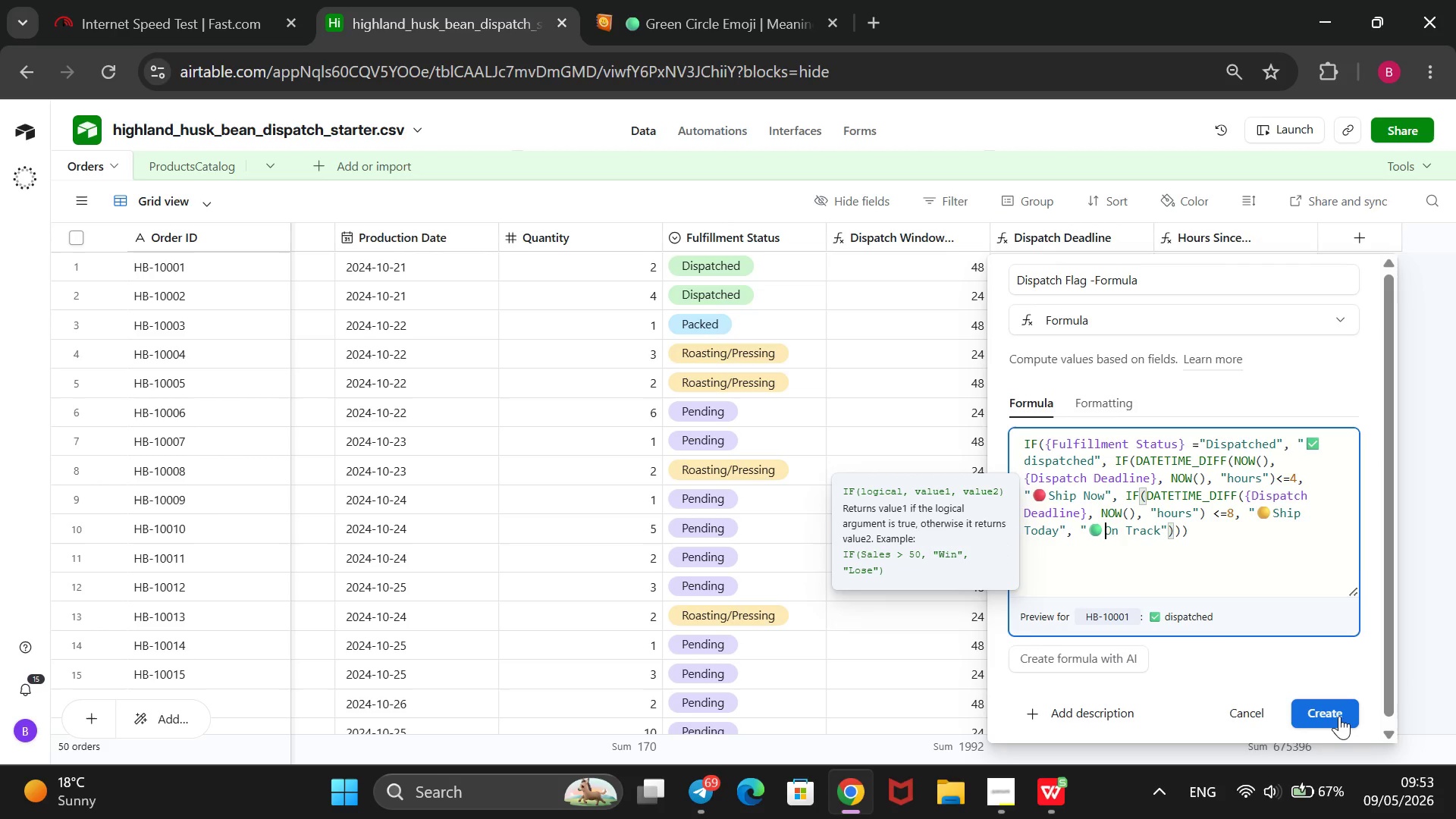 
left_click([1339, 714])
 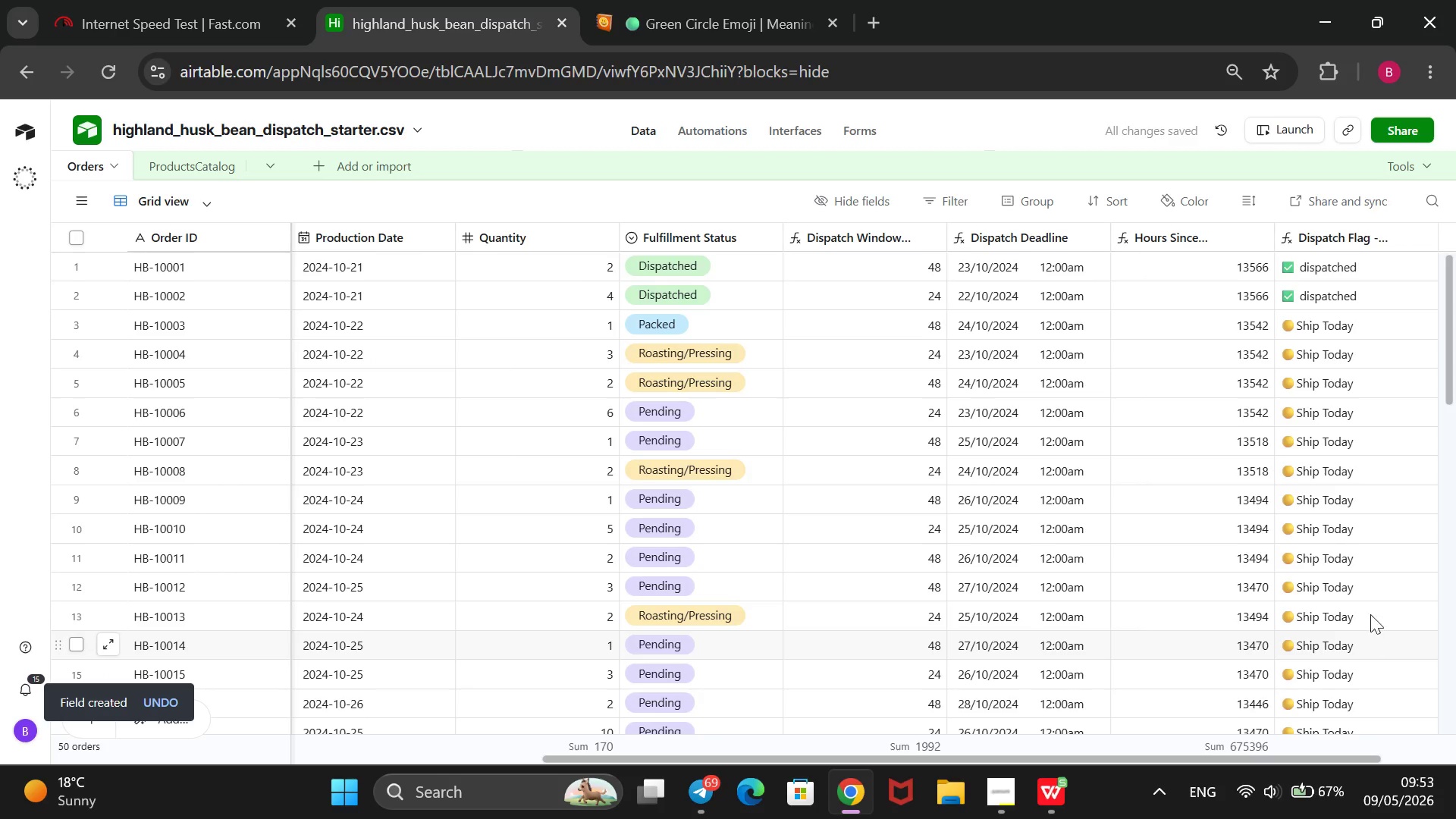 
wait(6.95)
 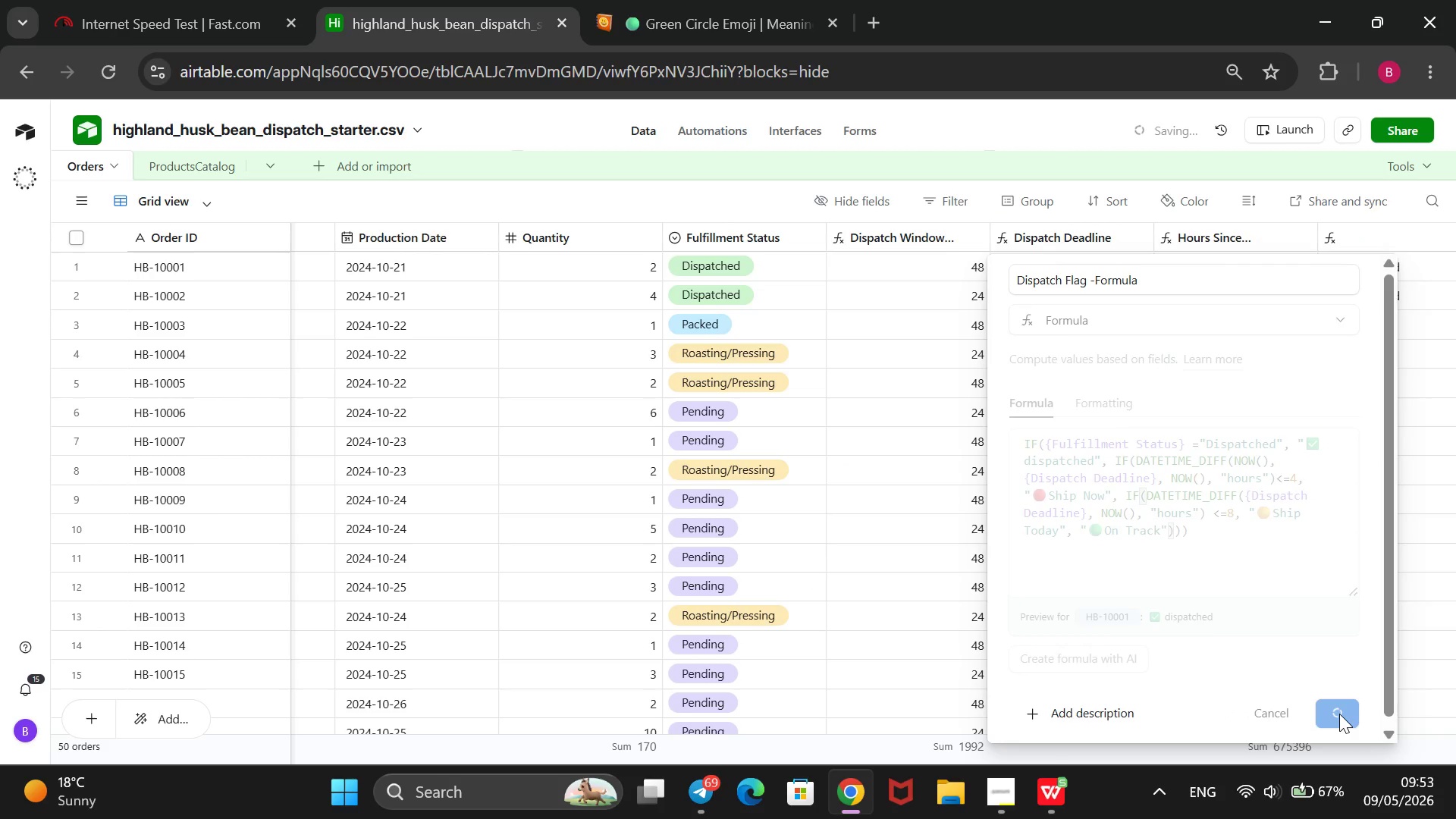 
scroll: coordinate [1327, 517], scroll_direction: down, amount: 2.0
 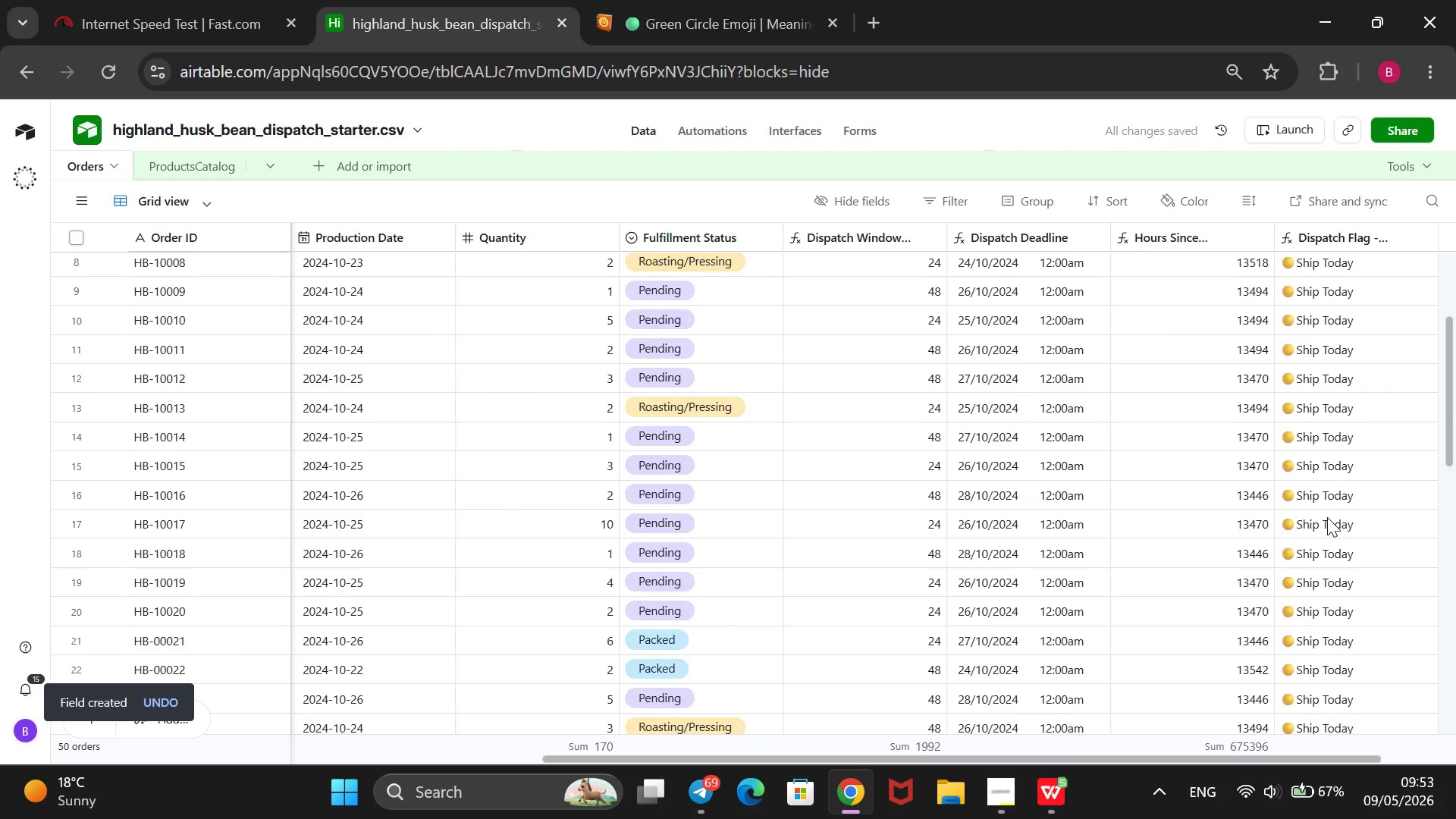 
scroll: coordinate [1327, 517], scroll_direction: up, amount: 1.0
 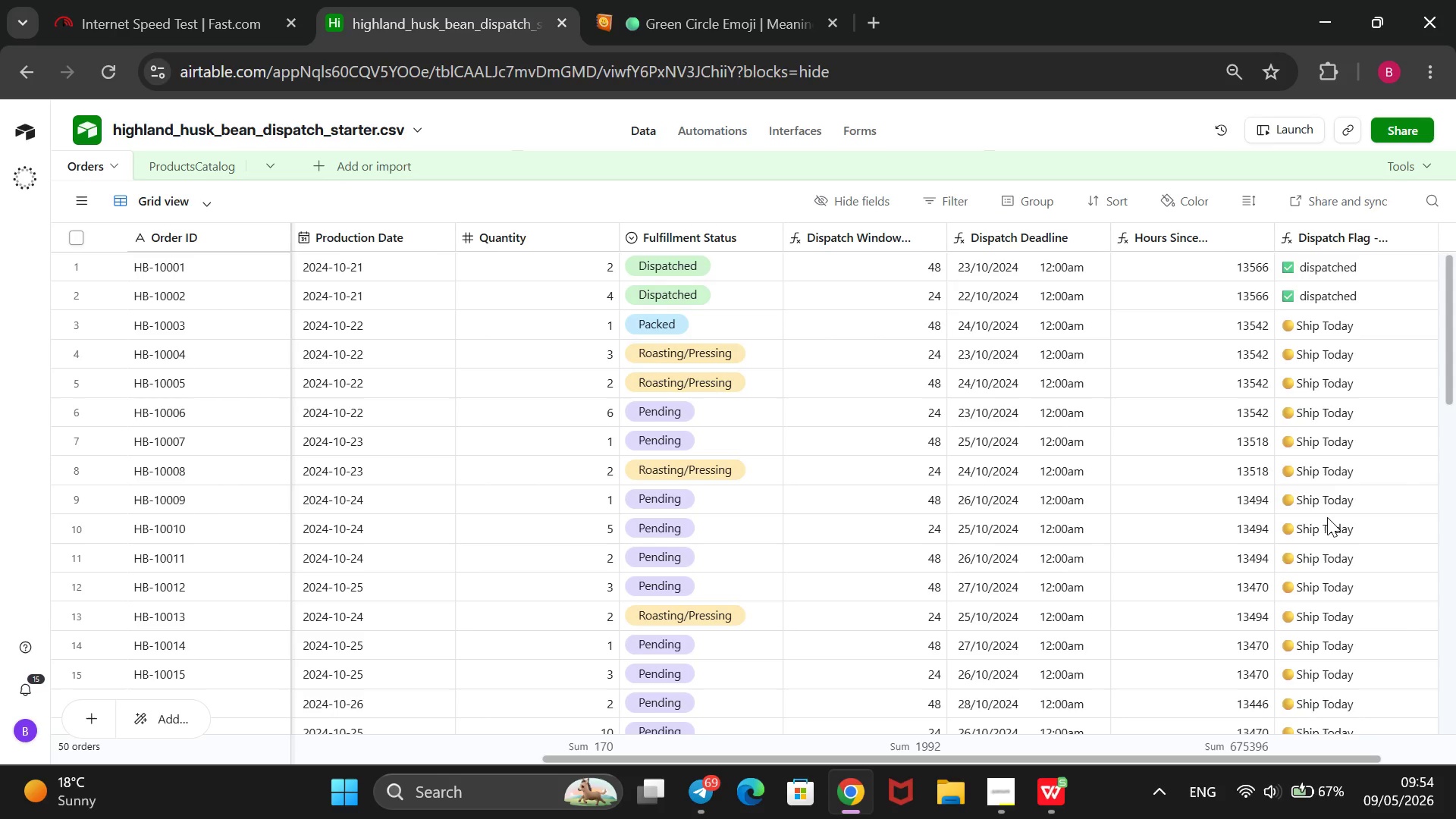 
wait(36.72)
 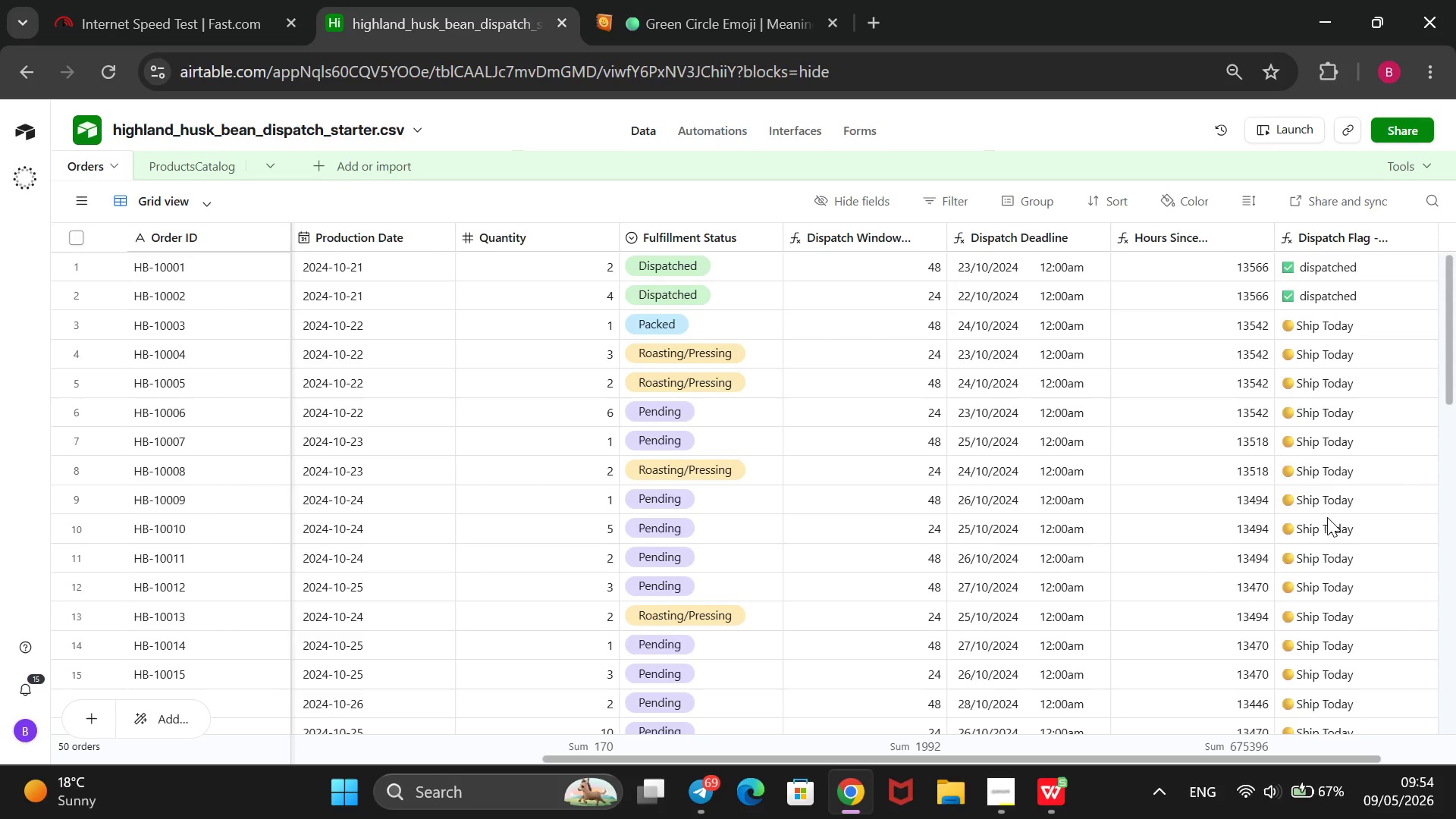 
mouse_move([1317, 243])
 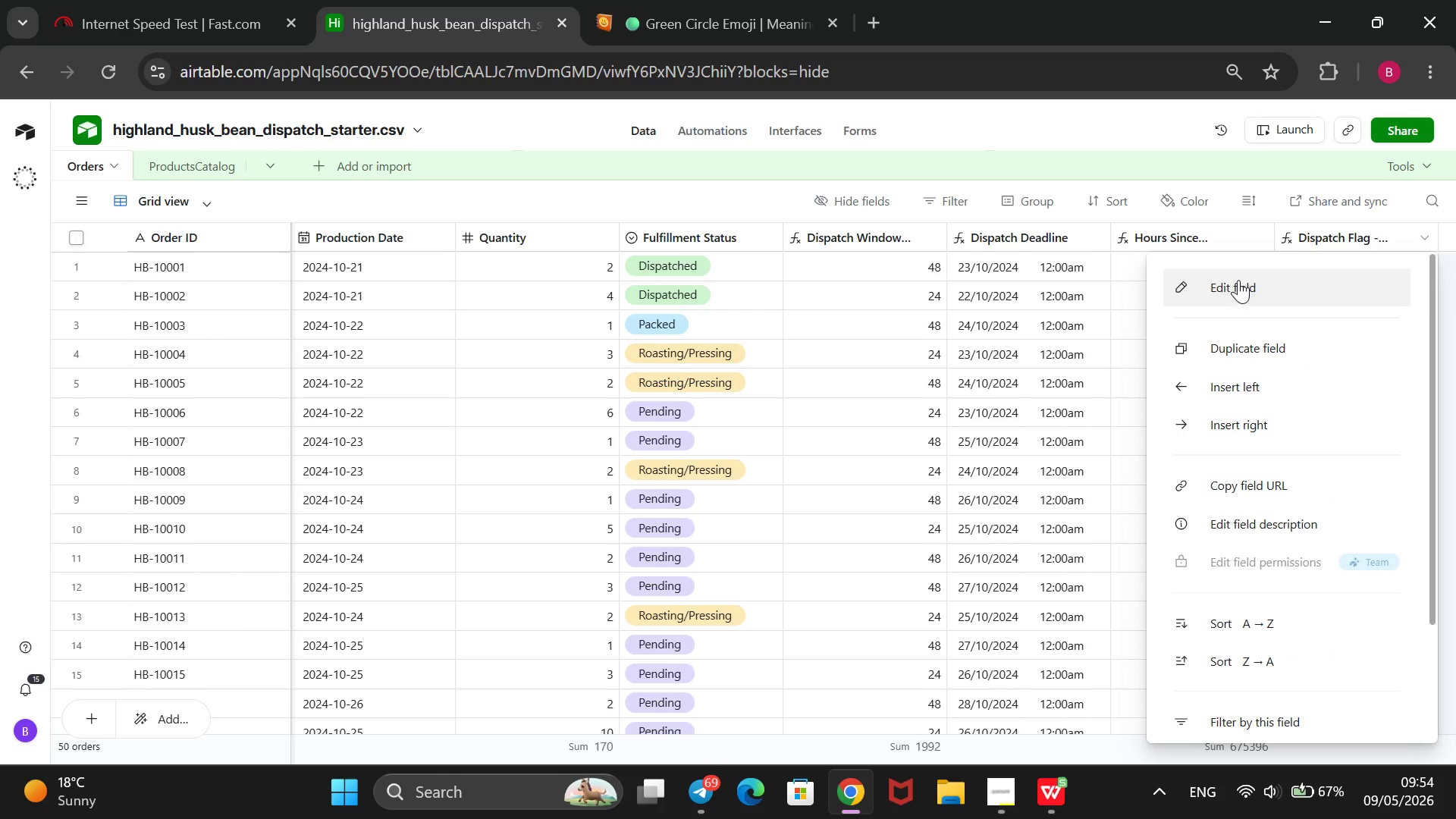 
left_click([1249, 276])
 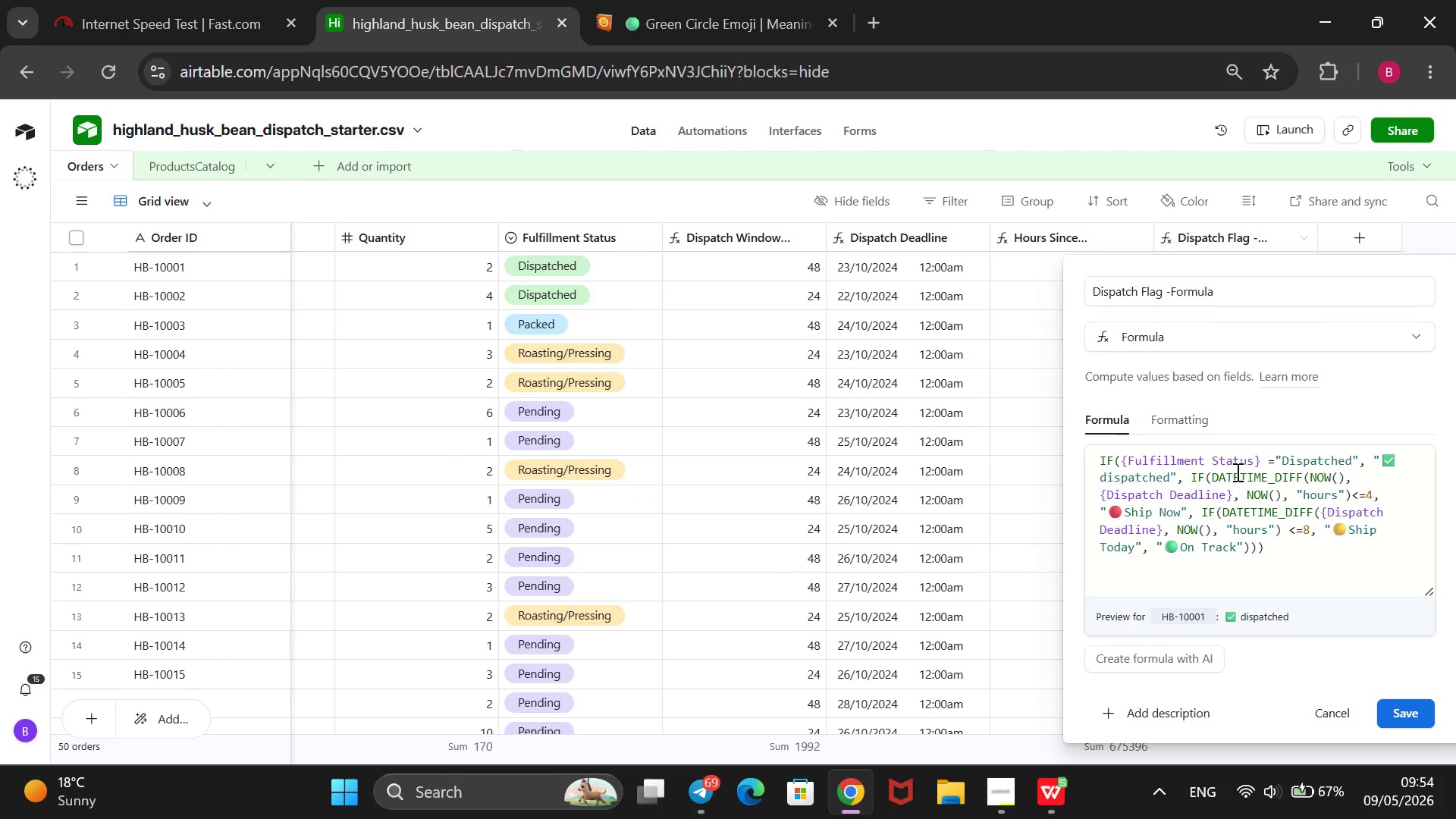 
wait(12.27)
 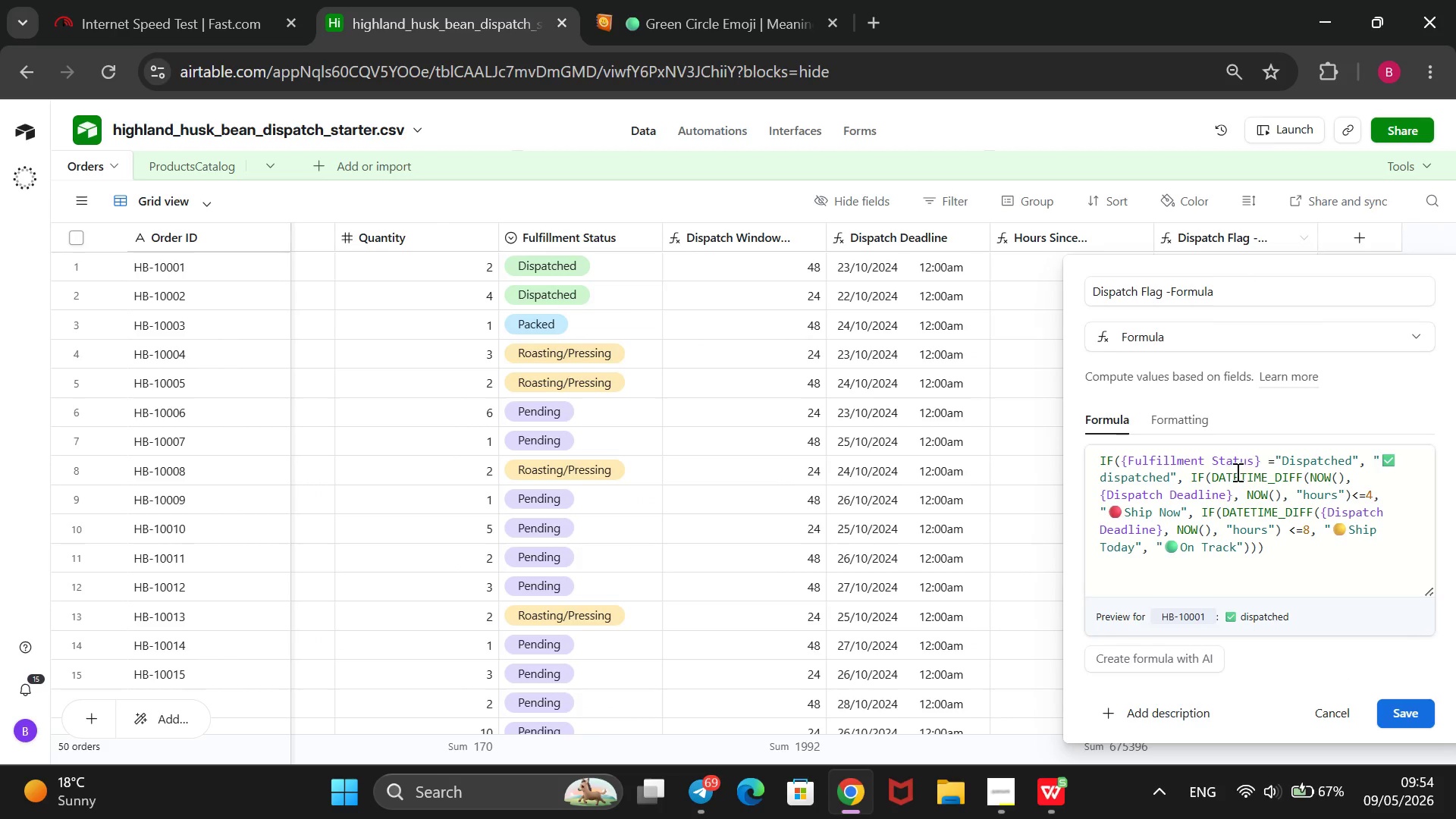 
left_click([1191, 472])
 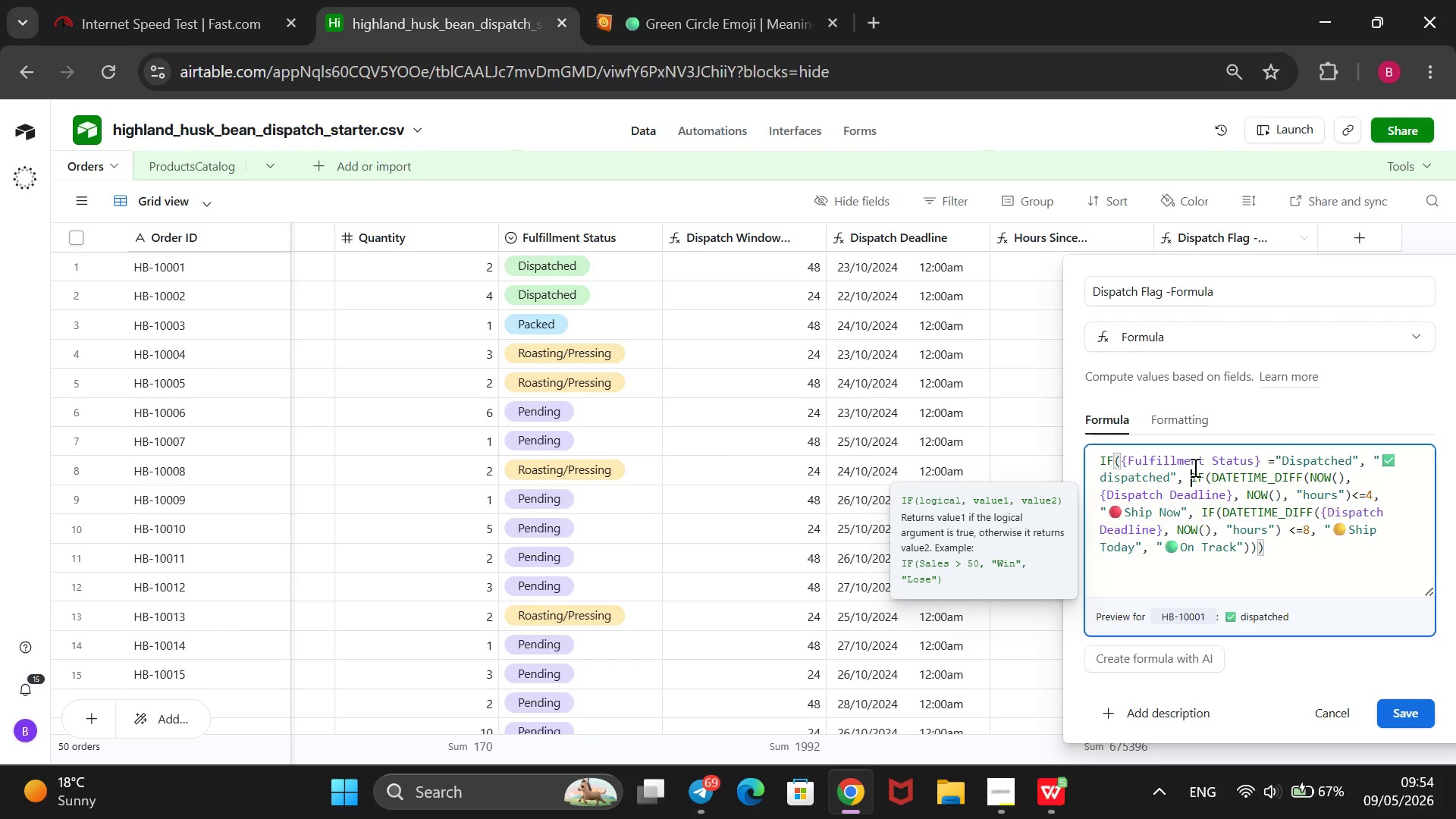 
type(IF())
 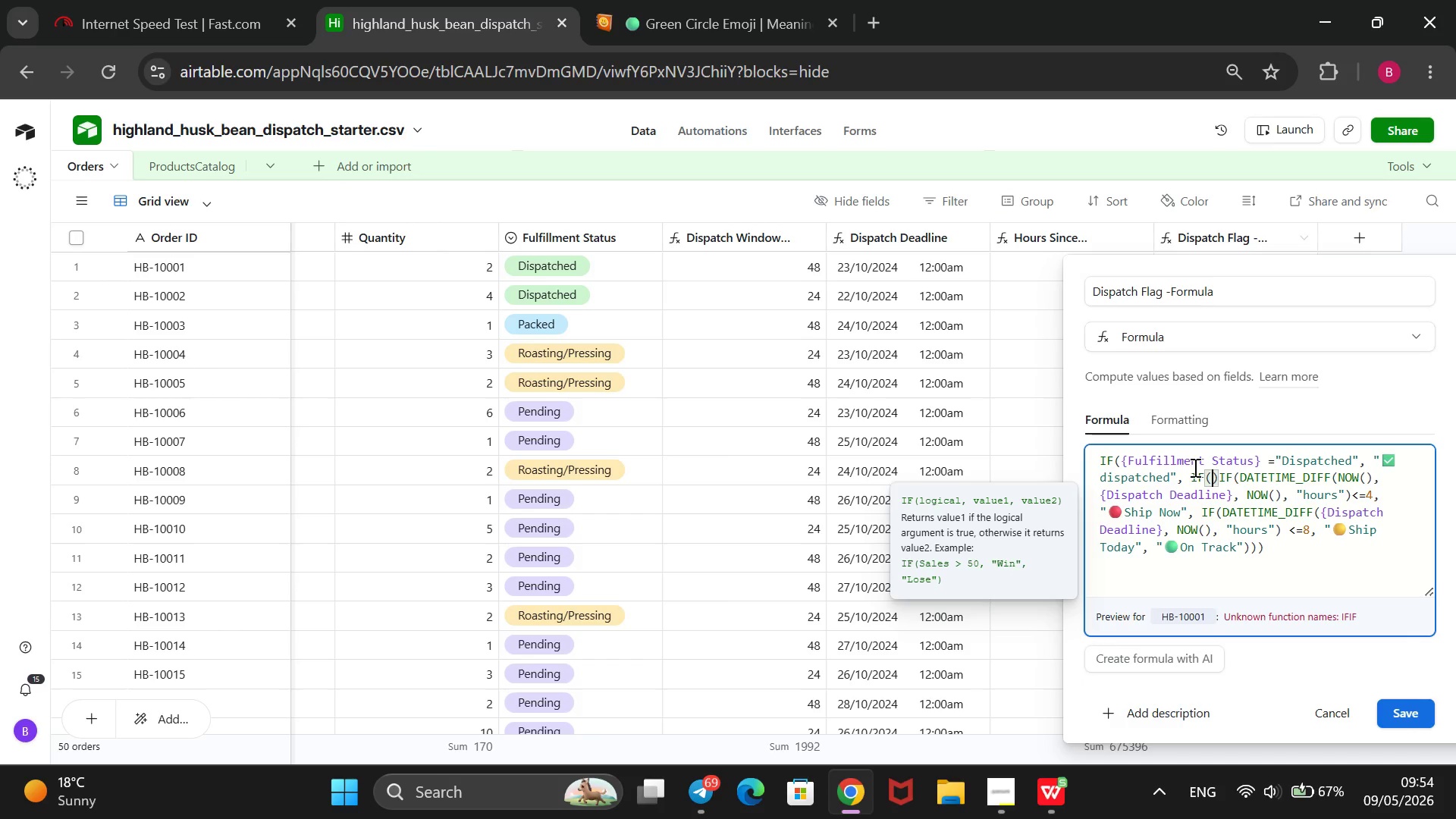 
 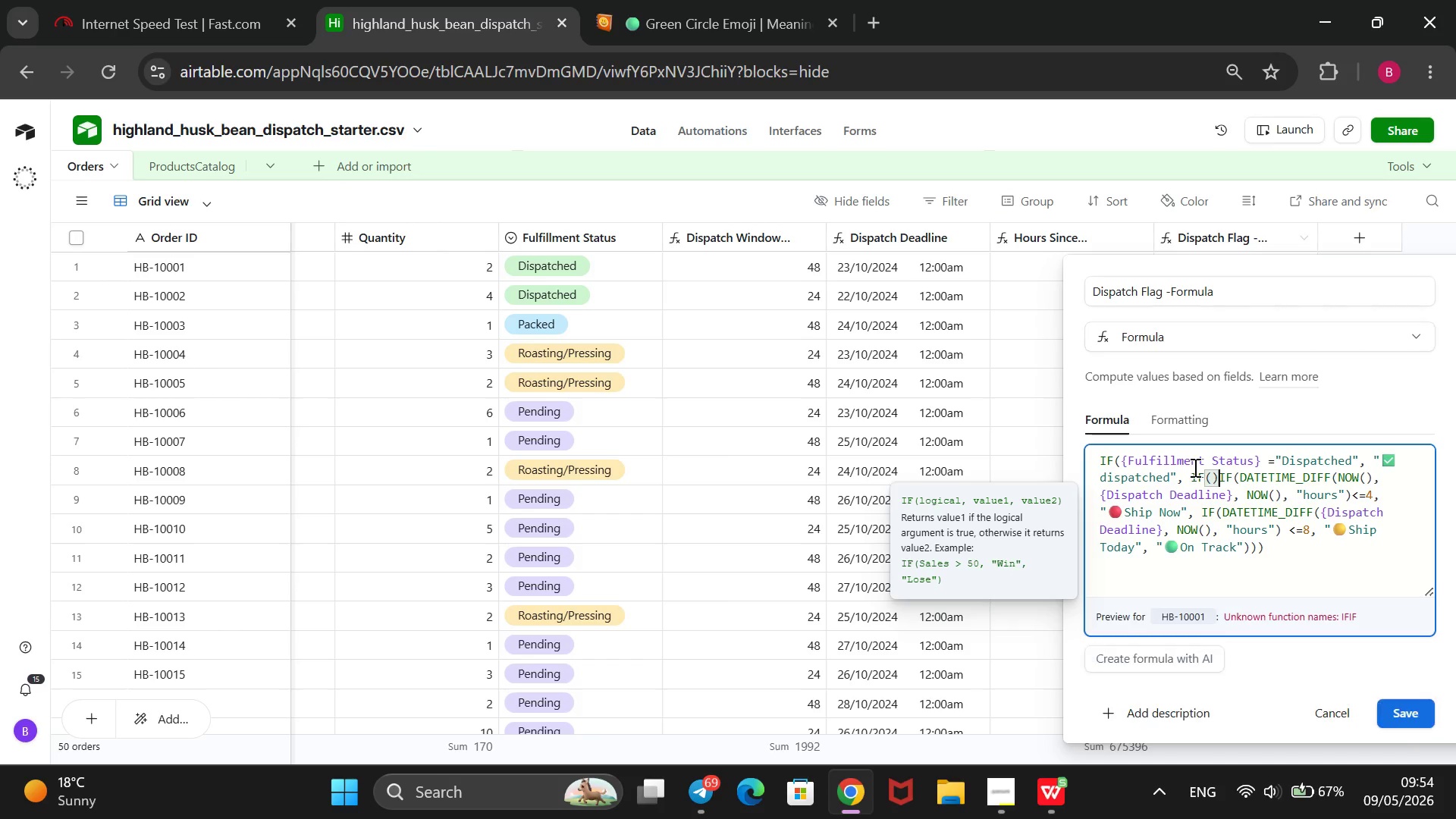 
key(ArrowLeft)
 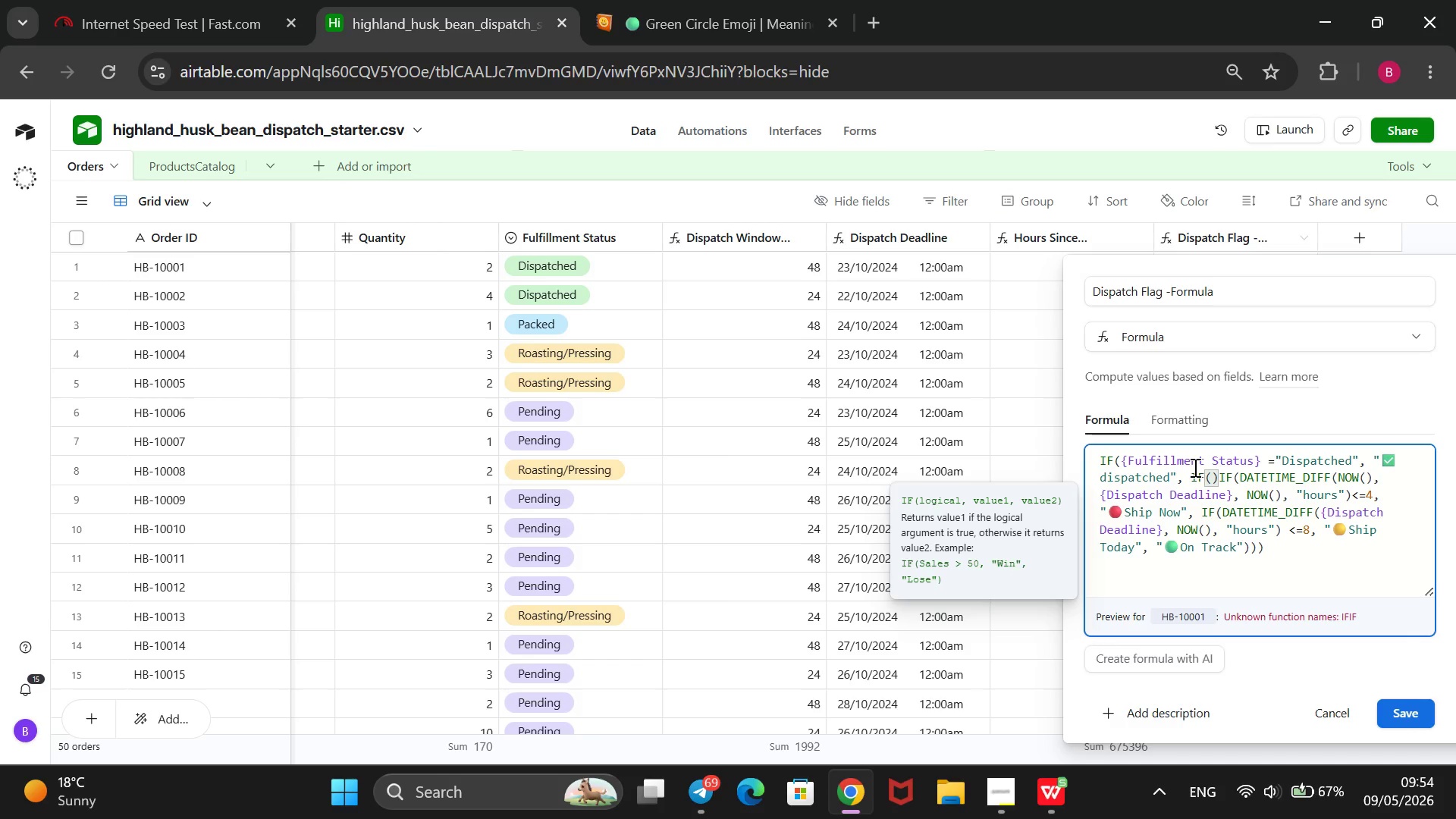 
type(DATEIM)
key(Backspace)
key(Backspace)
type(TIME_DIFF)
 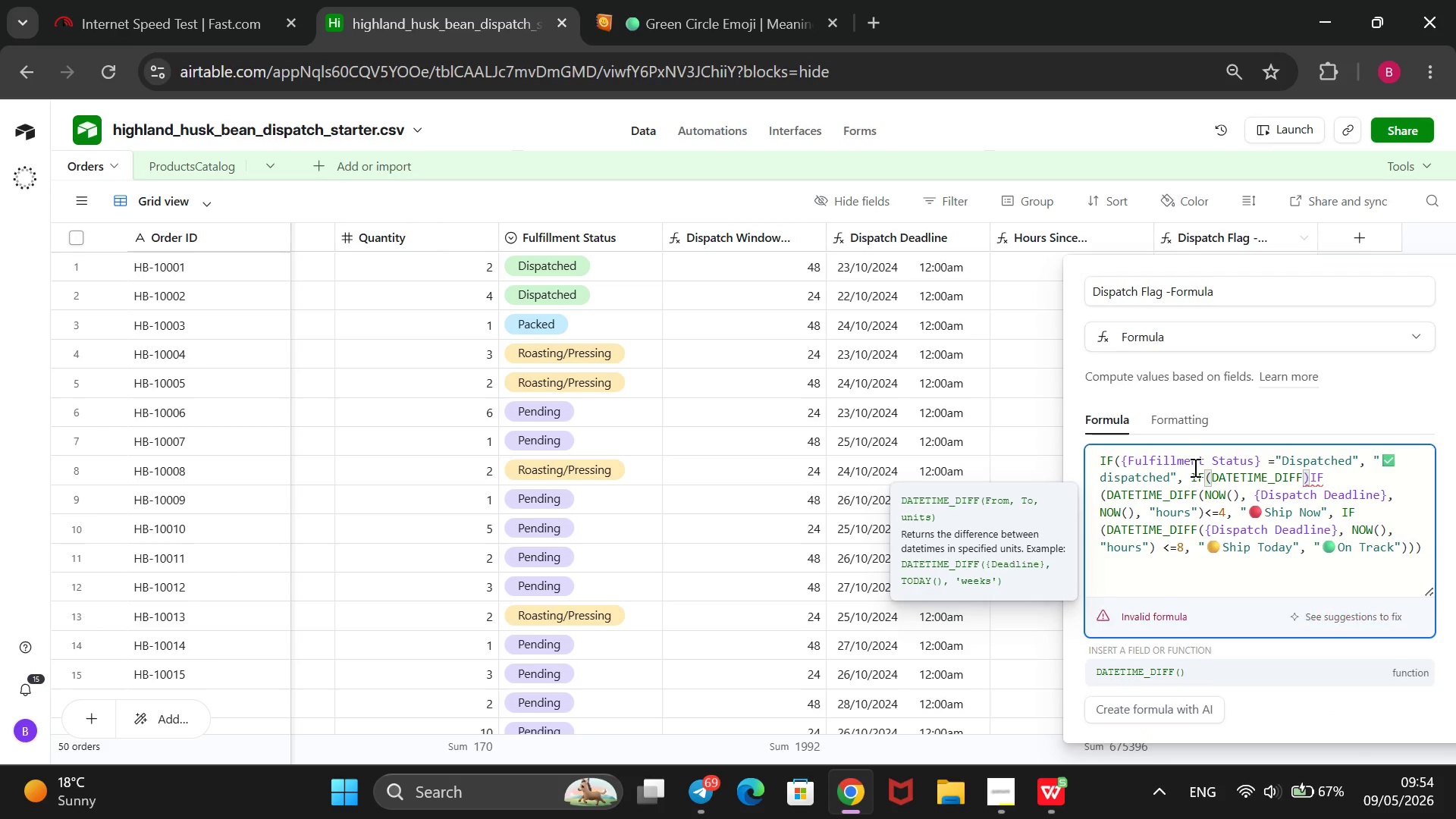 
type(())
 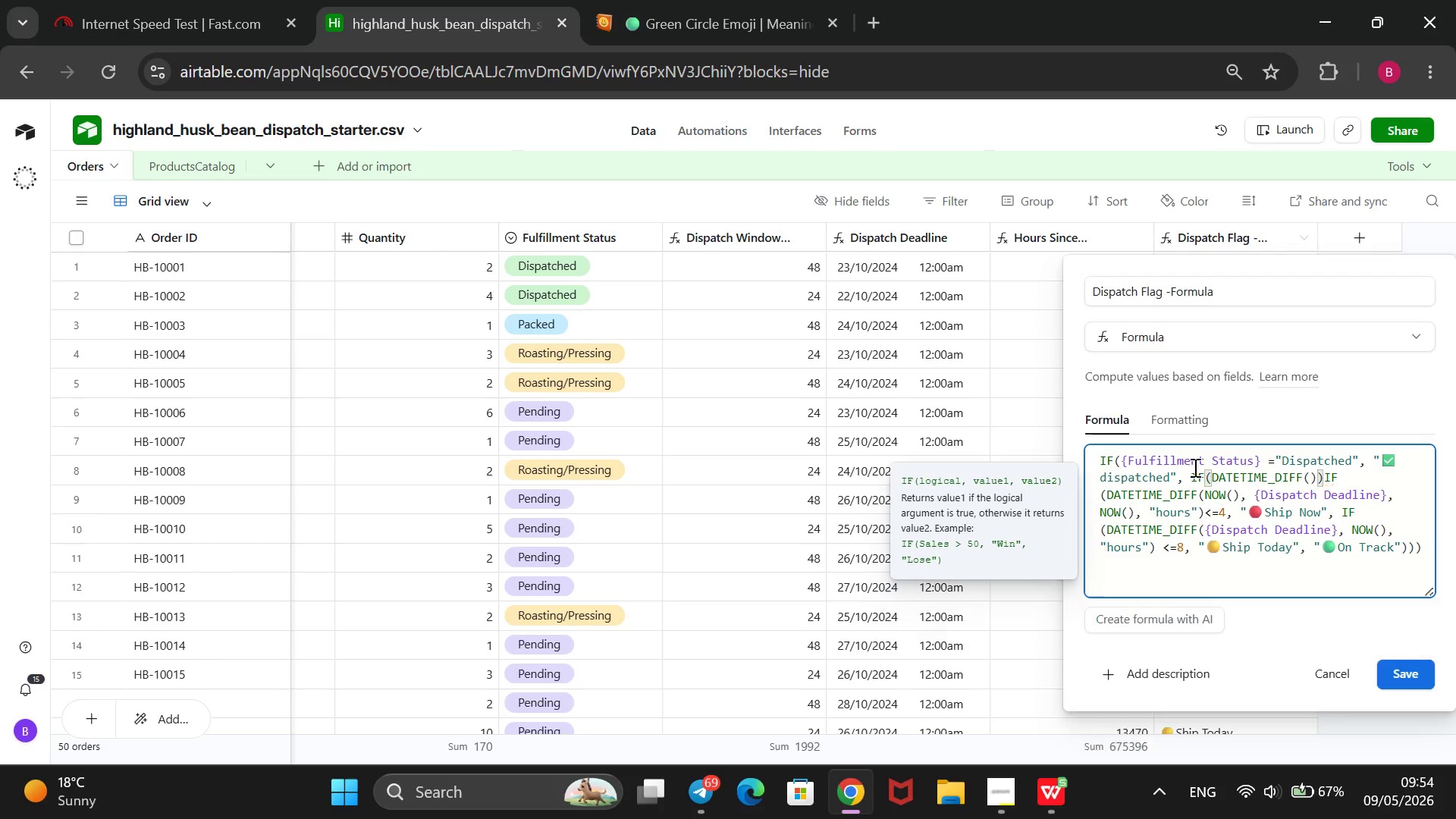 
key(ArrowLeft)
 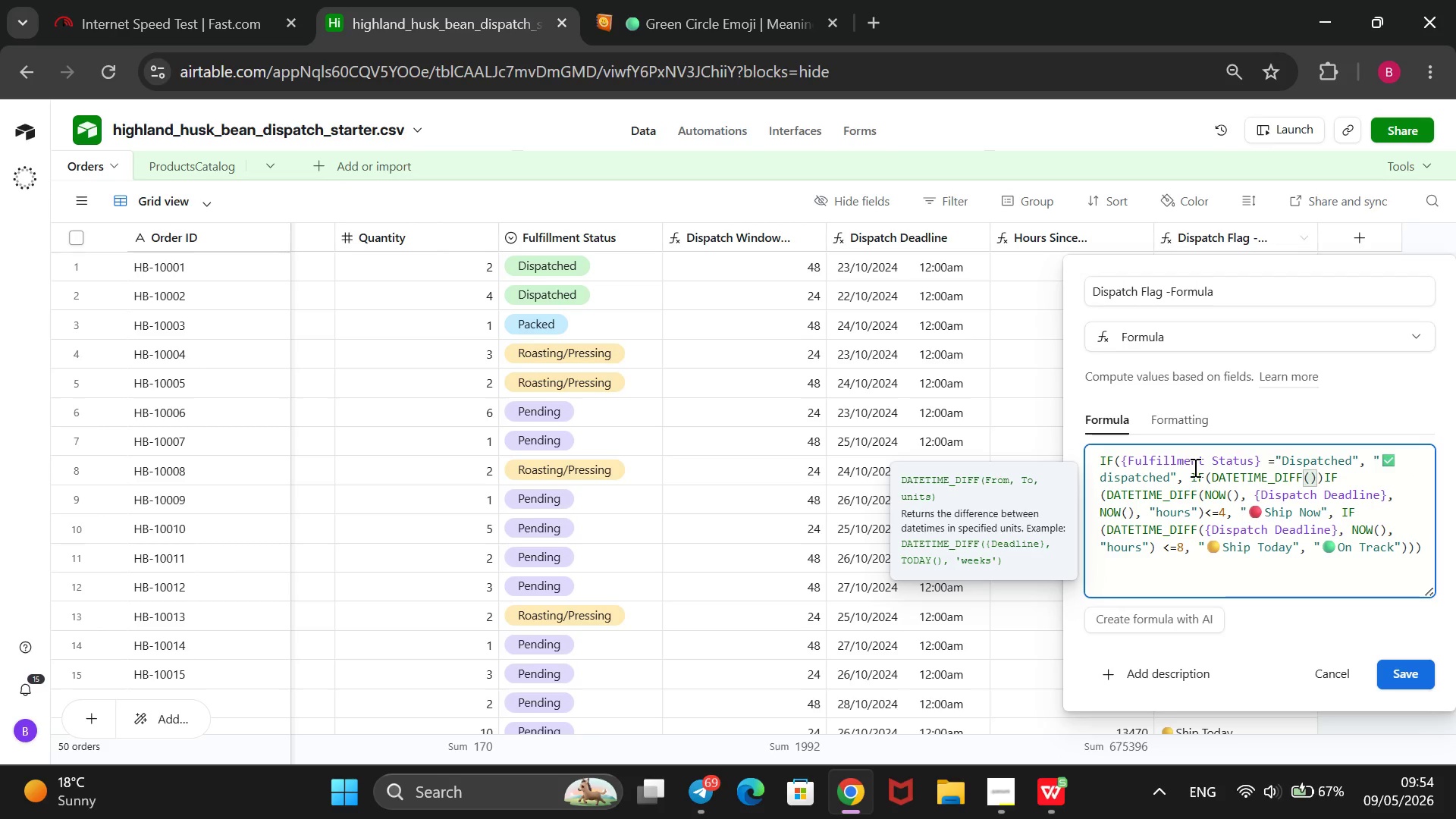 
type(NOW())
 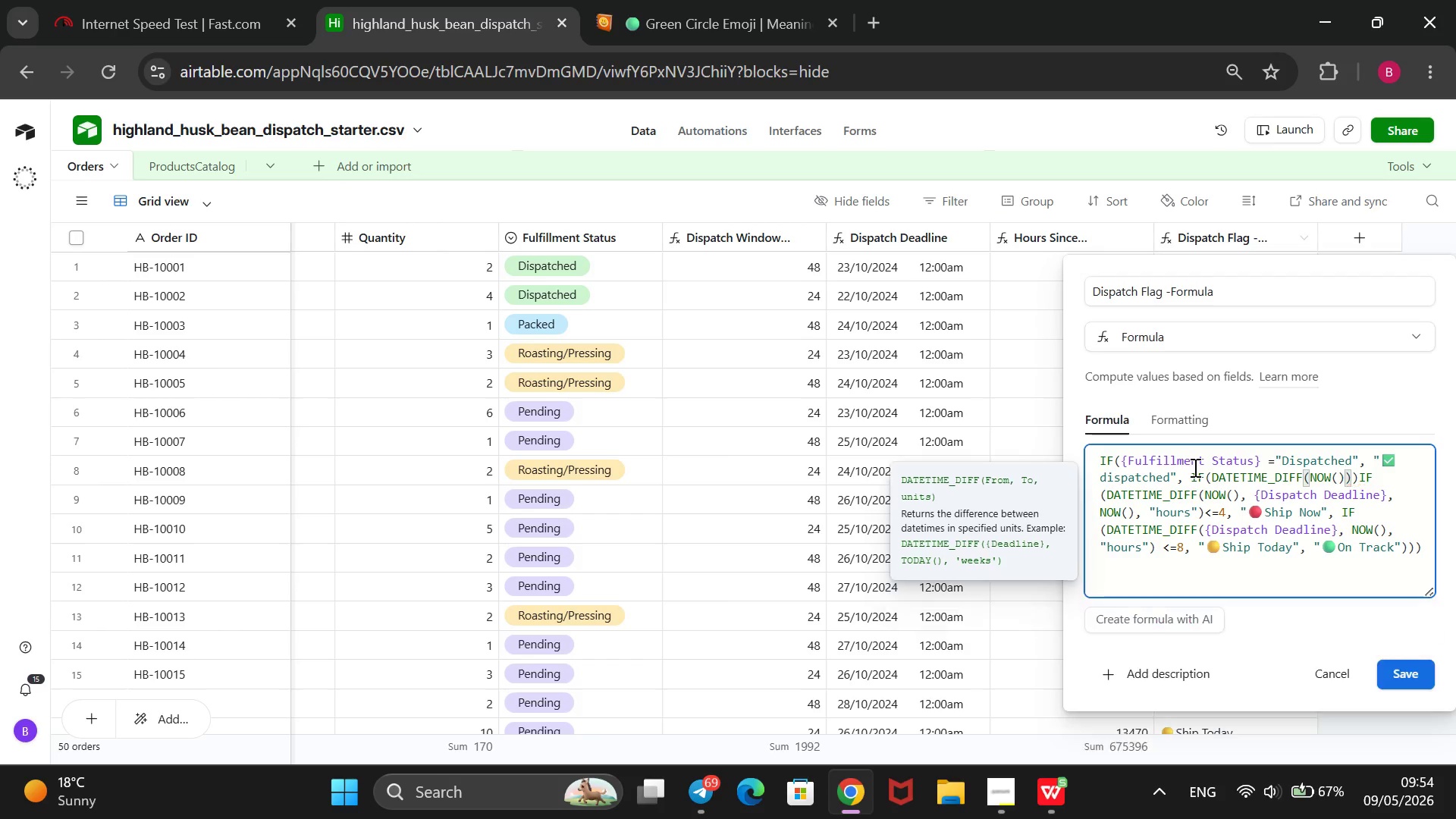 
key(Comma)
 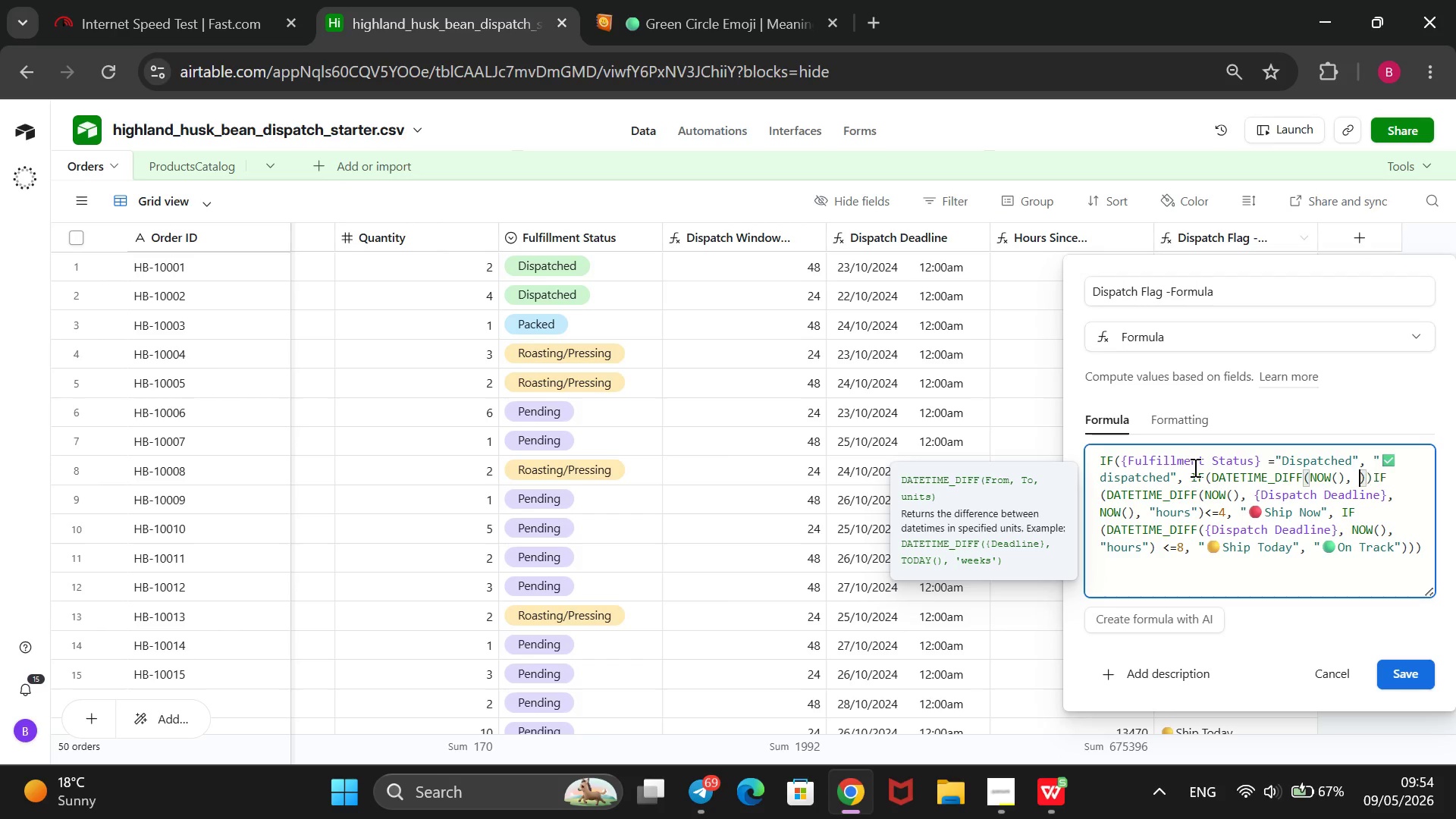 
key(Space)
 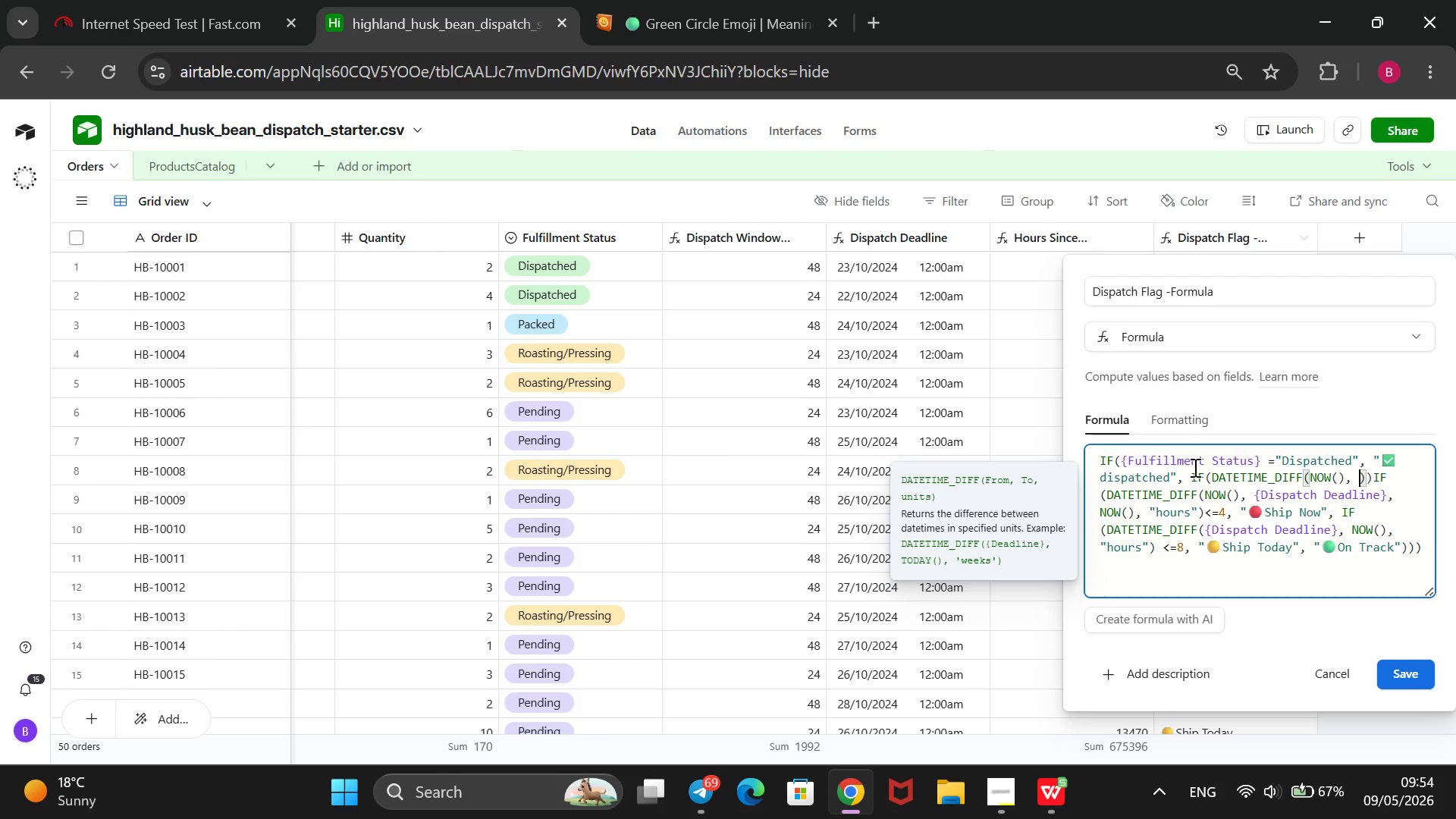 
key(Shift+ShiftRight)
 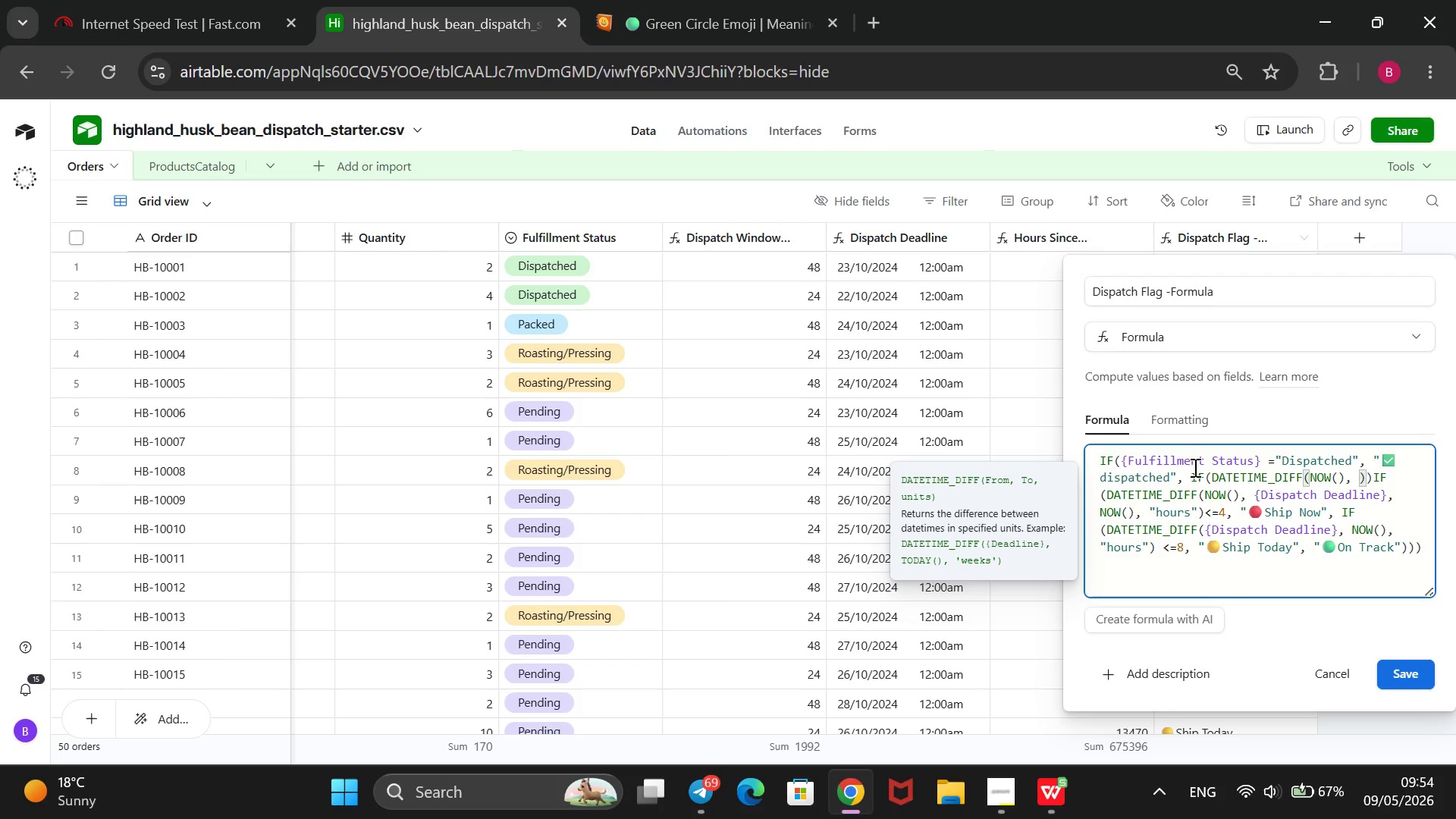 
key(Shift+BracketLeft)
 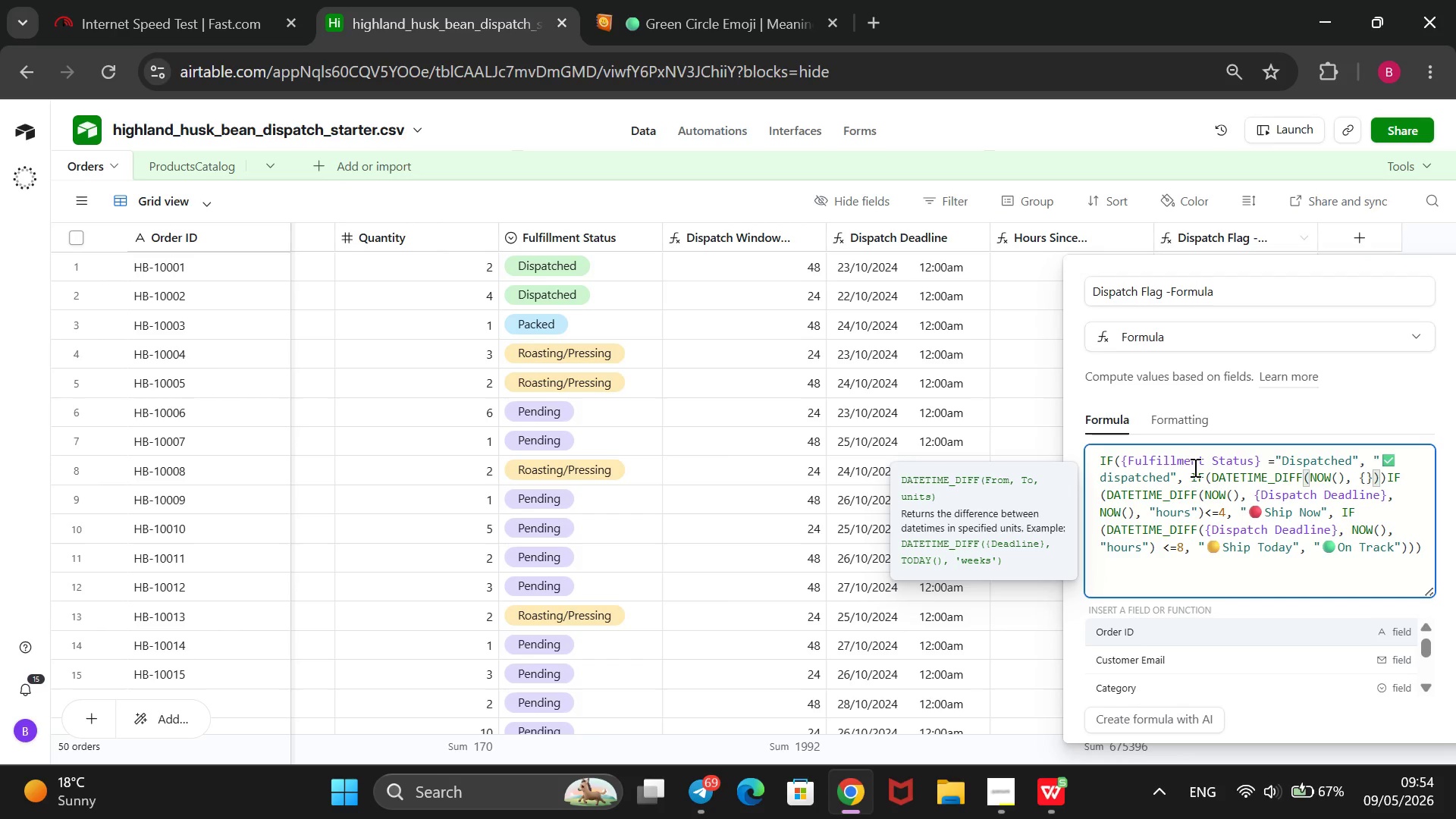 
hold_key(key=ArrowDown, duration=1.0)
 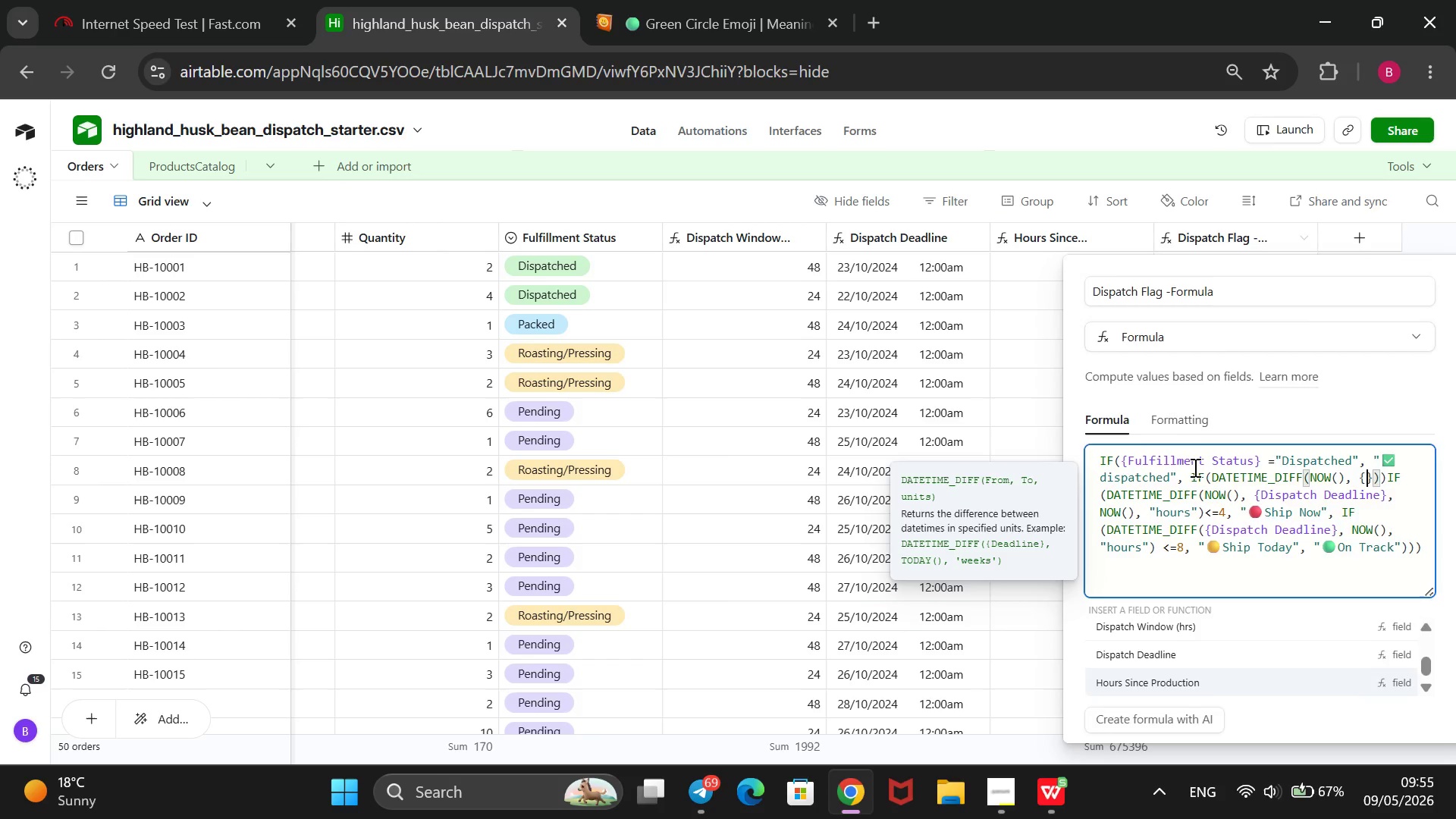 
key(ArrowUp)
 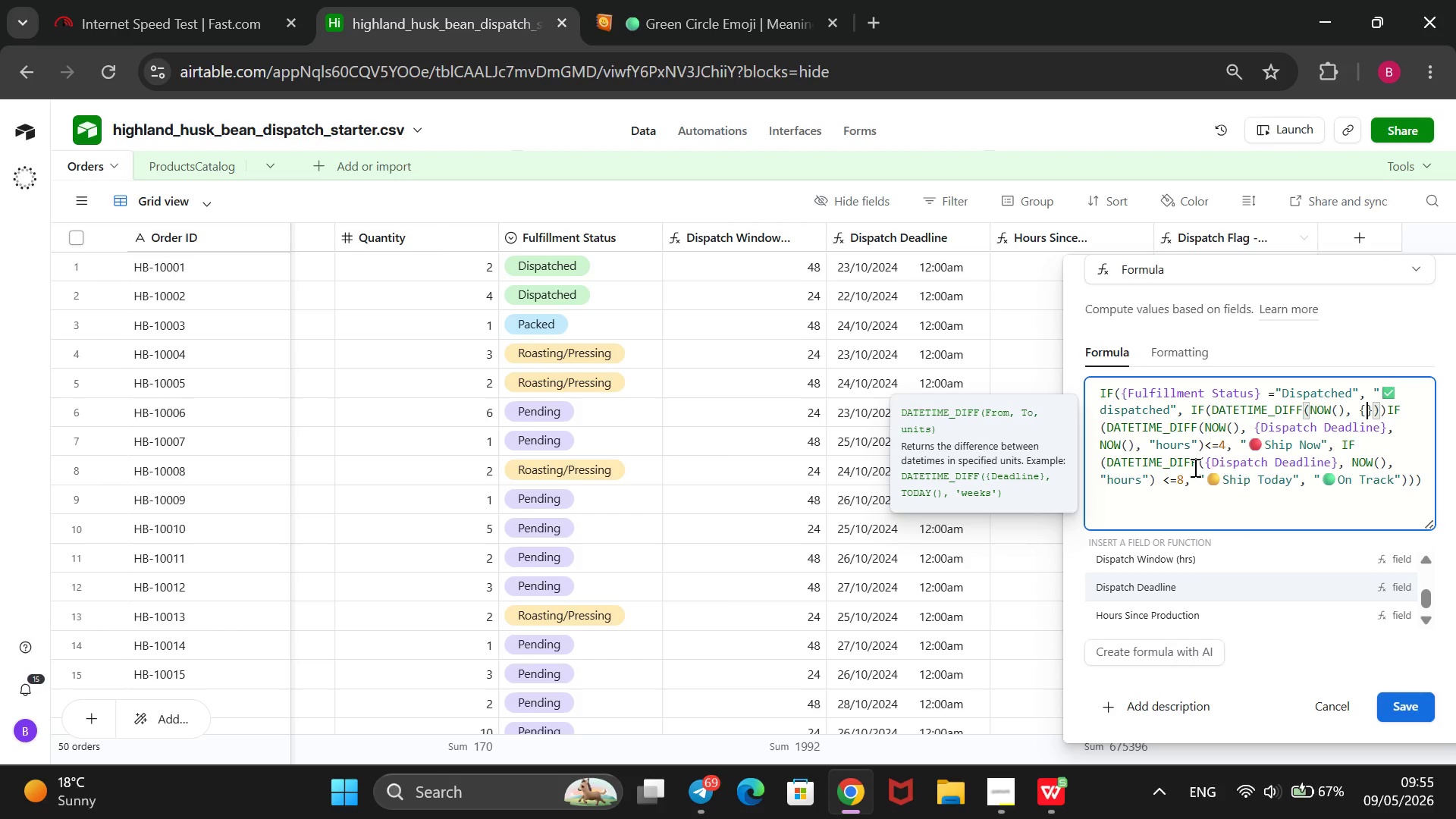 
key(Enter)
 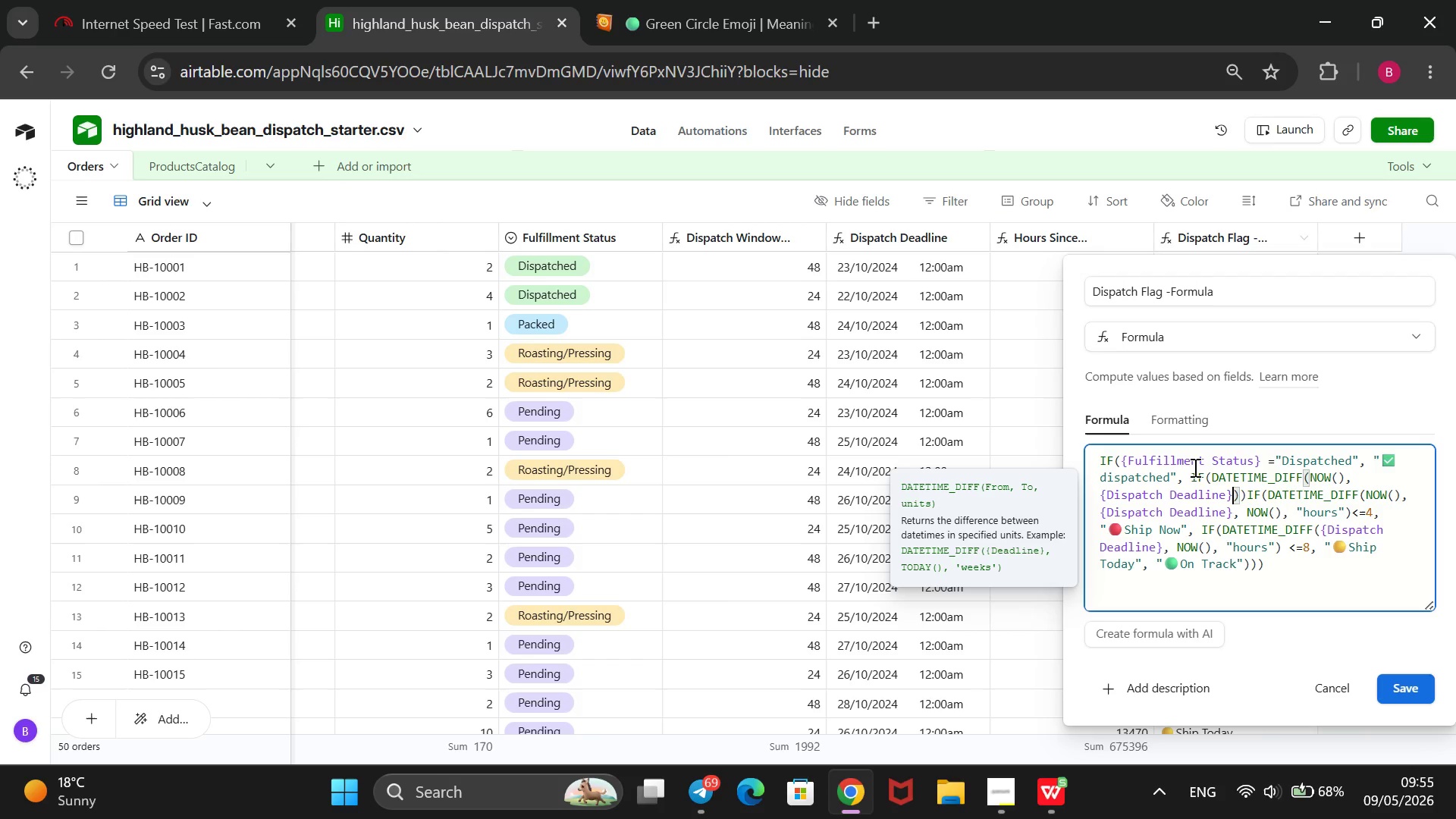 
type(, @hours)
 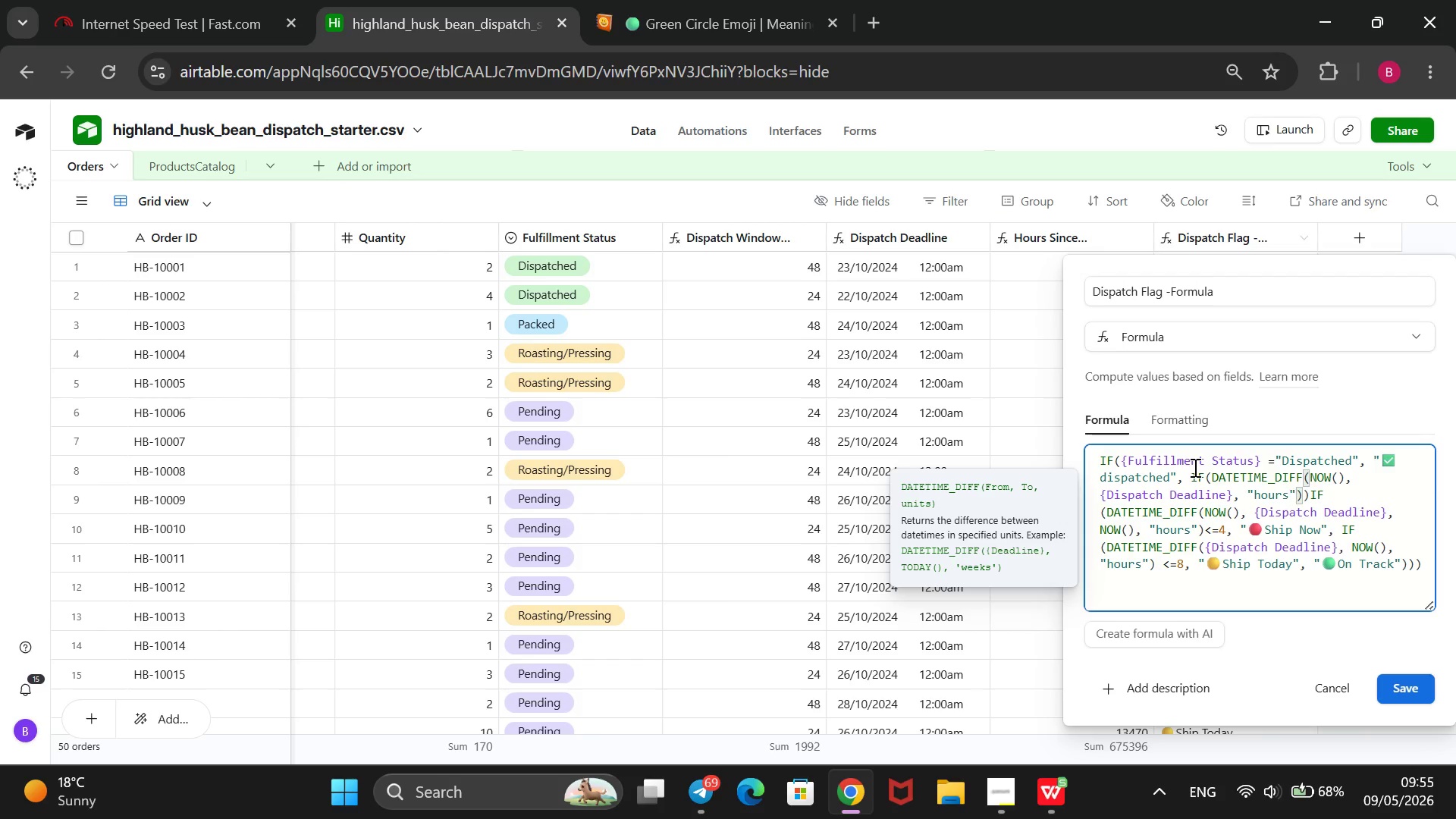 
key(ArrowRight)
 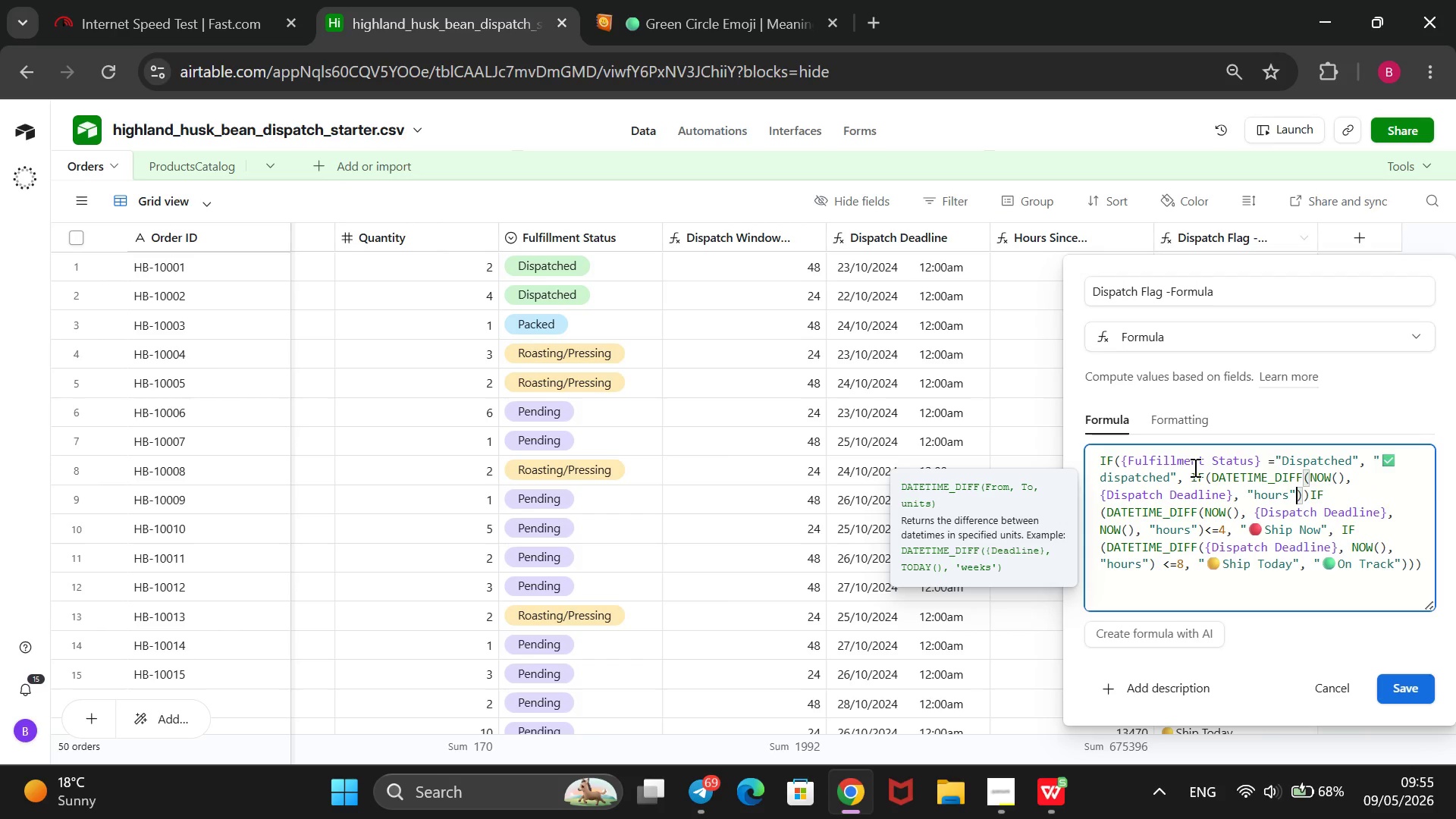 
key(ArrowRight)
 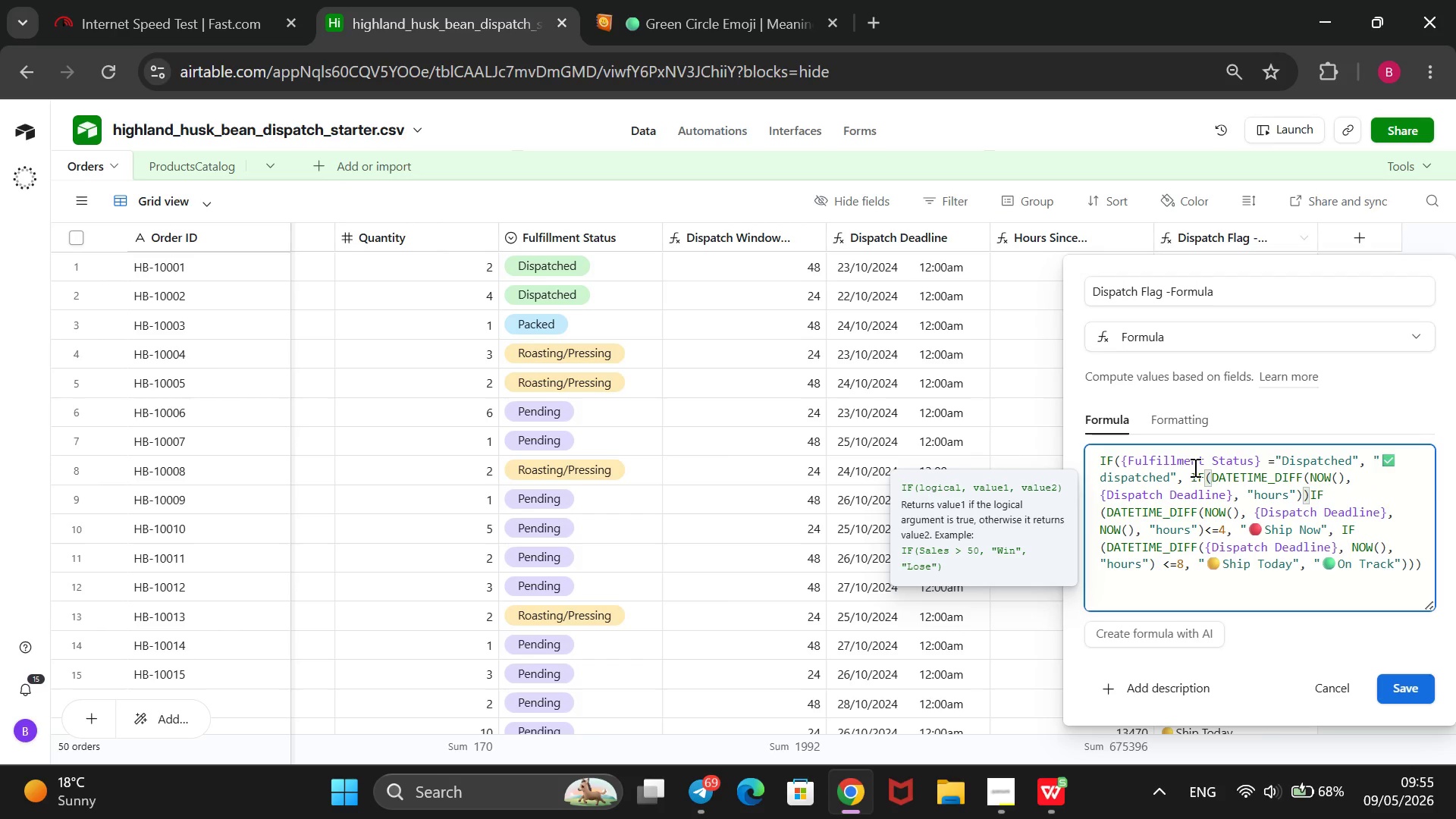 
key(Shift+Period)
 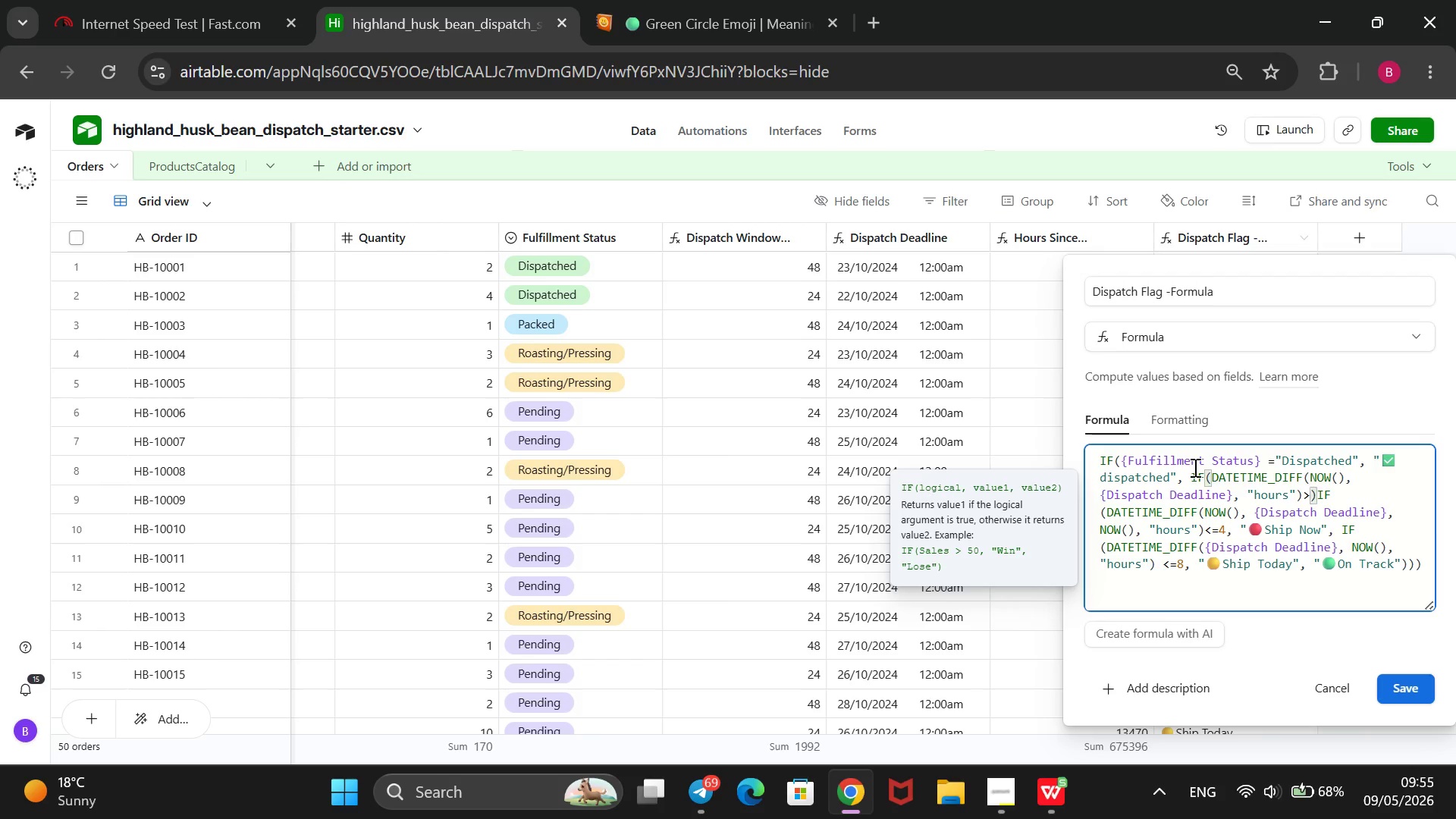 
key(ArrowLeft)
 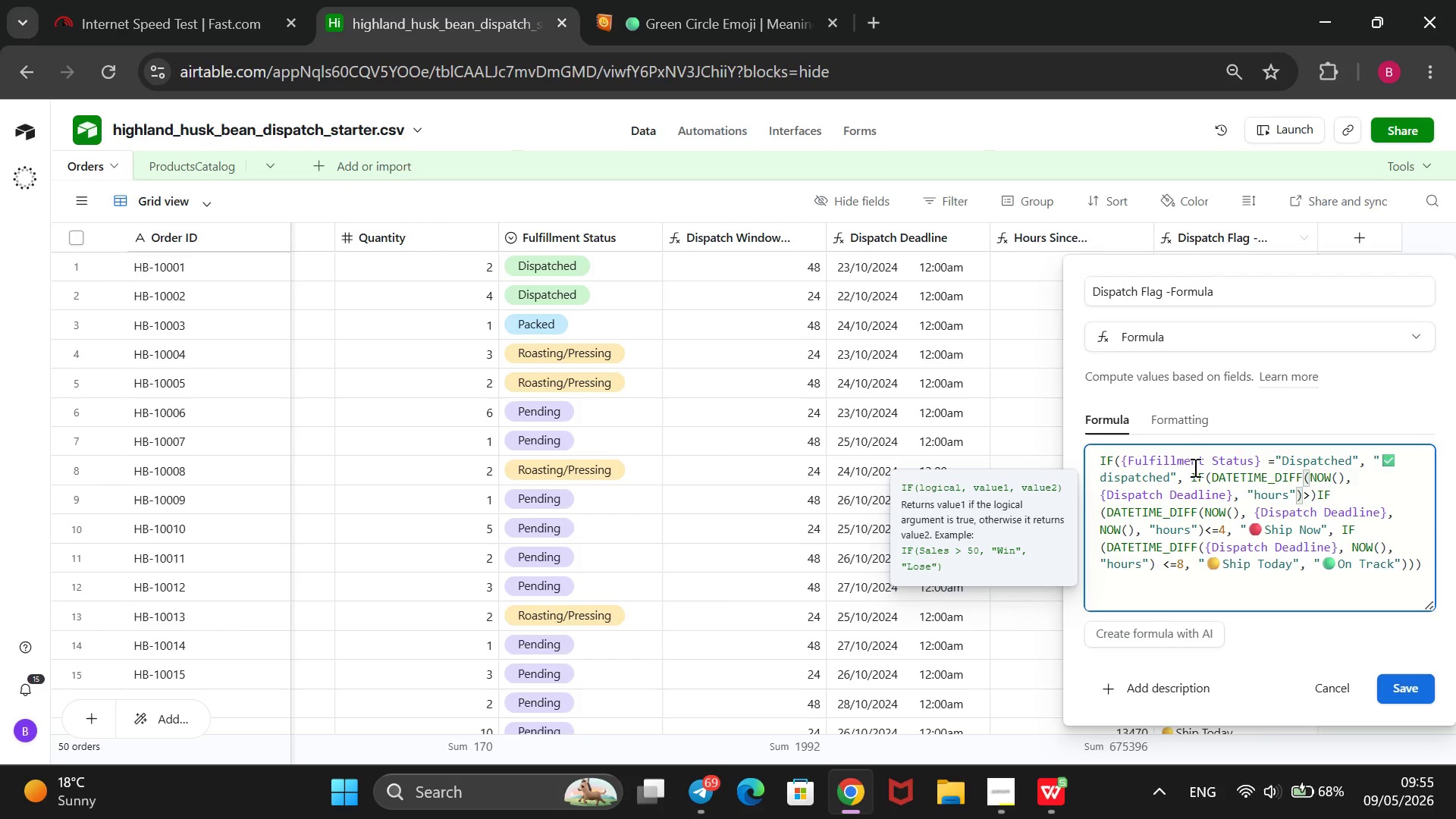 
key(Space)
 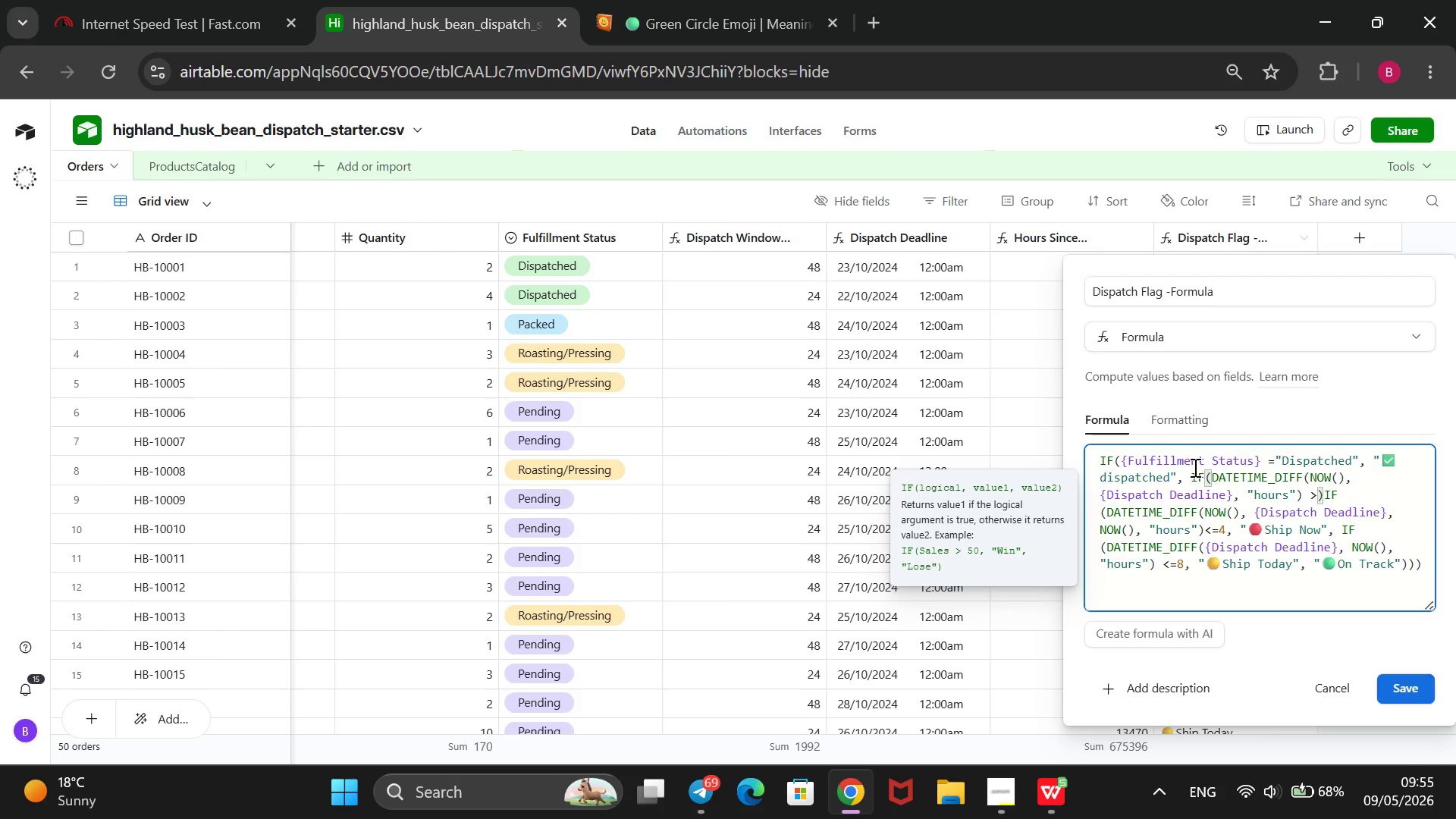 
key(ArrowRight)
 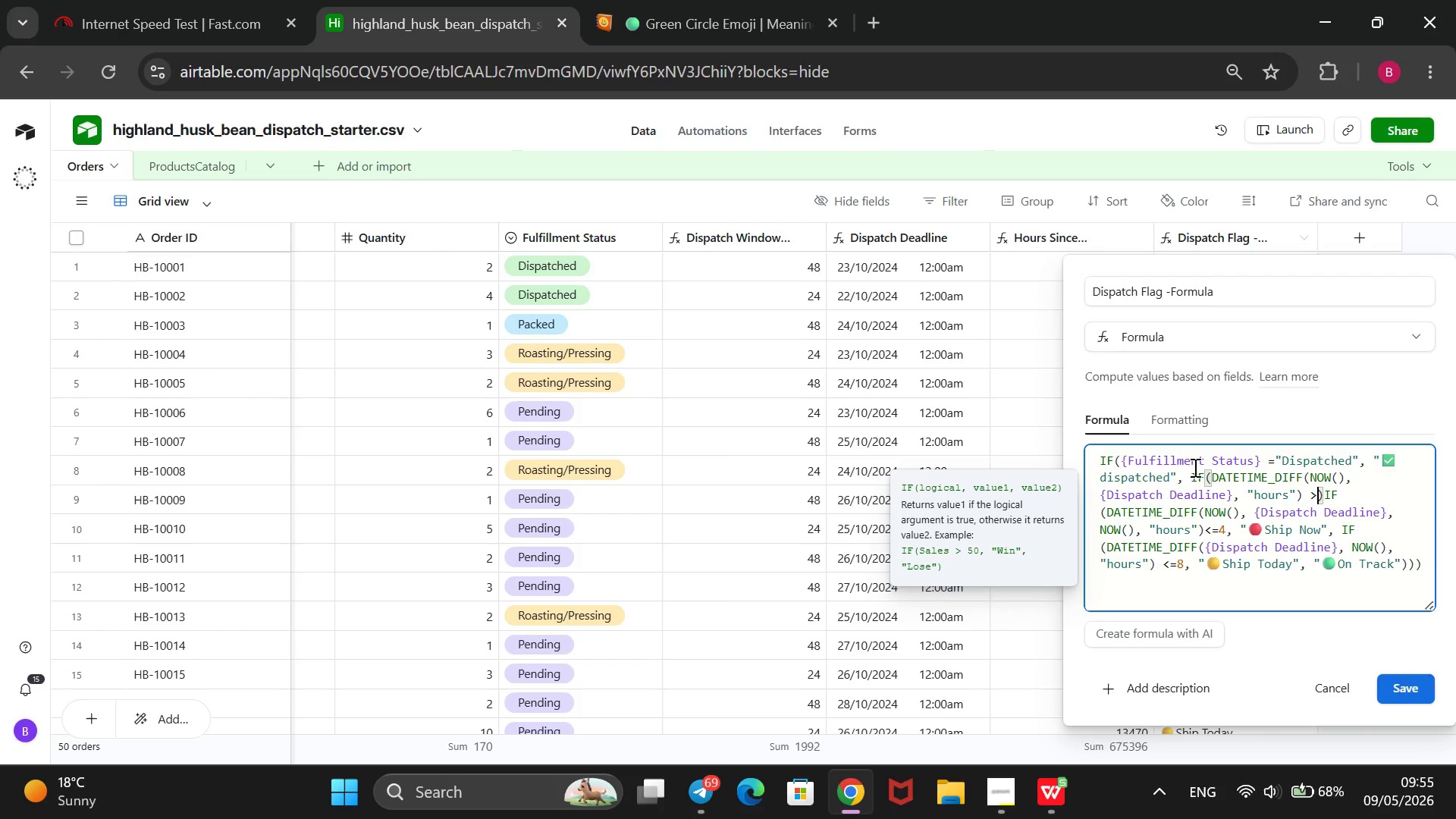 
key(Space)
 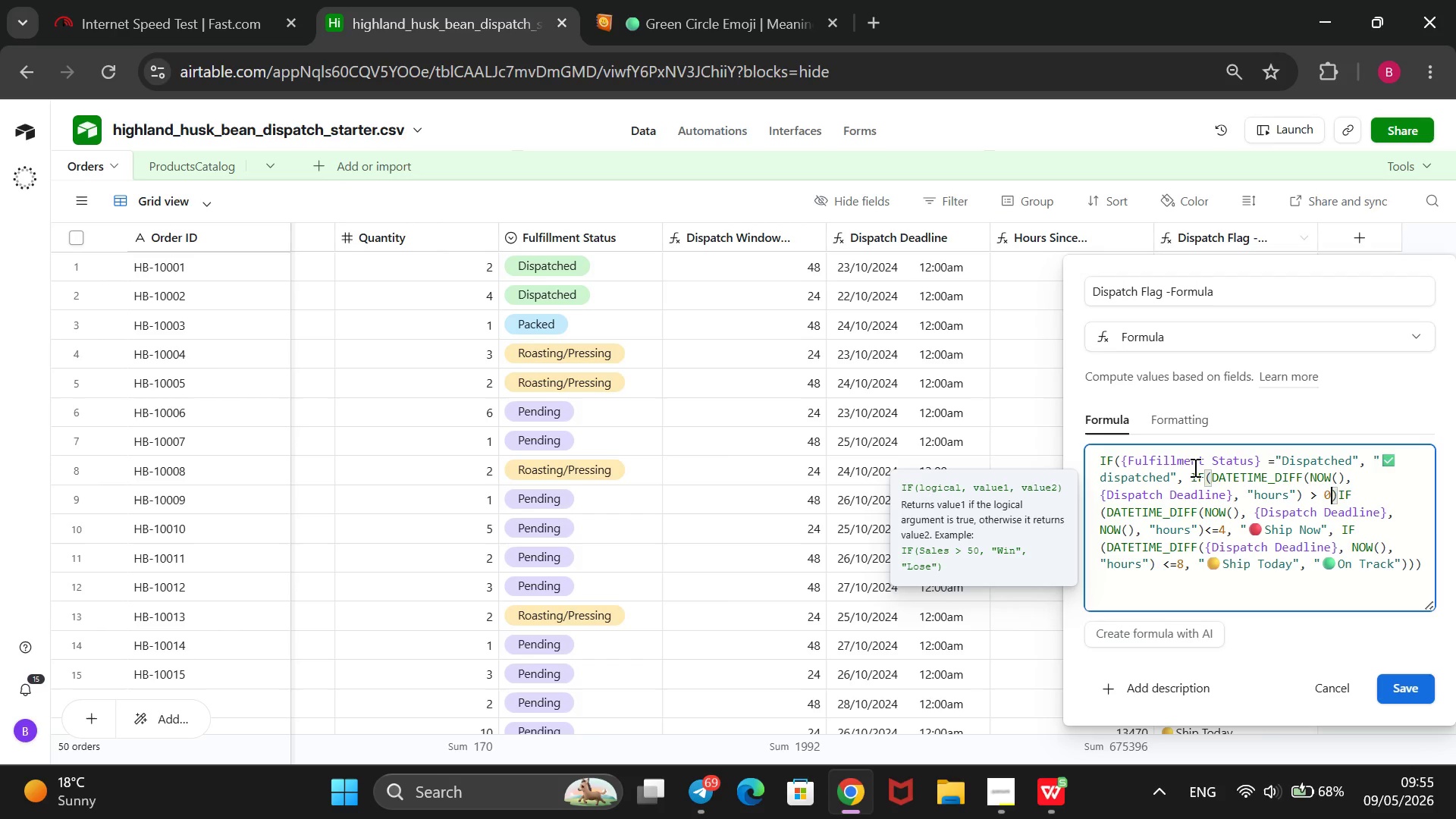 
key(0)
 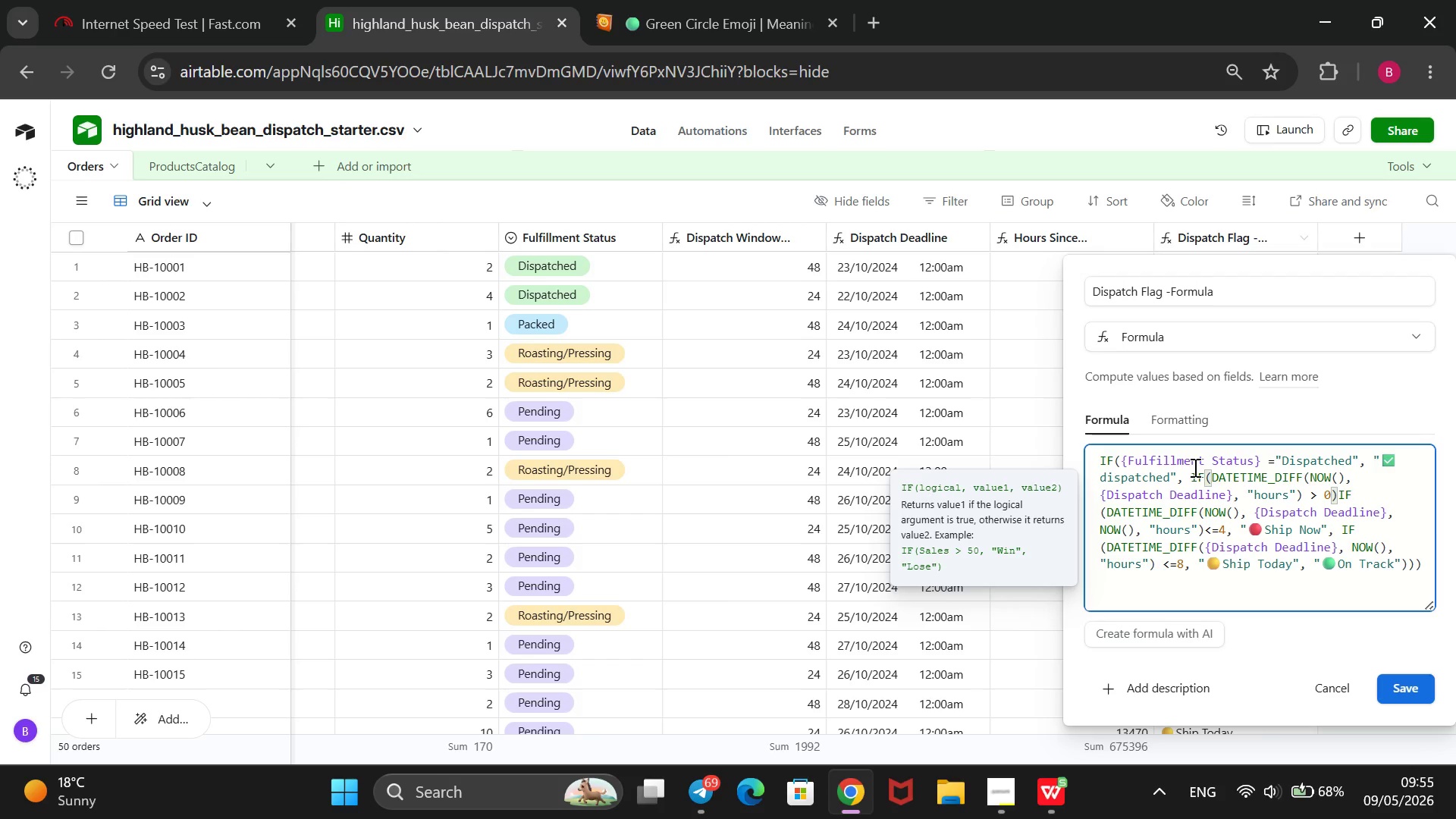 
key(Comma)
 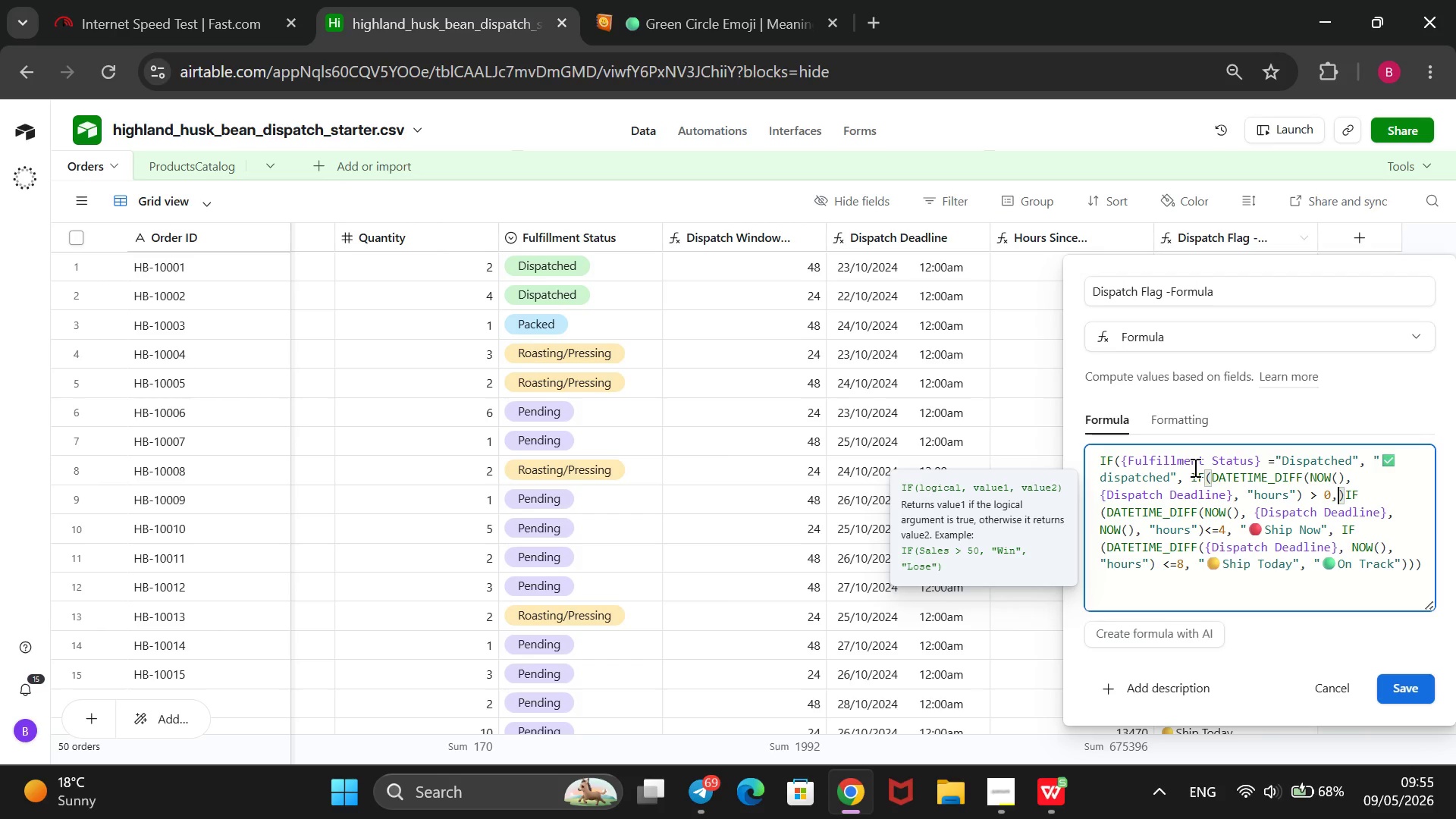 
hold_key(key=Space, duration=0.55)
 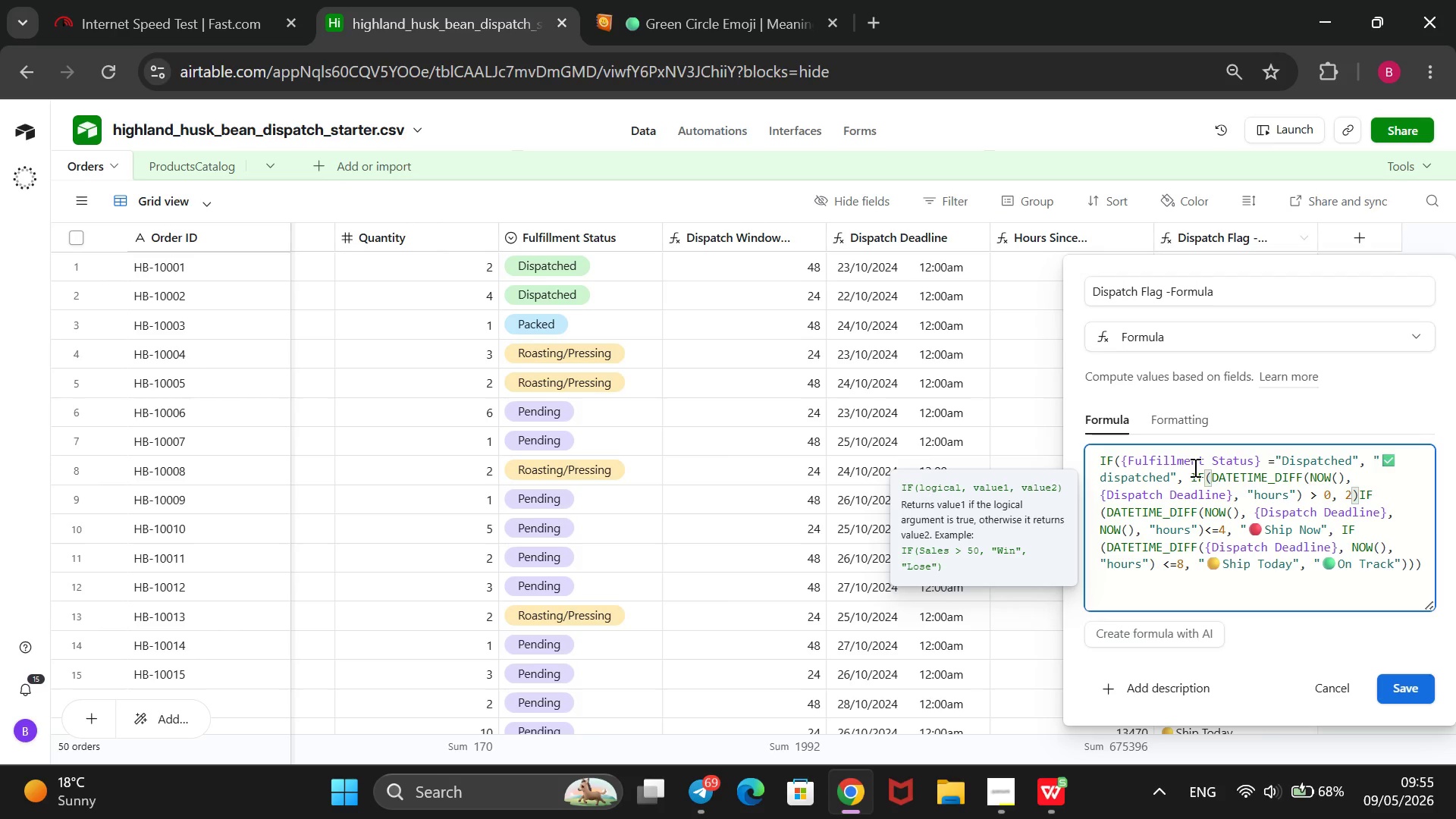 
type(2)
key(Backspace)
type(@Overdue)
 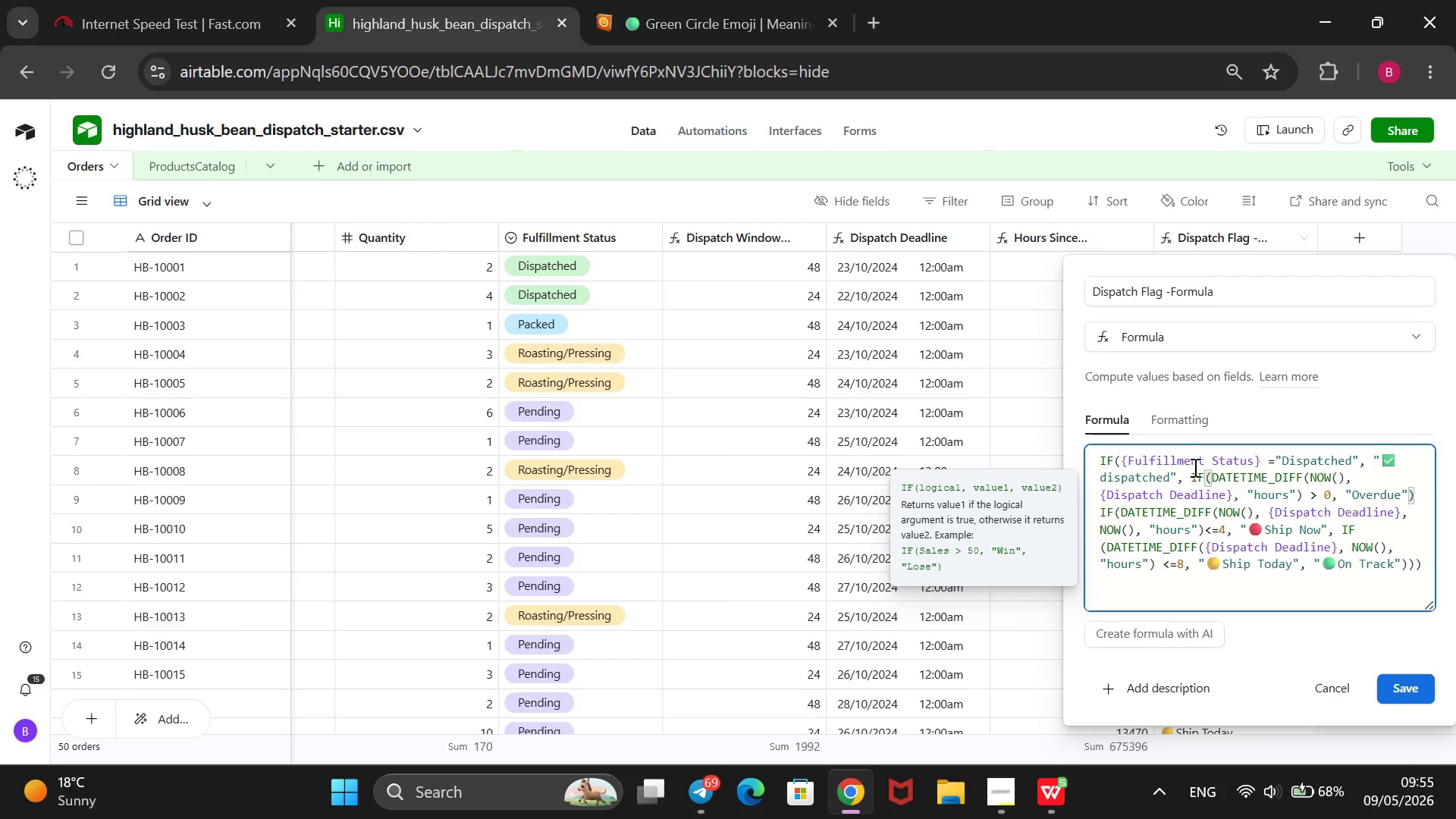 
left_click([645, 0])
 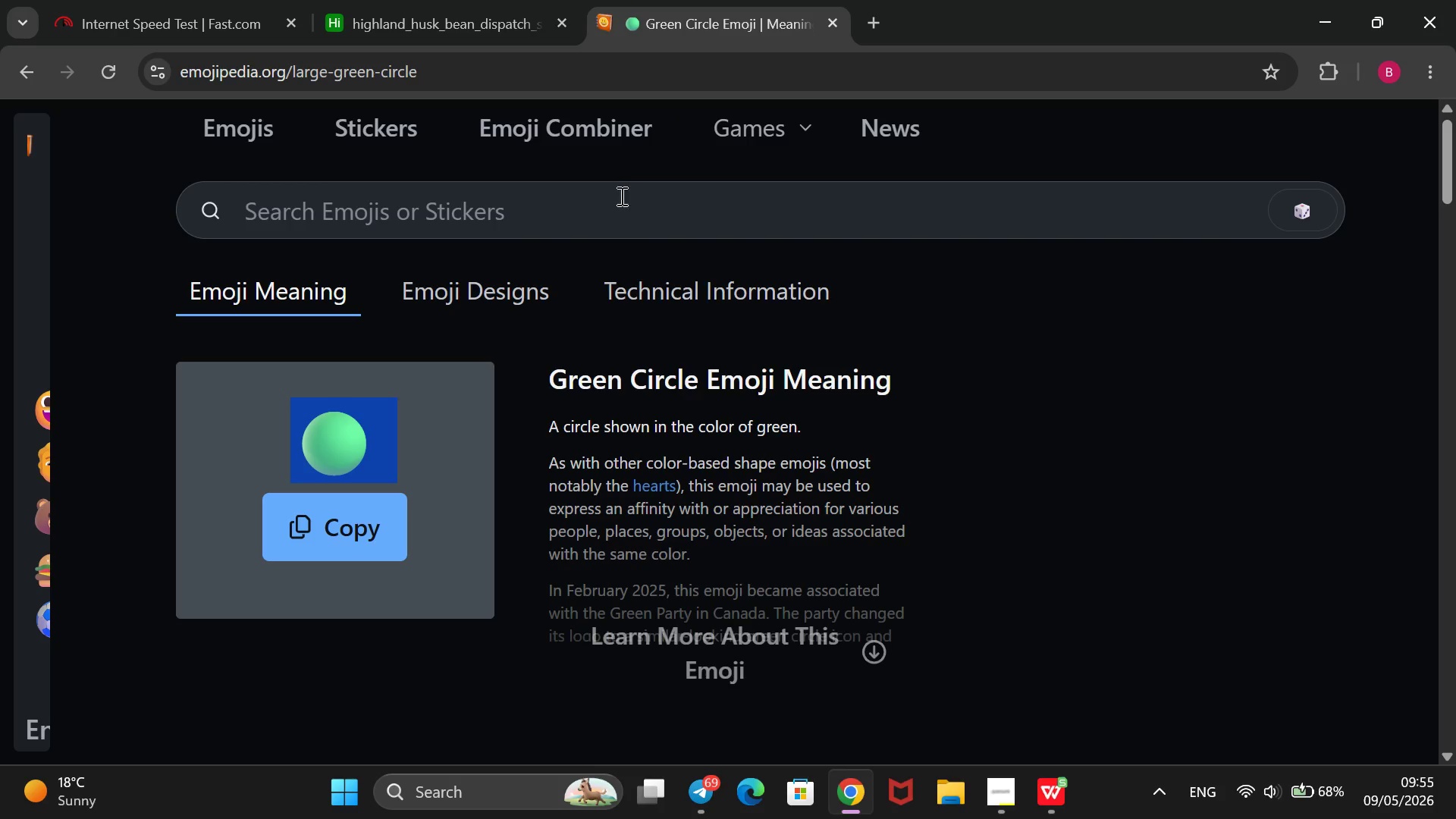 
left_click([619, 201])
 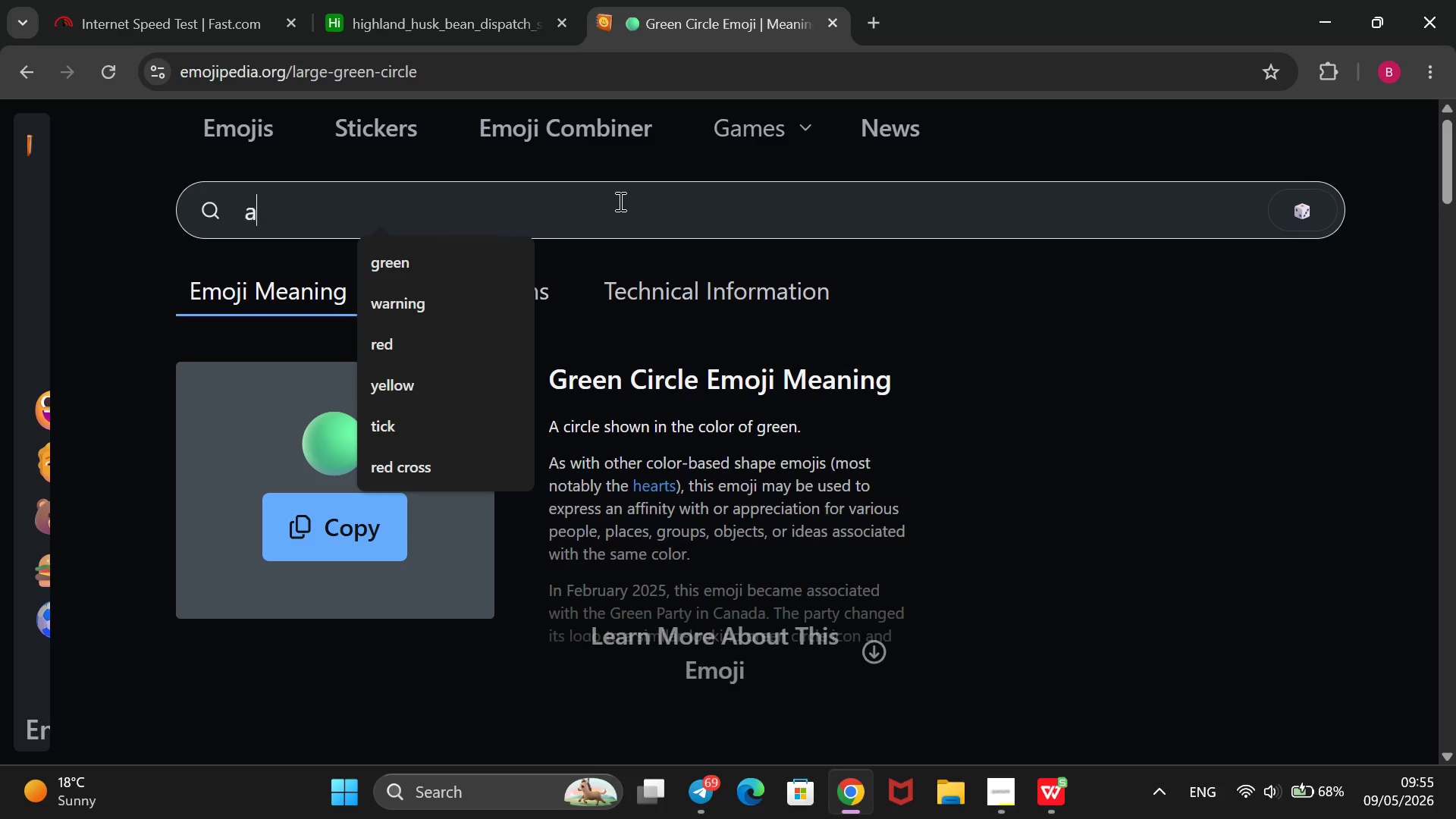 
type(am)
key(Backspace)
key(Backspace)
type(ambul)
 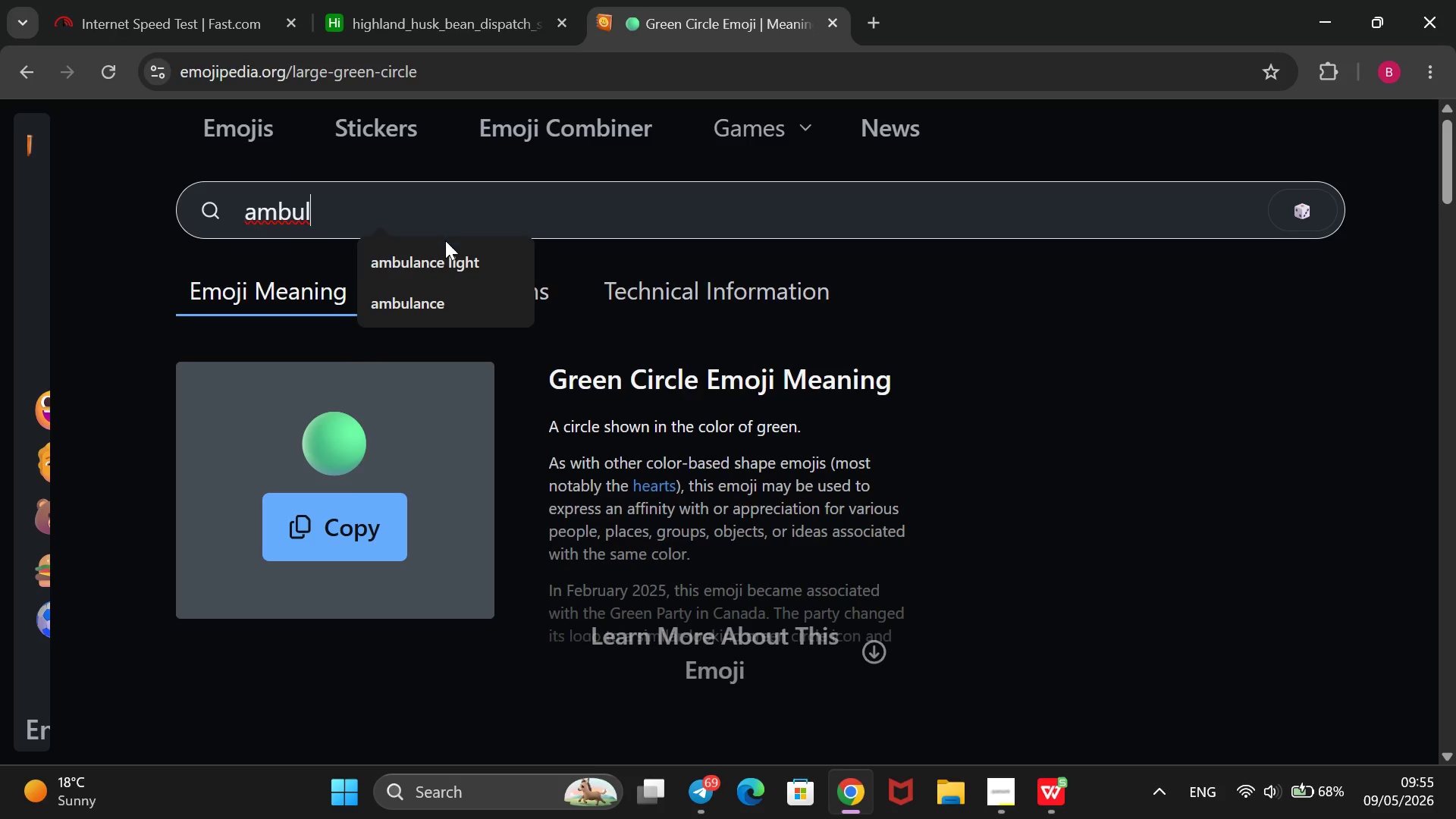 
left_click([440, 259])
 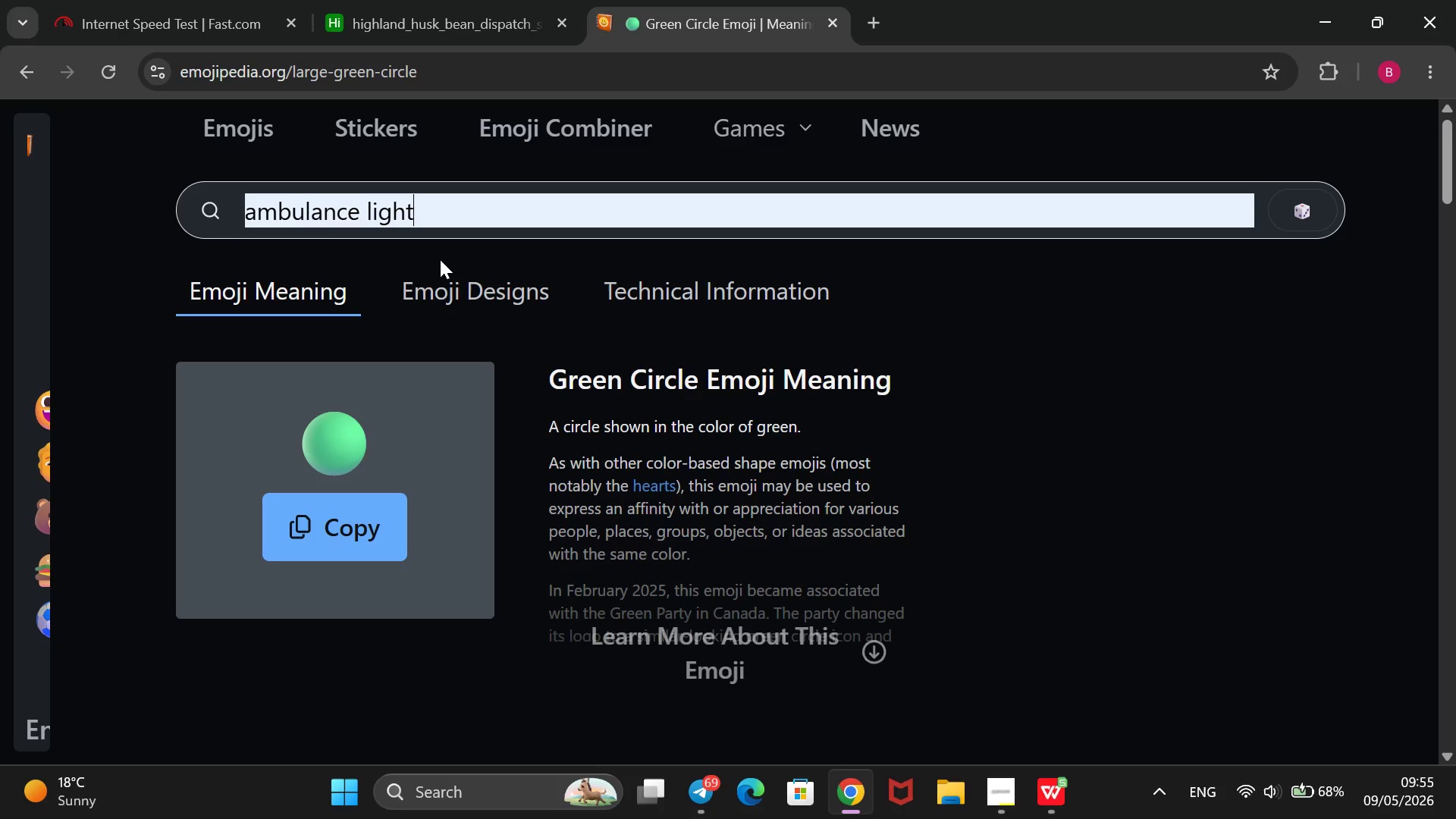 
wait(6.39)
 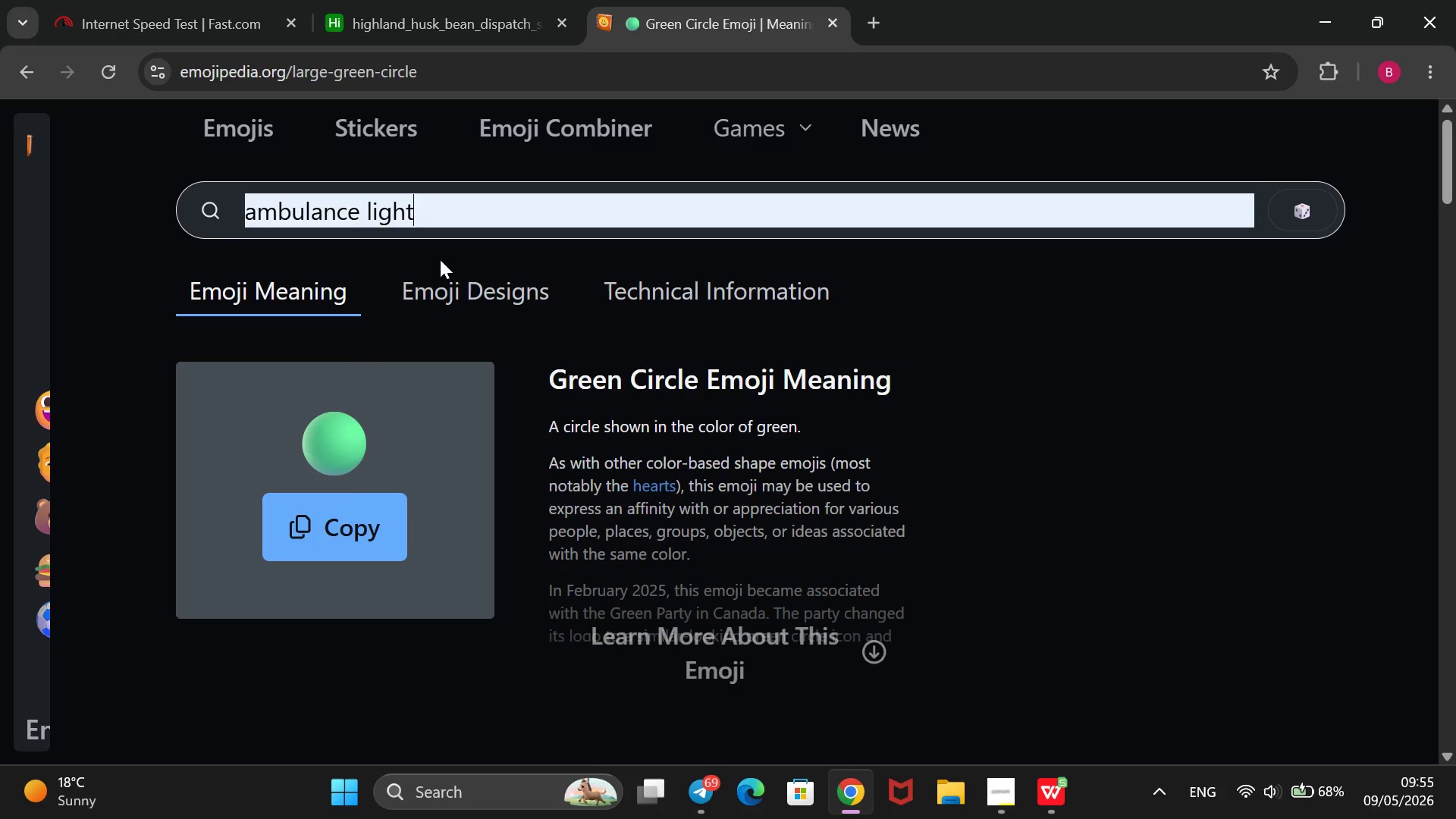 
scroll: coordinate [443, 223], scroll_direction: none, amount: 0.0
 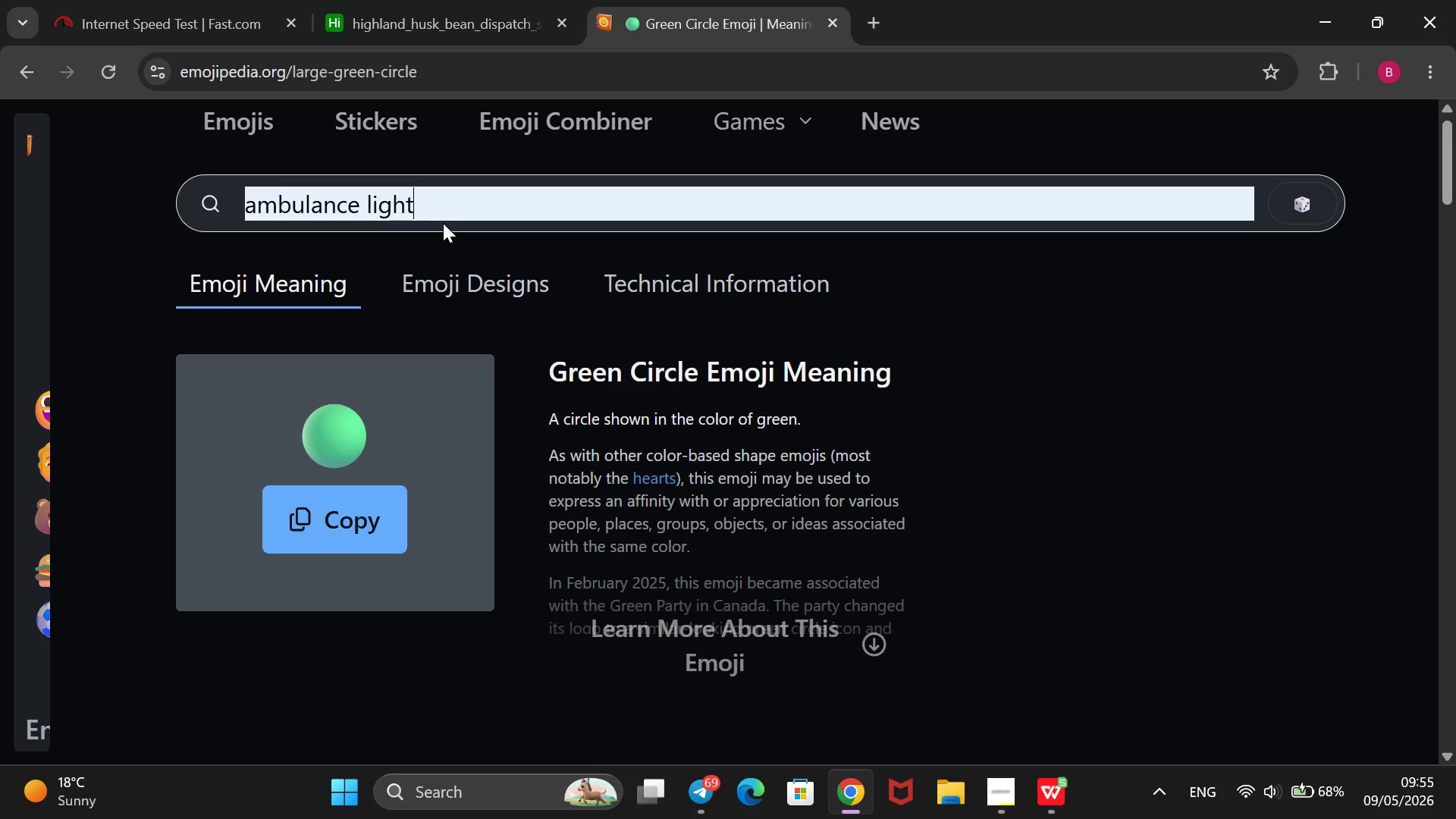 
scroll: coordinate [443, 223], scroll_direction: down, amount: 1.0
 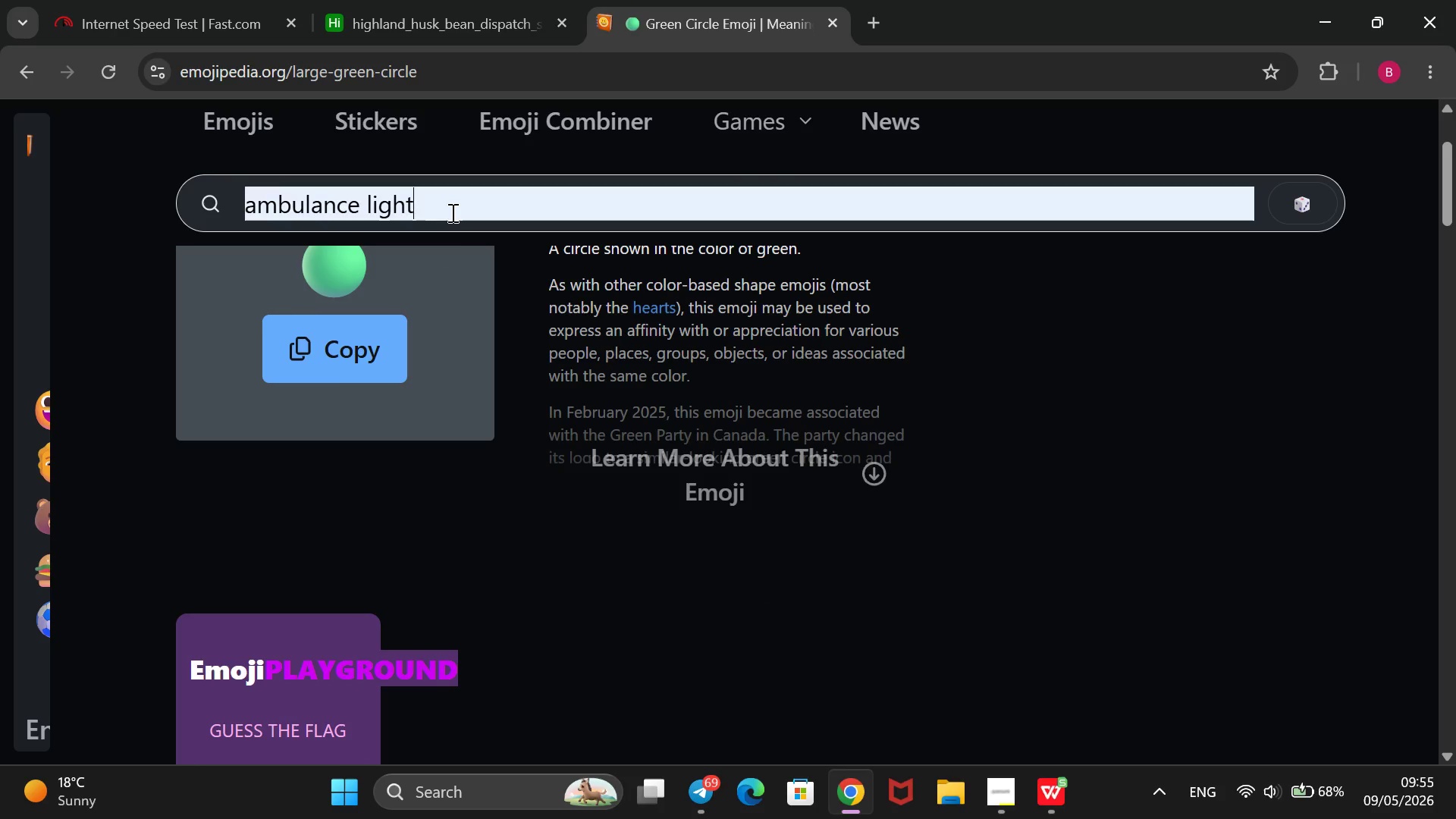 
key(Enter)
 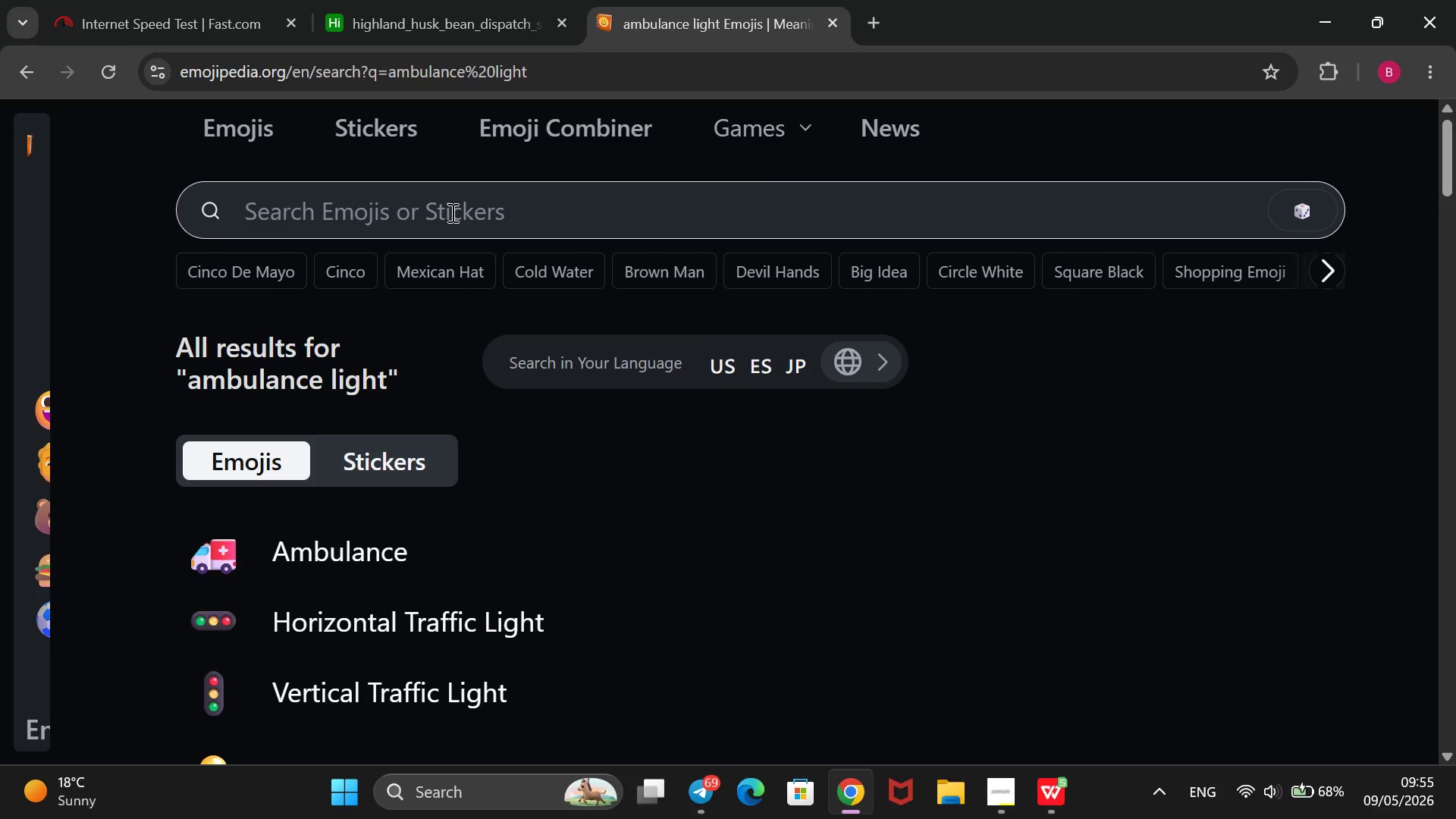 
scroll: coordinate [451, 212], scroll_direction: down, amount: 2.0
 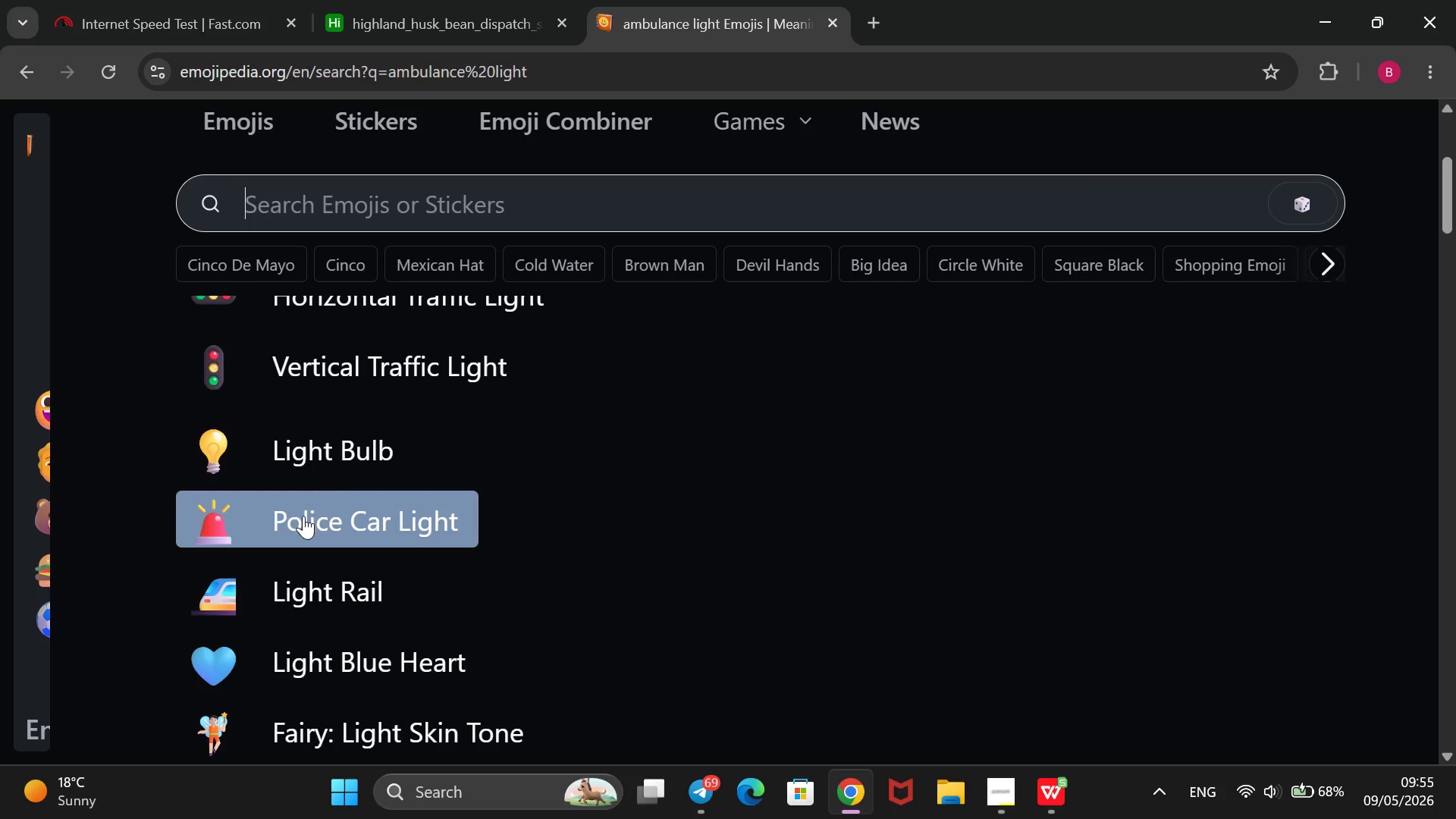 
left_click([302, 519])
 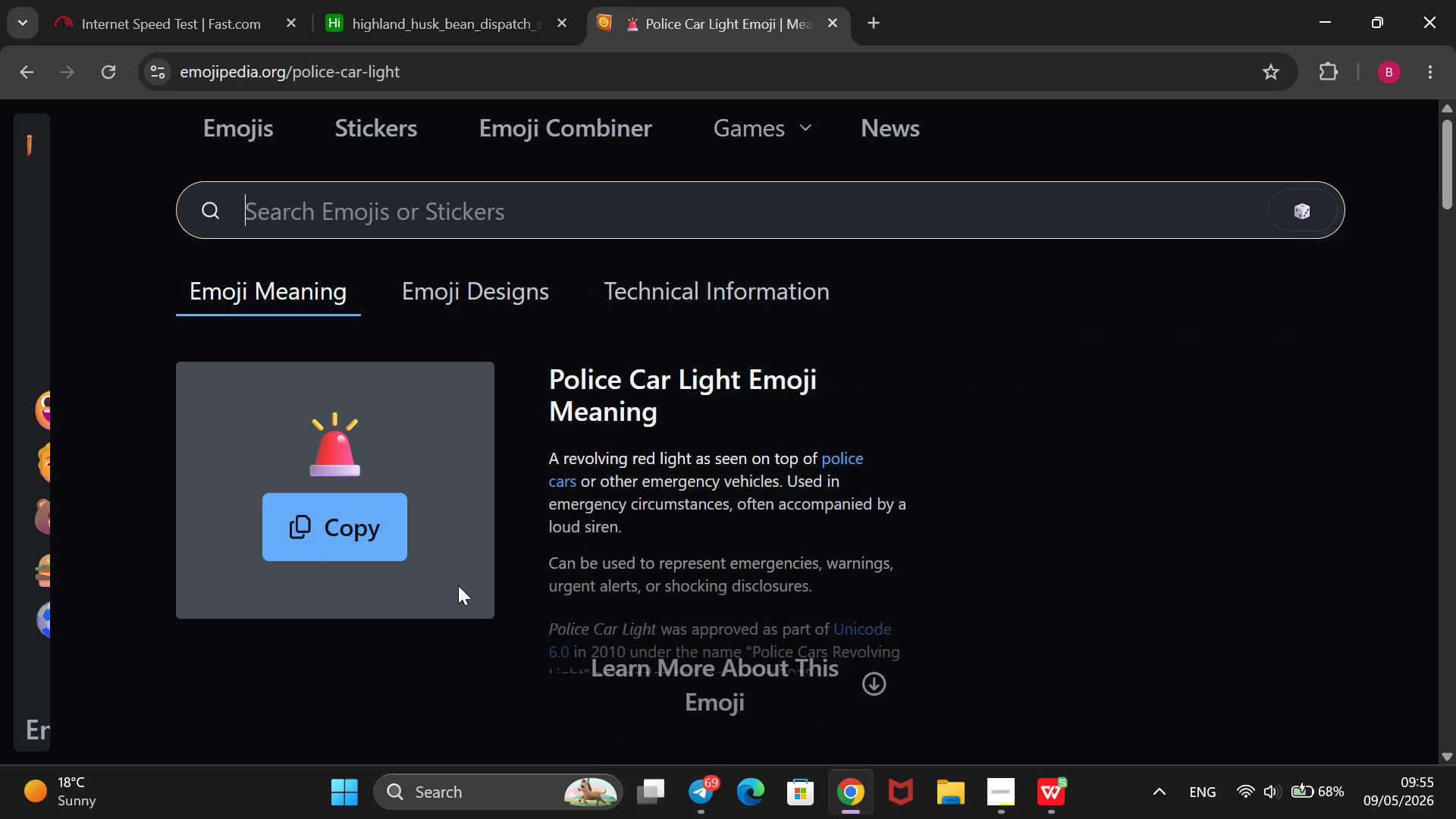 
left_click_drag(start_coordinate=[466, 453], to_coordinate=[318, 439])
 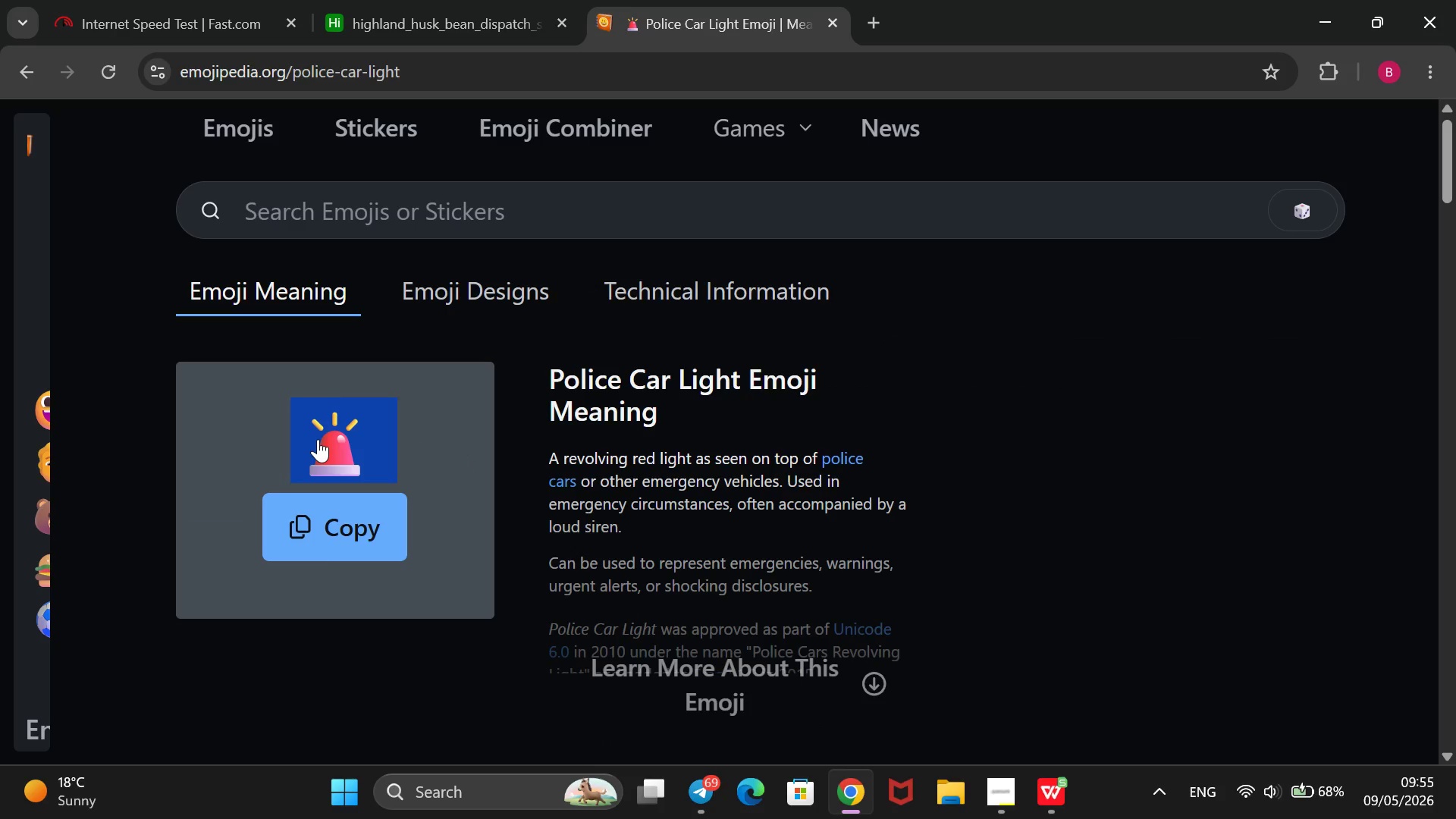 
key(Control+ControlLeft)
 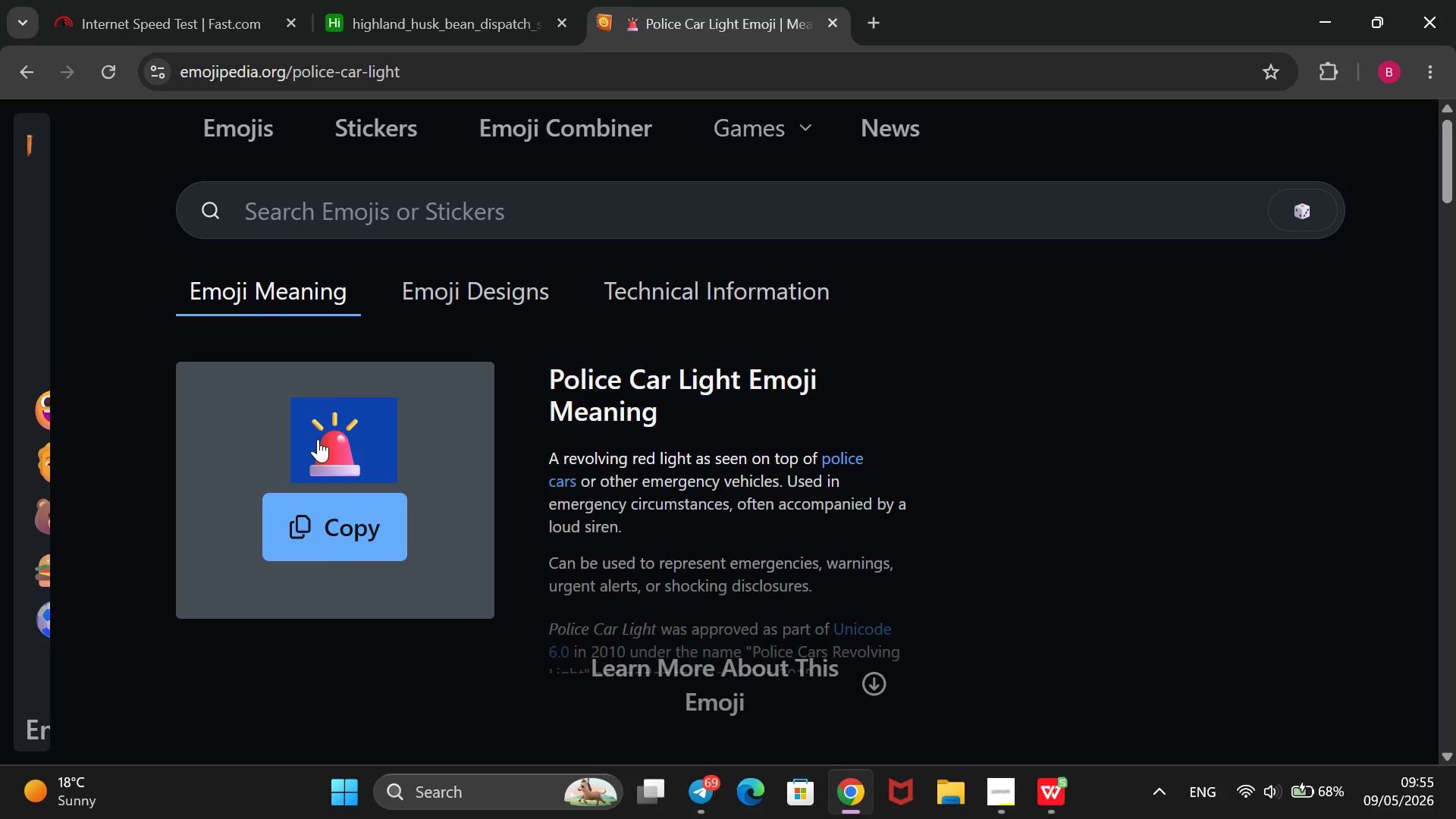 
key(Control+C)
 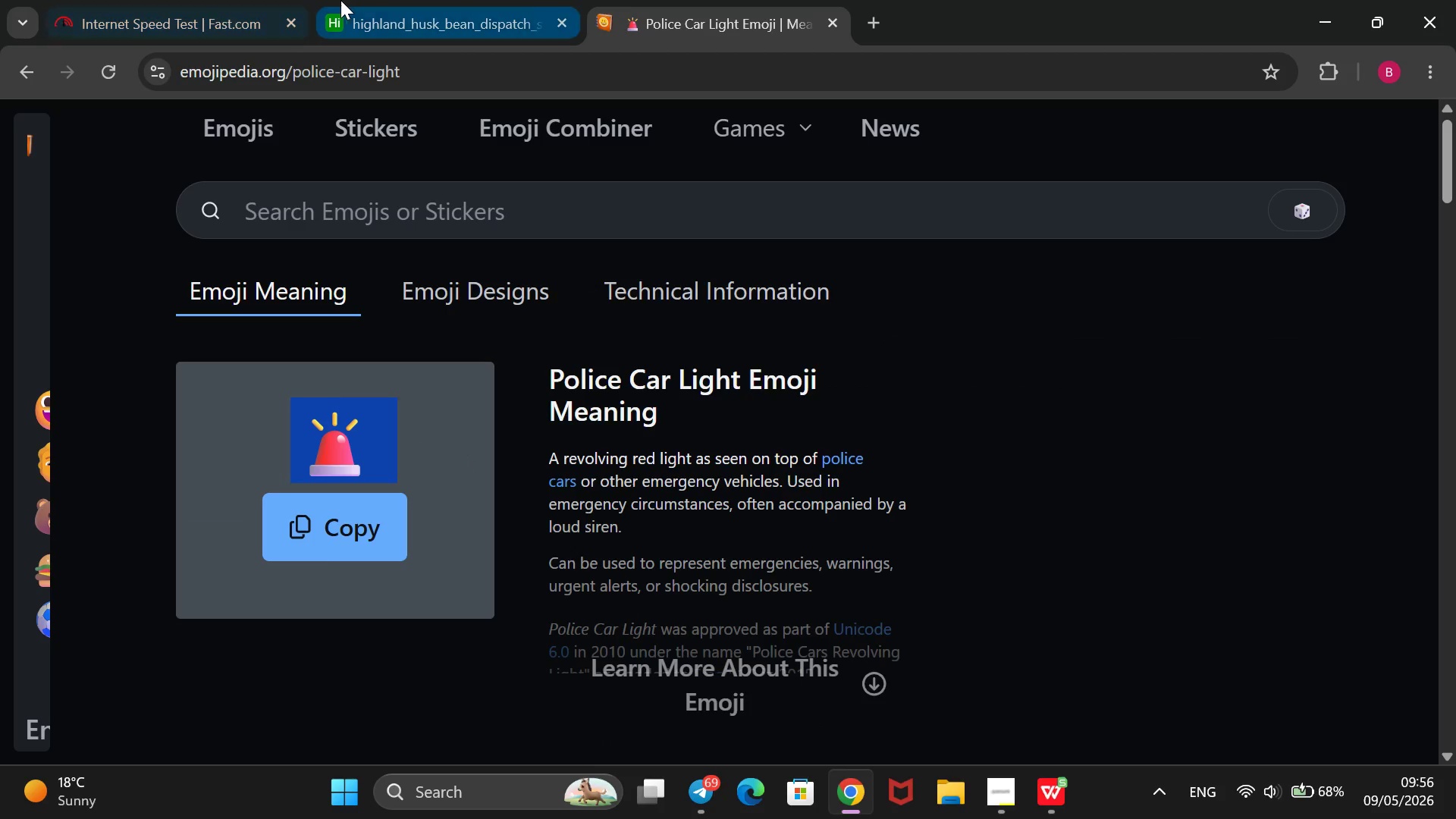 
left_click([381, 0])
 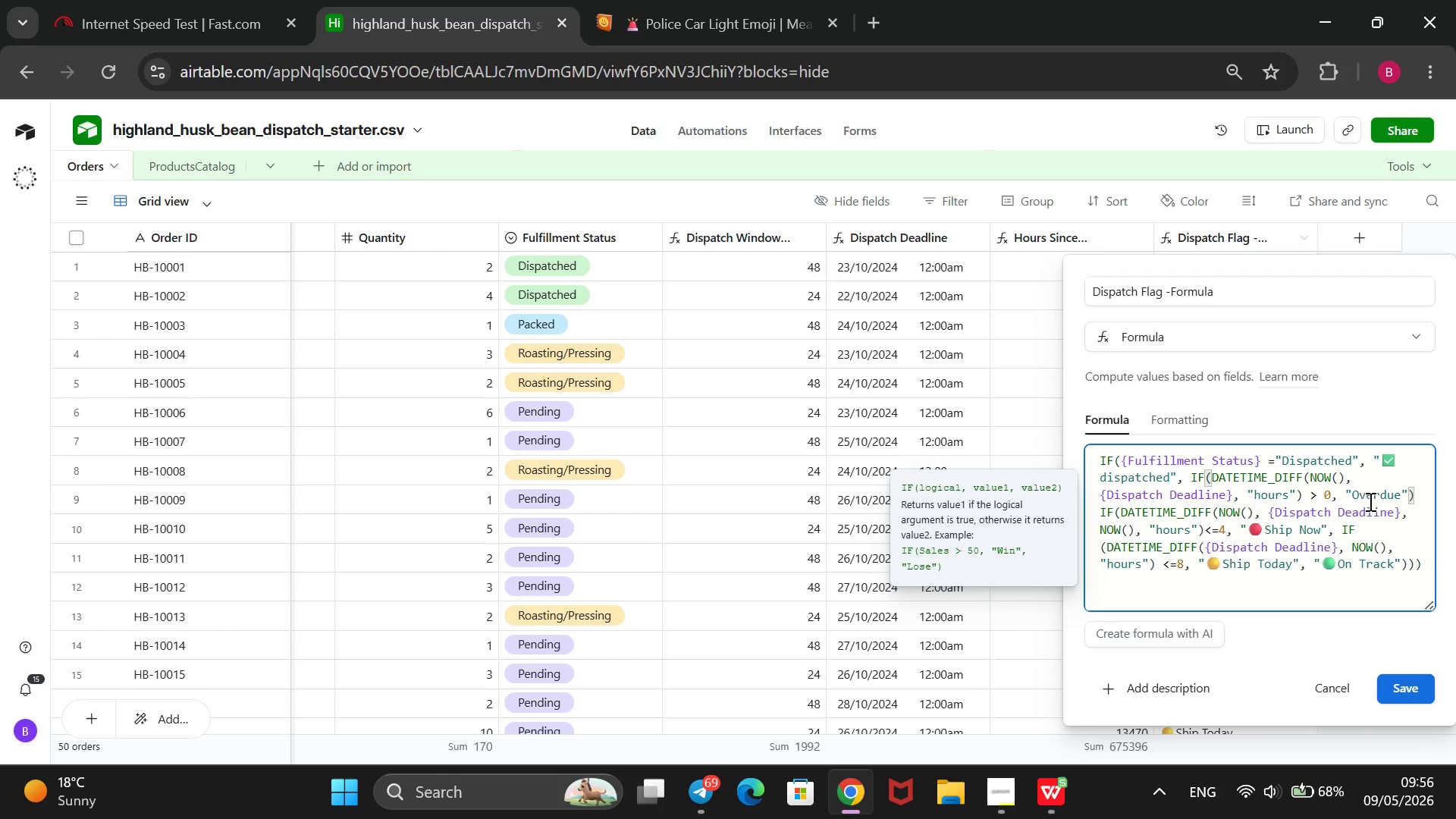 
left_click([1357, 496])
 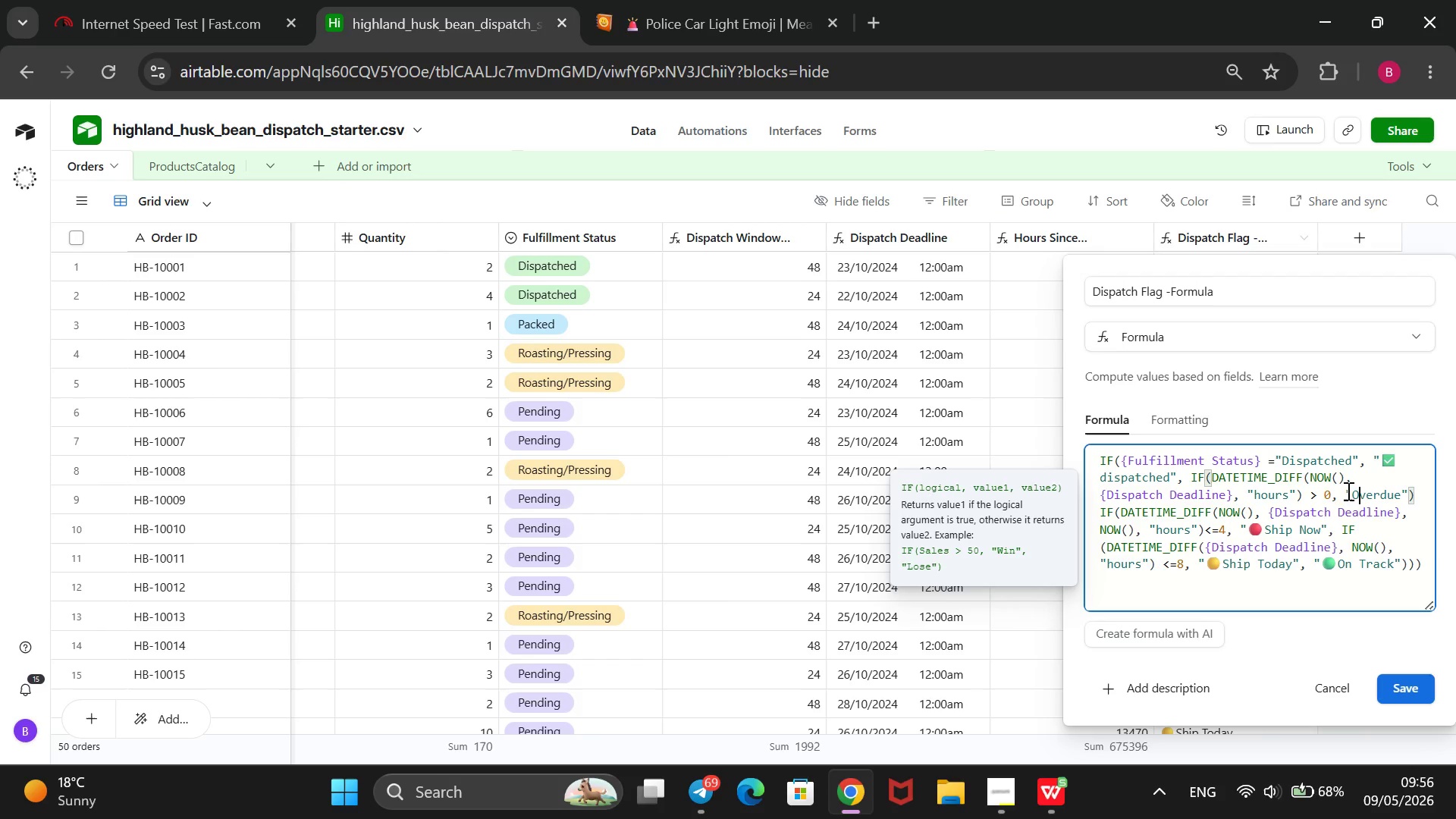 
left_click([1349, 493])
 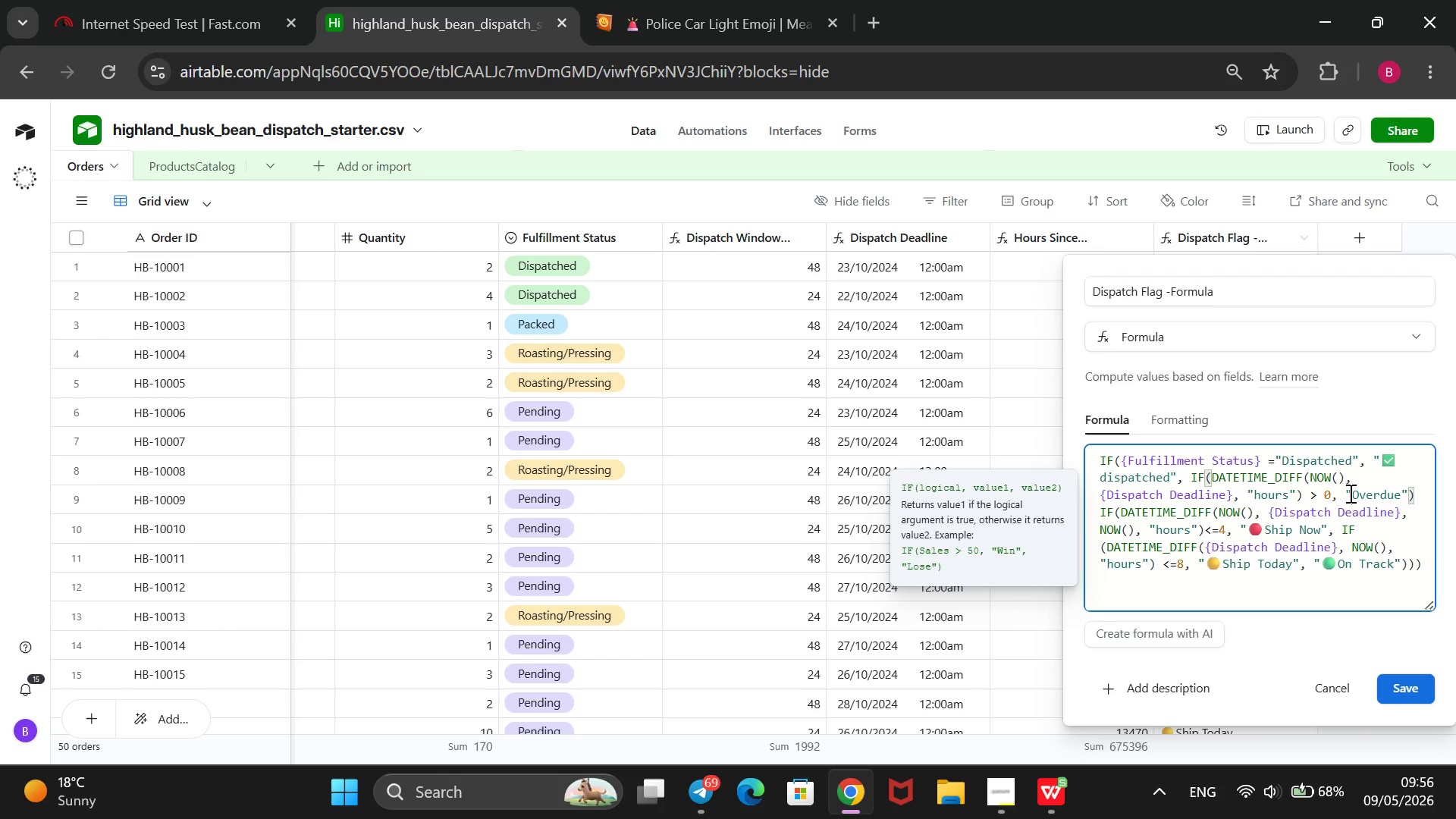 
key(Control+V)
 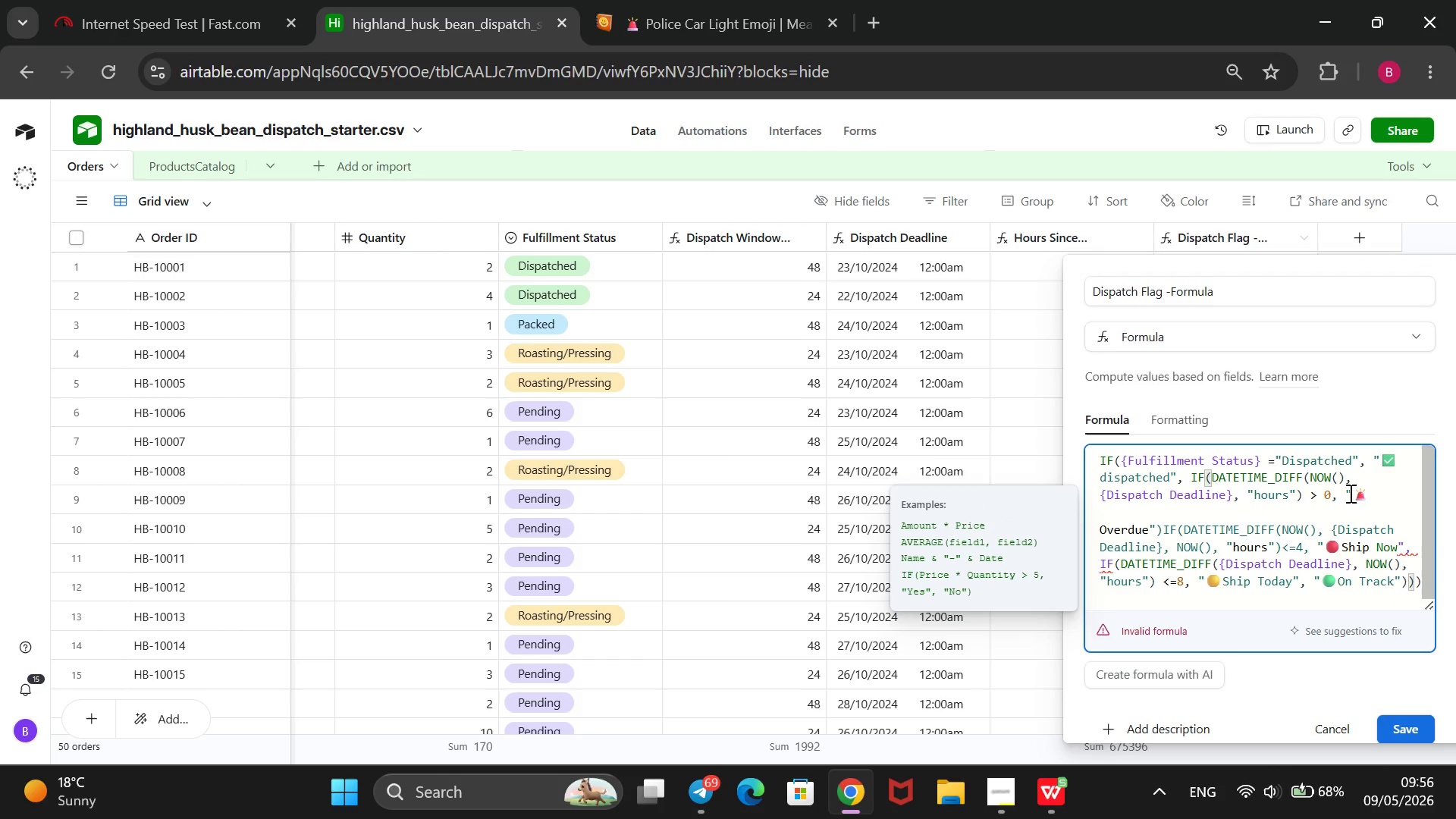 
key(Backspace)
 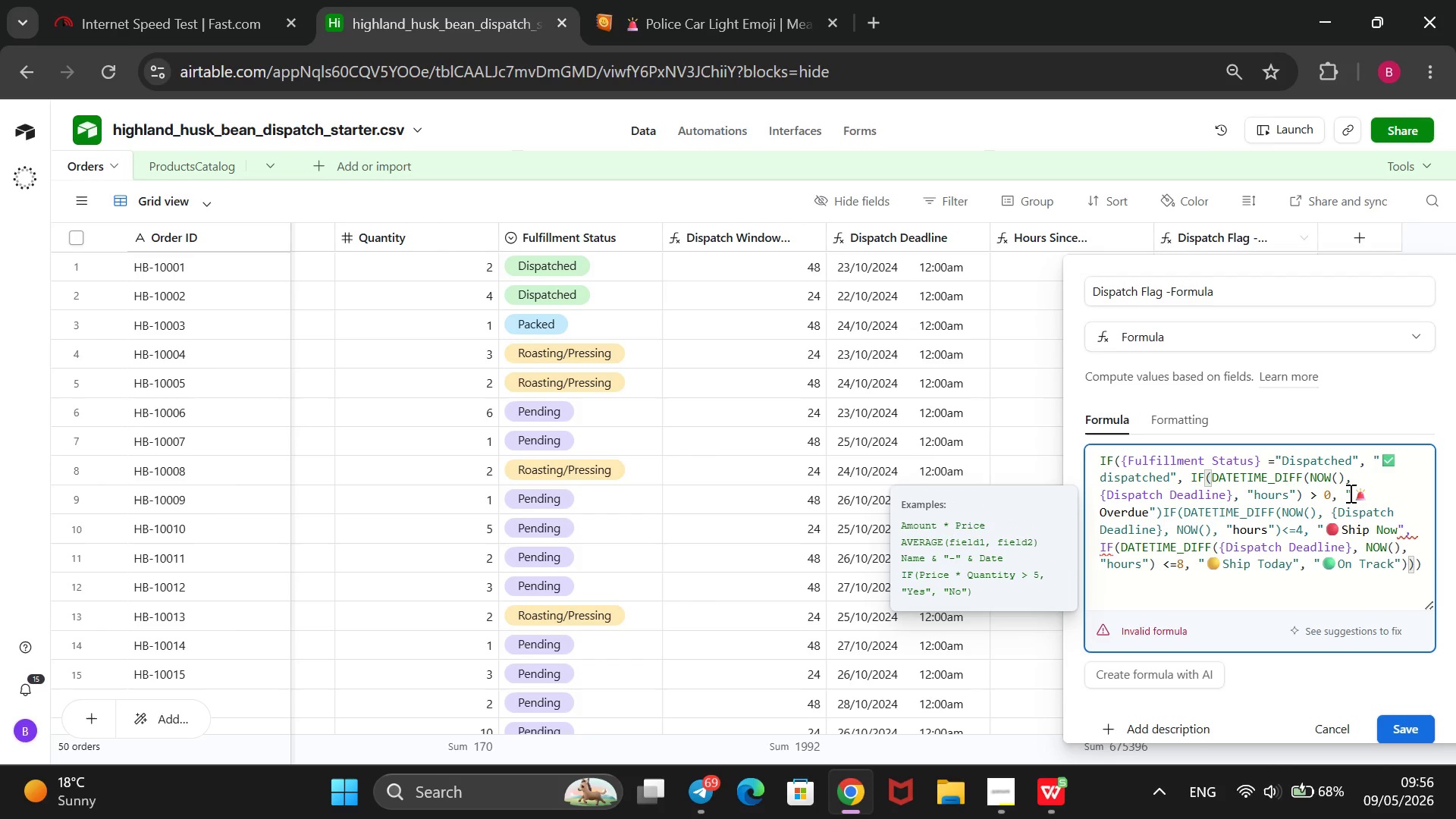 
key(Backspace)
 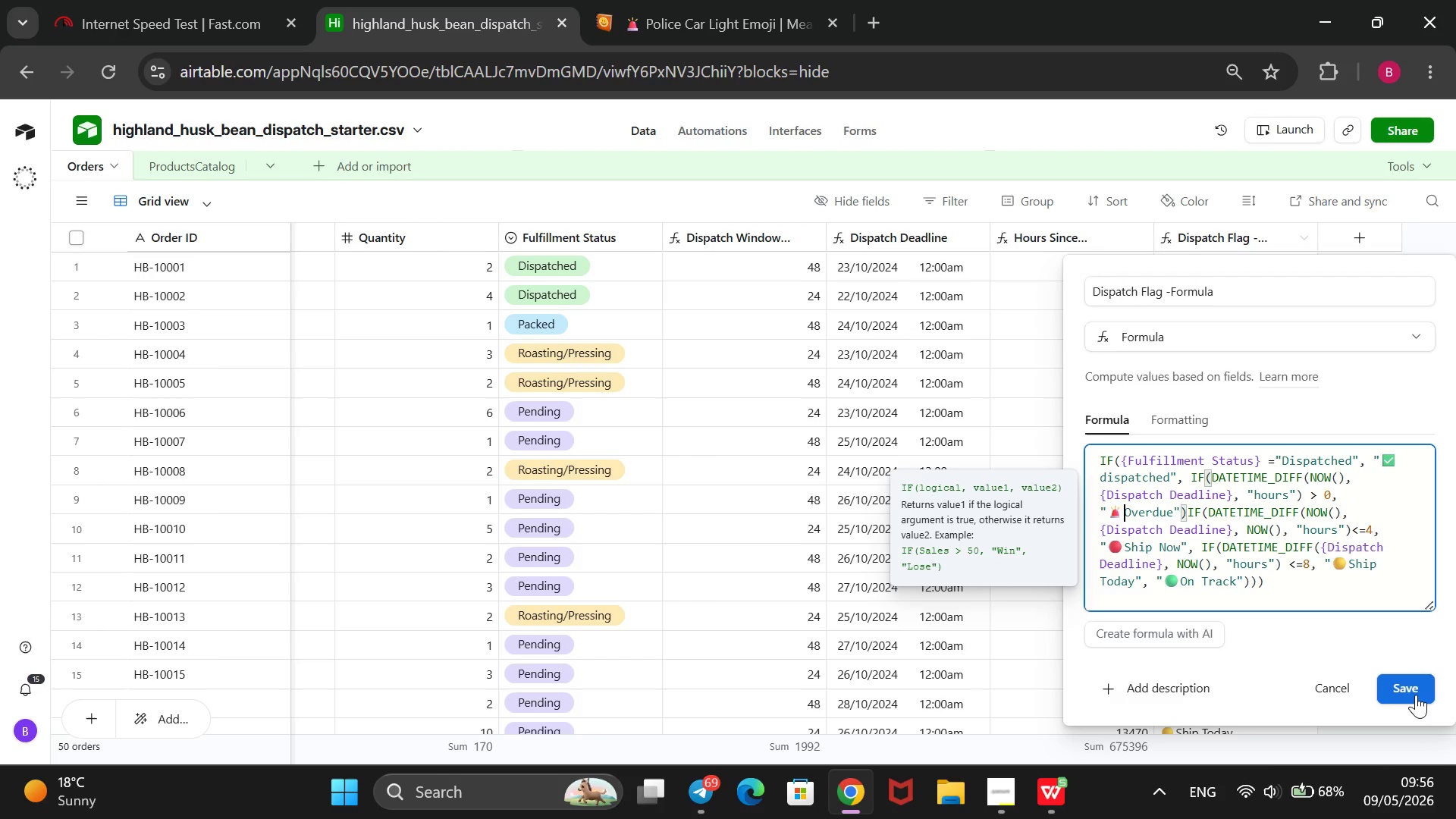 
wait(5.75)
 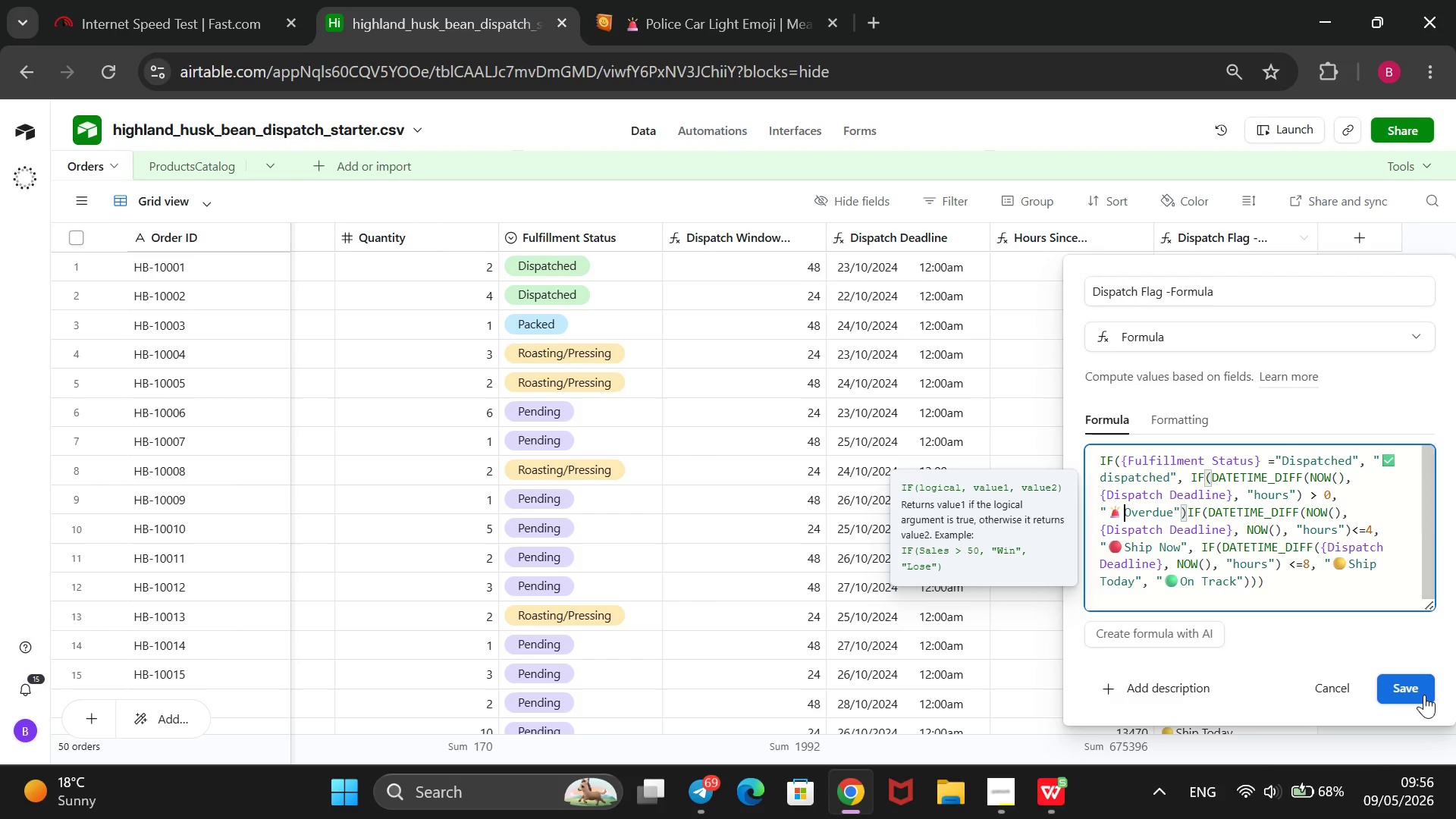 
left_click([1409, 679])
 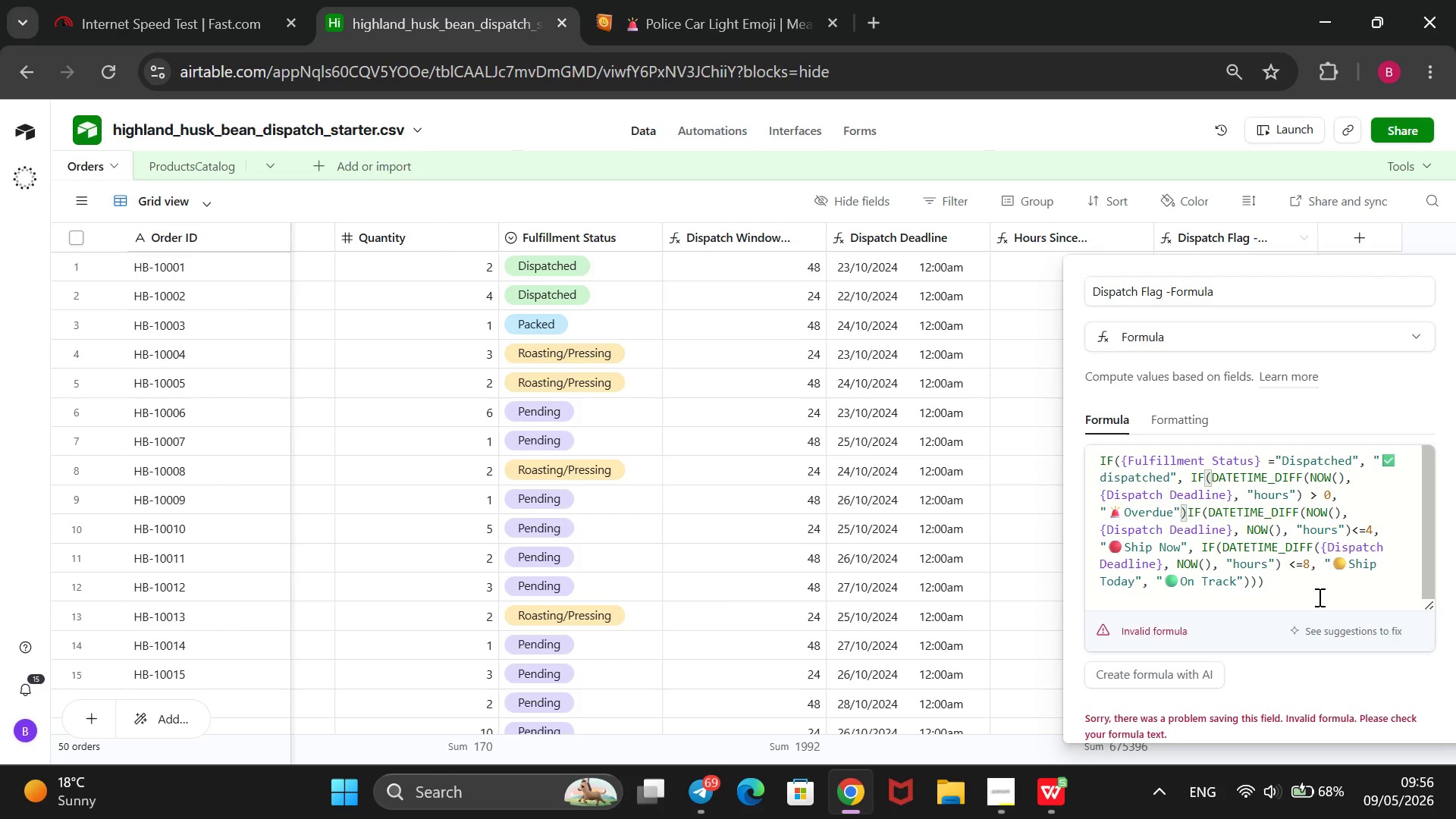 
wait(22.38)
 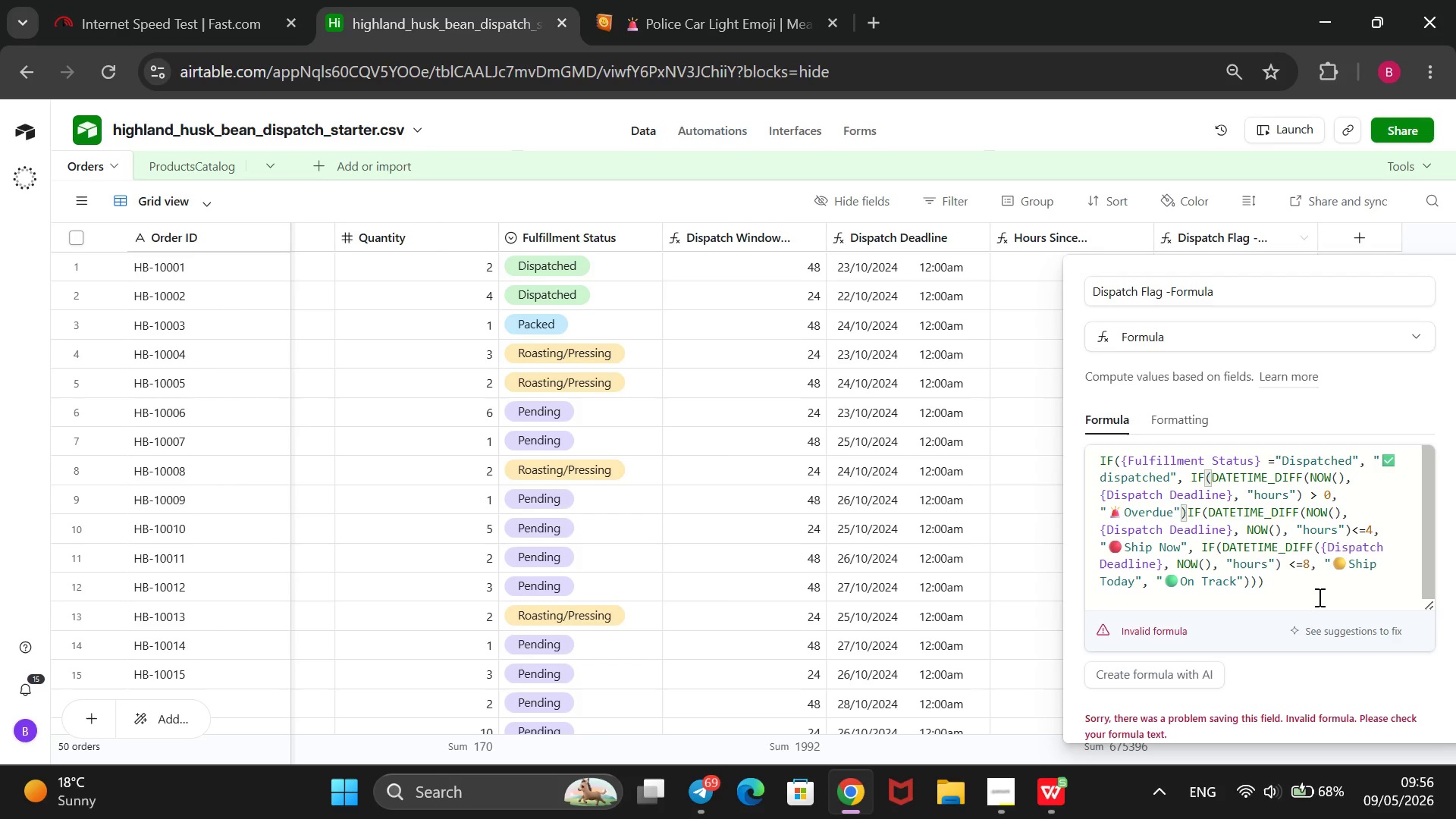 
left_click([1185, 510])
 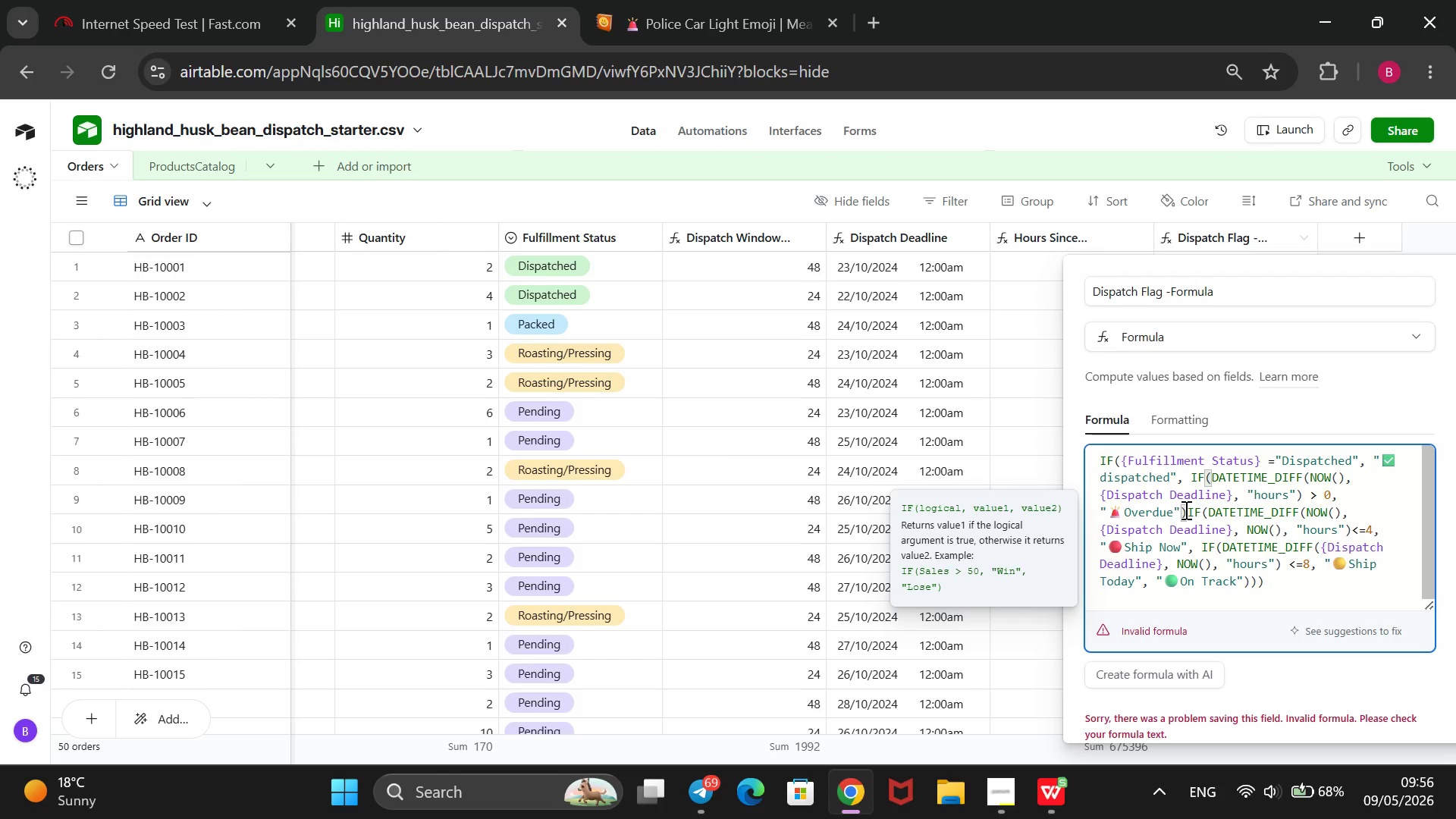 
key(Backspace)
 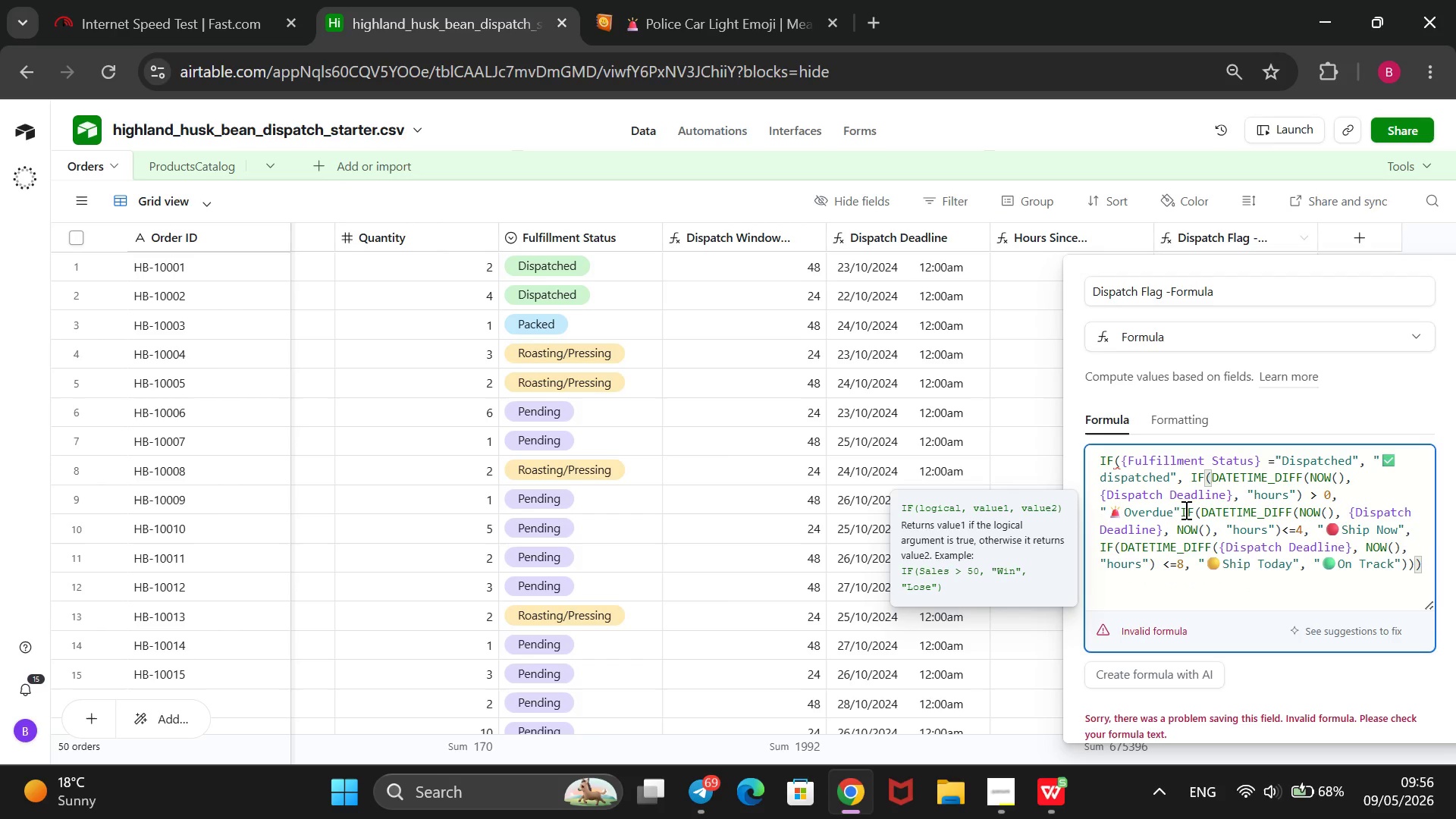 
key(Comma)
 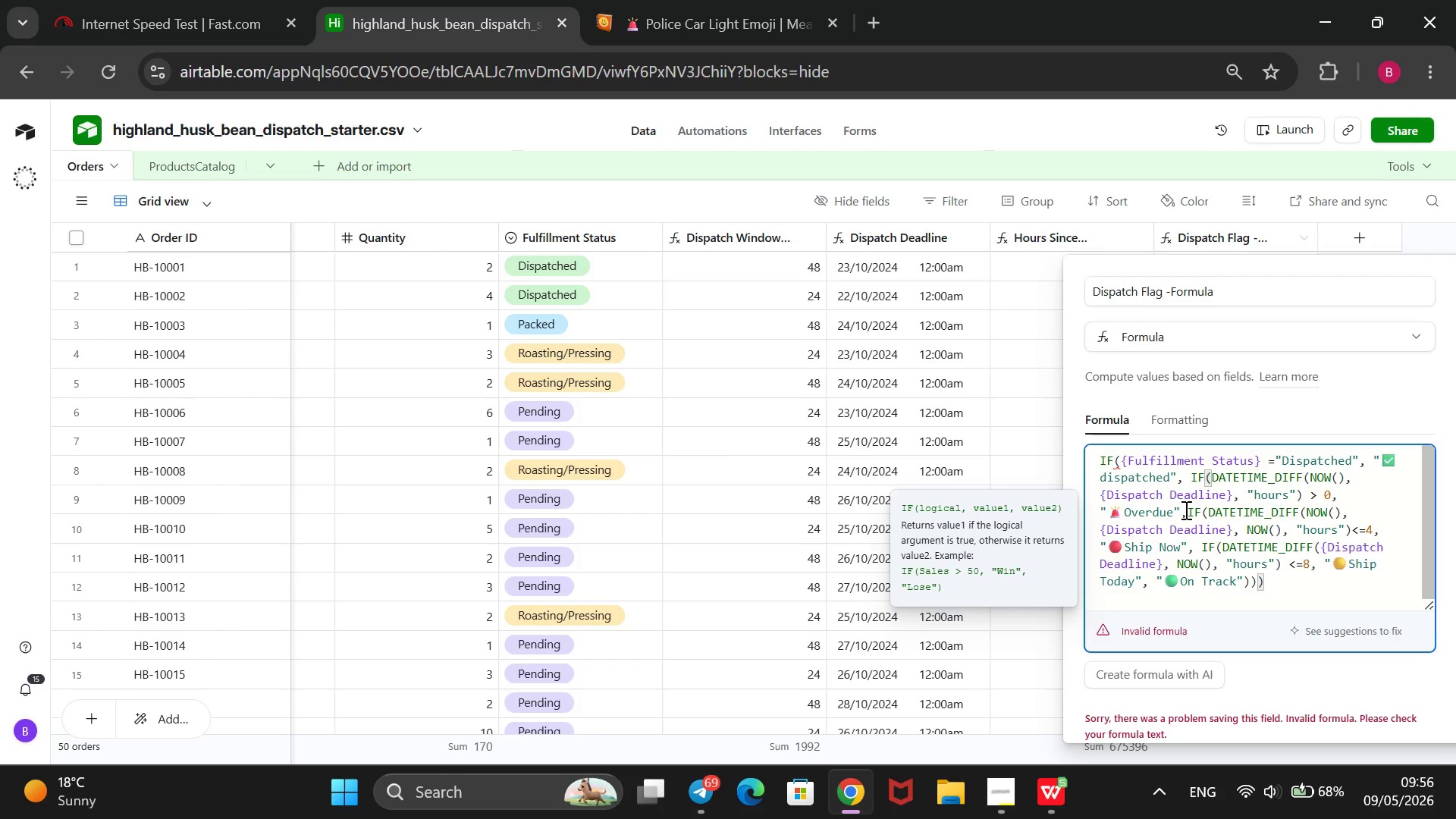 
scroll: coordinate [1322, 685], scroll_direction: down, amount: 7.0
 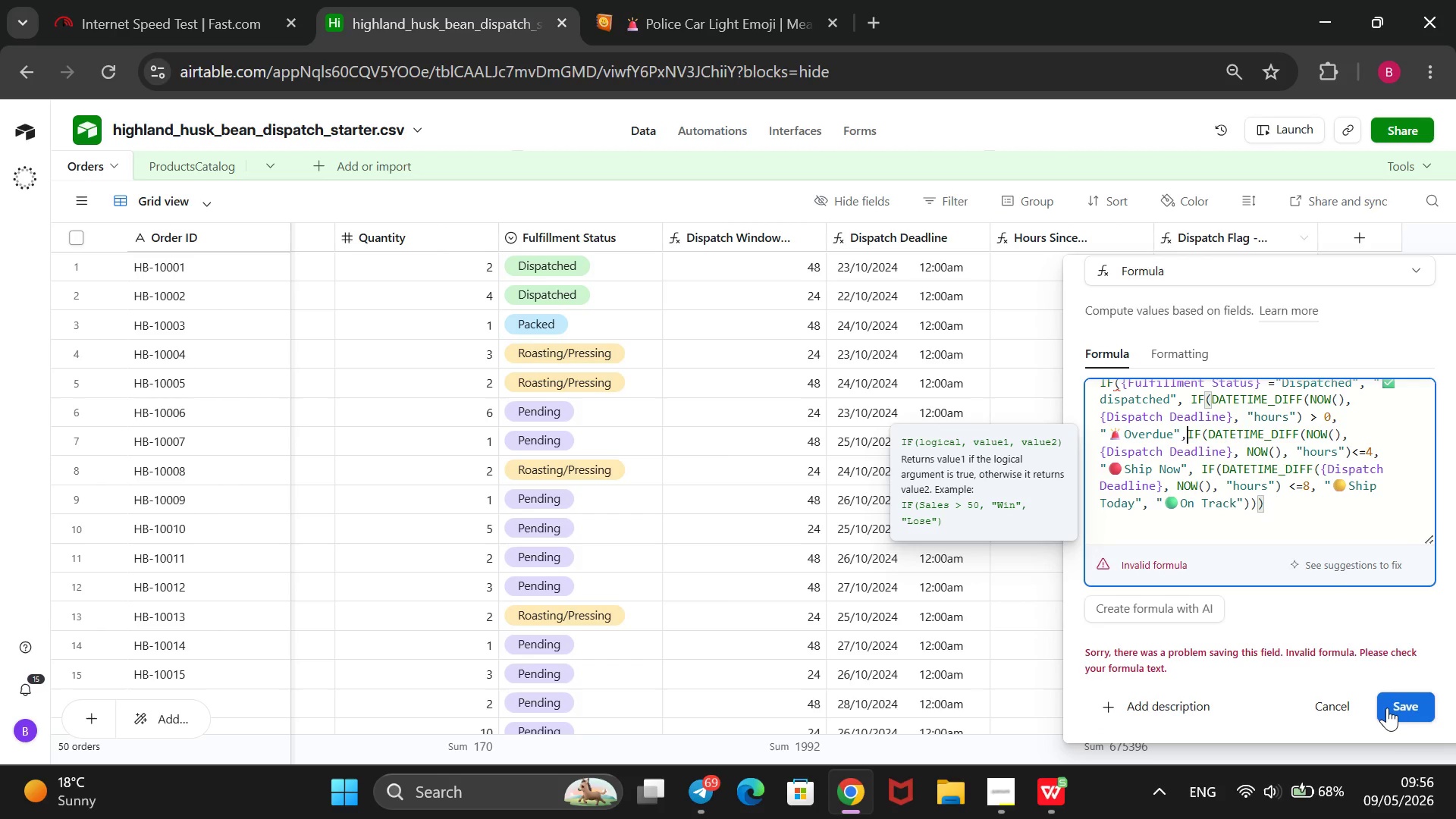 
left_click([1389, 708])
 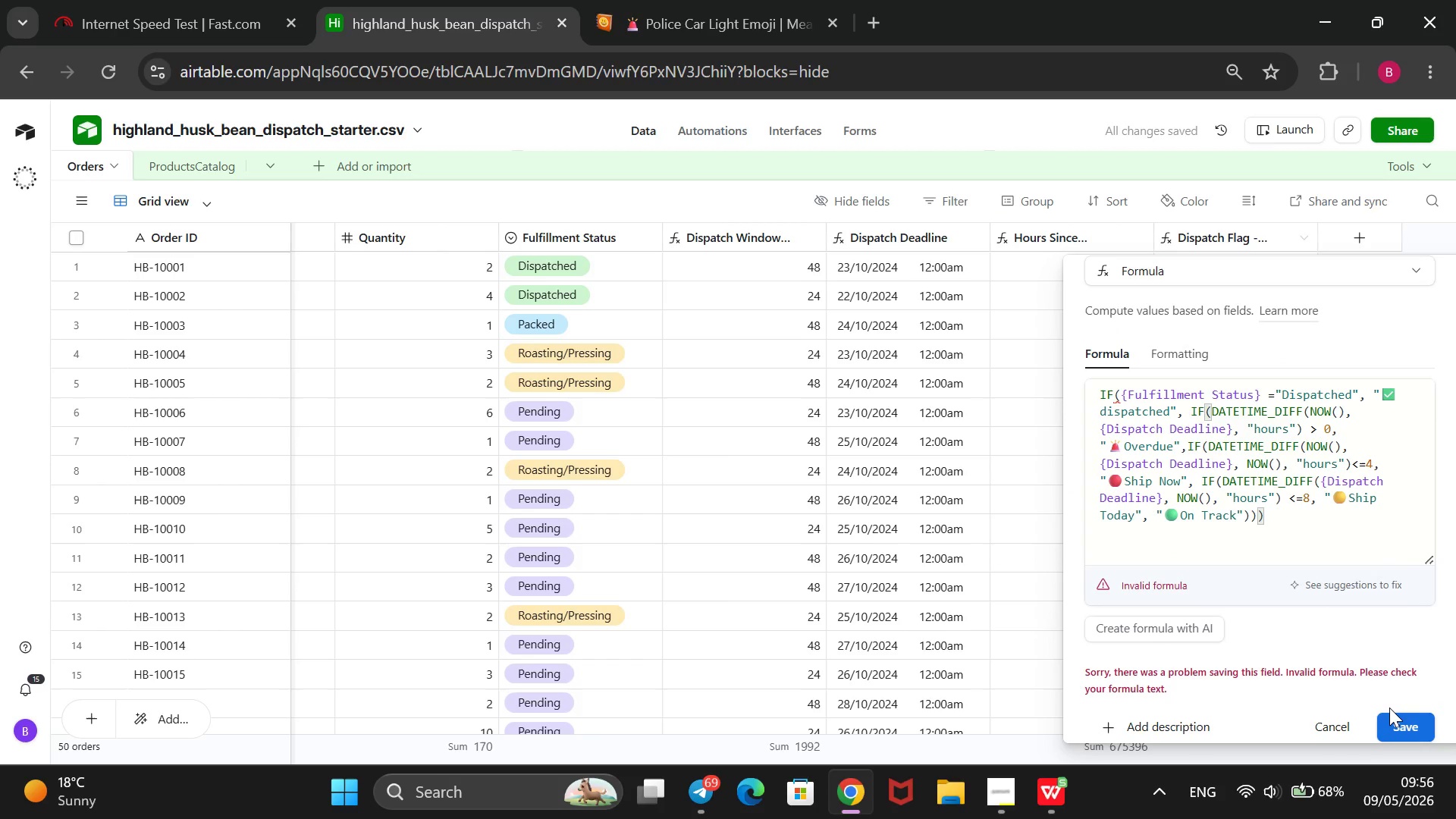 
wait(7.38)
 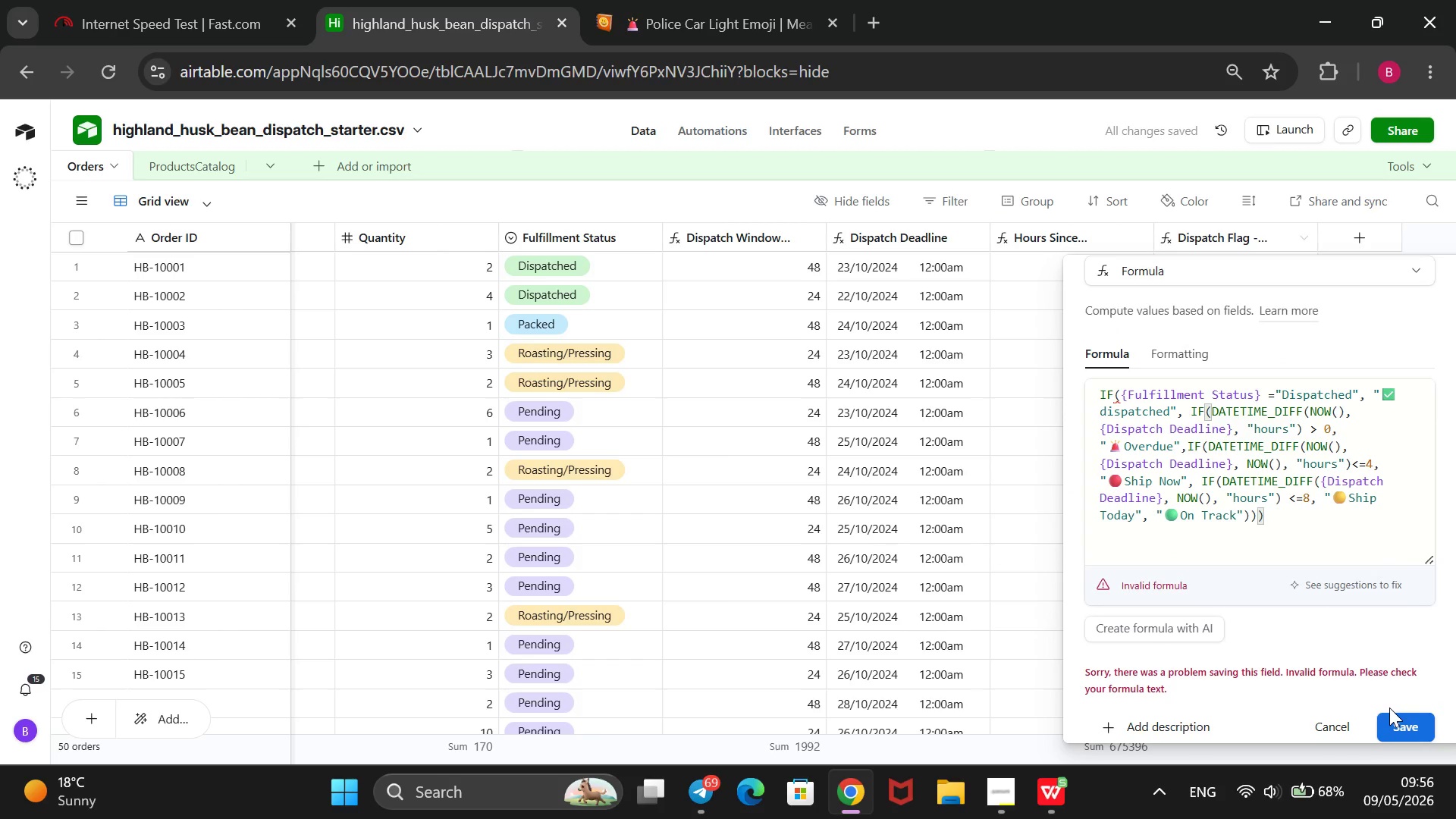 
left_click([1312, 524])
 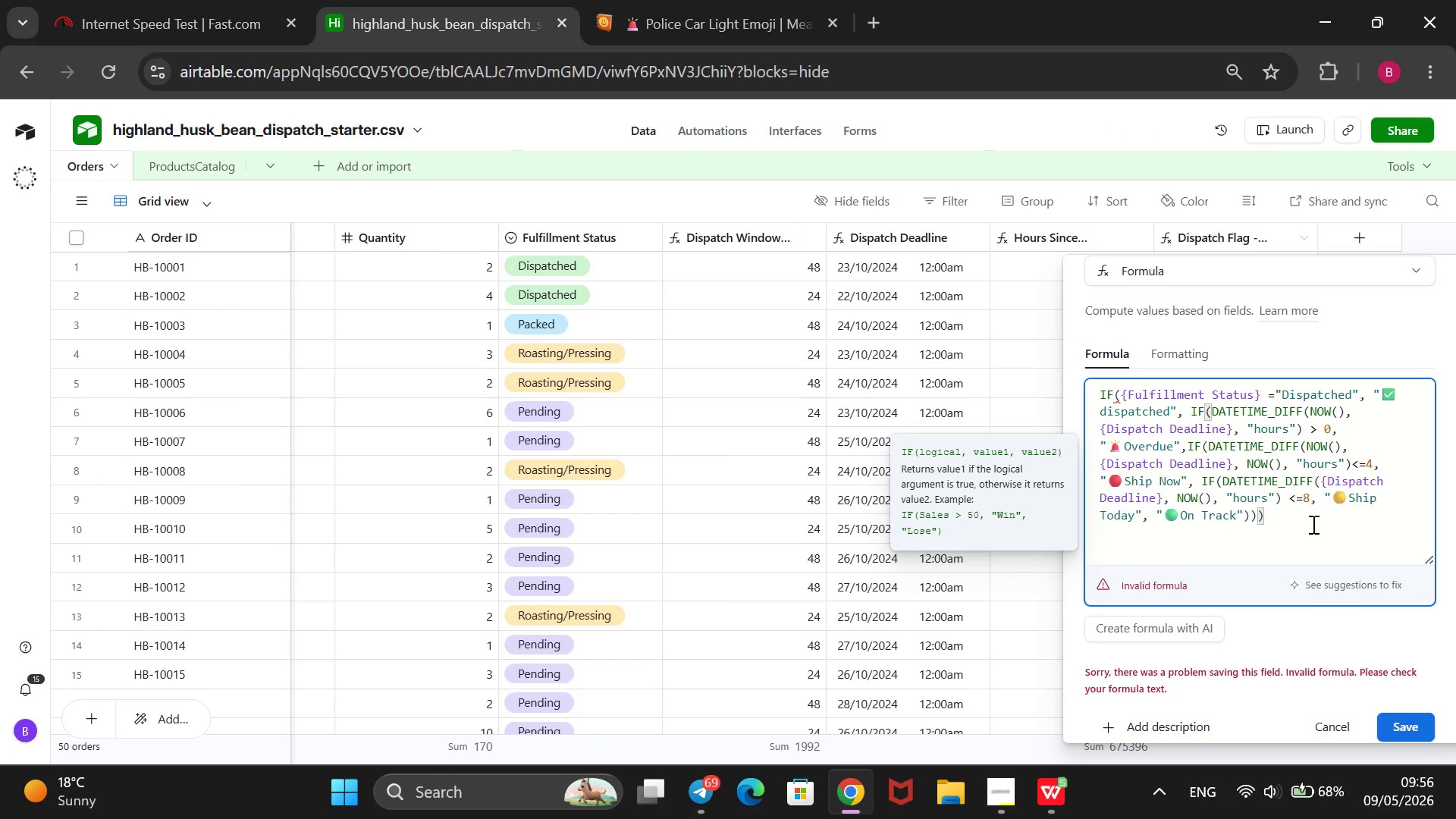 
key(Shift+0)
 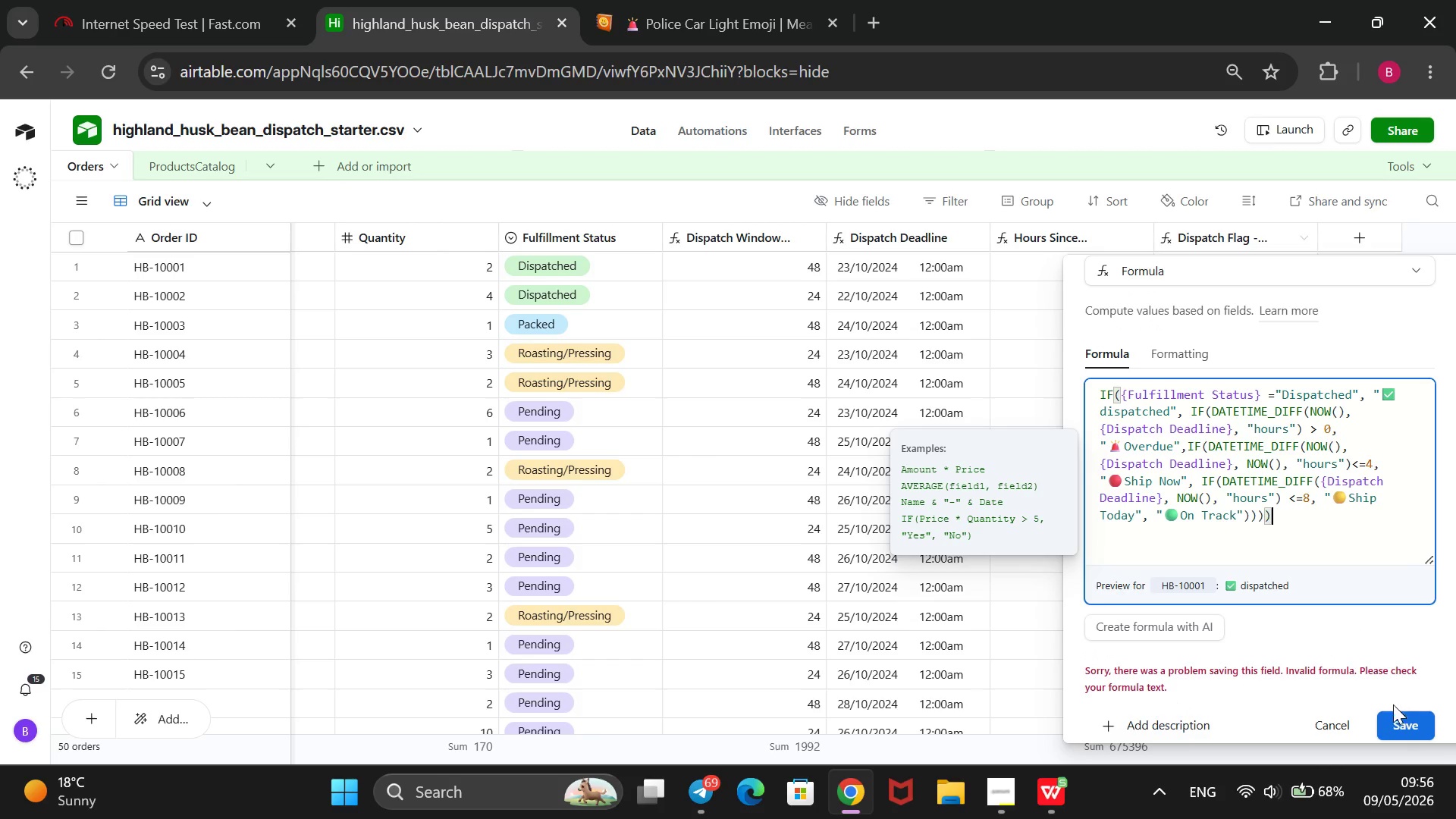 
left_click([1393, 733])
 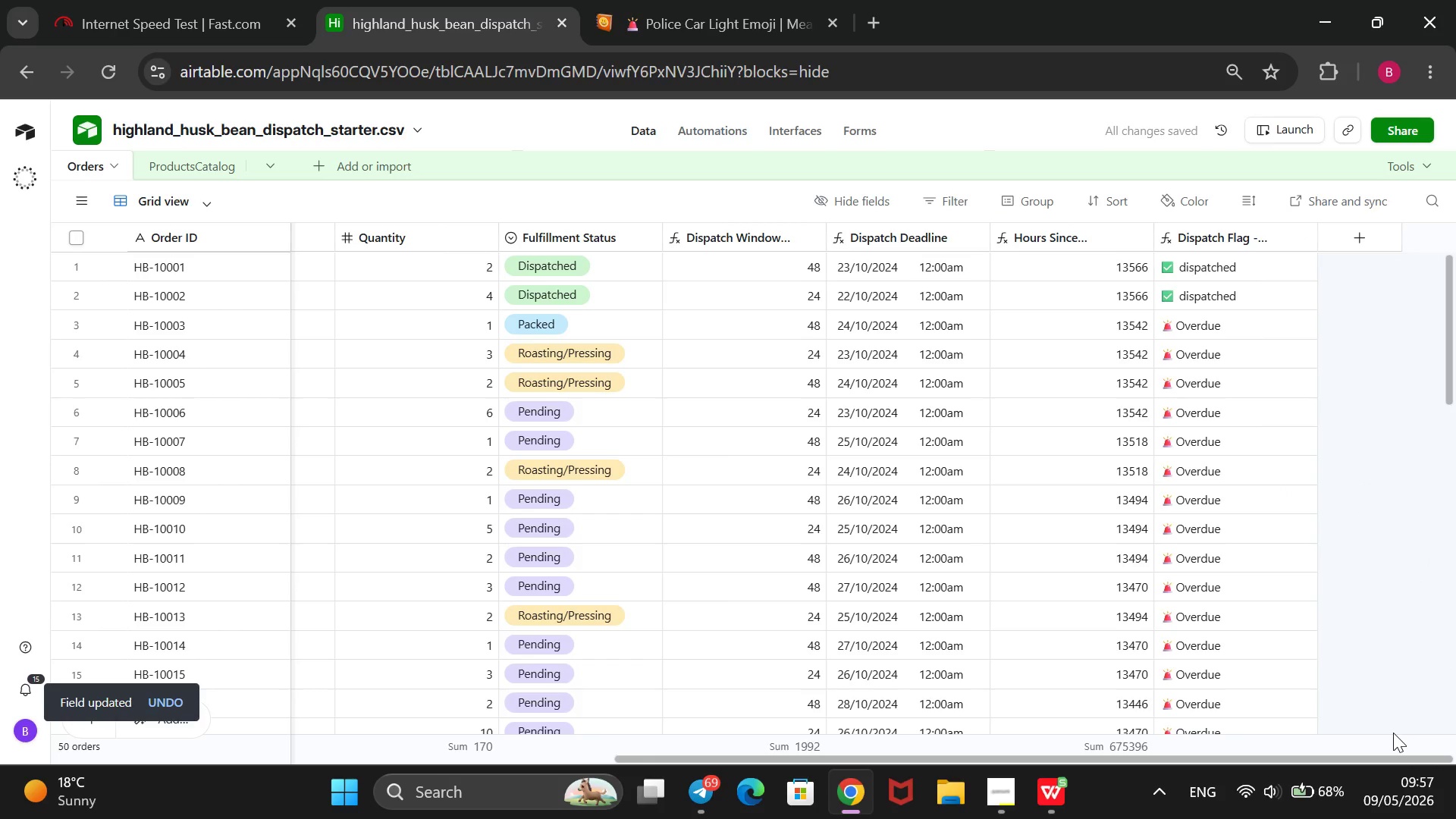 
scroll: coordinate [1260, 554], scroll_direction: down, amount: 3.0
 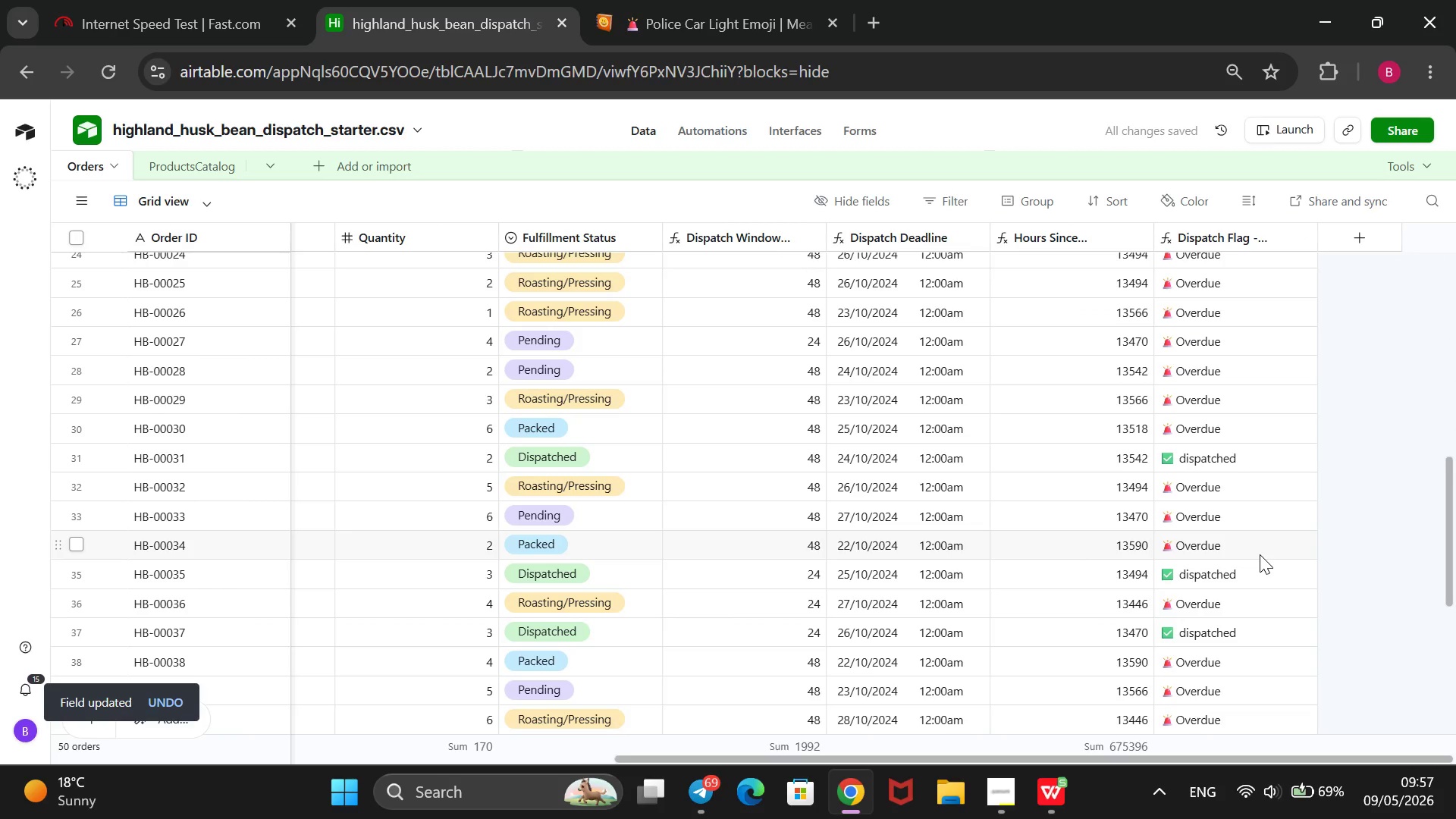 
scroll: coordinate [1260, 554], scroll_direction: up, amount: 8.0
 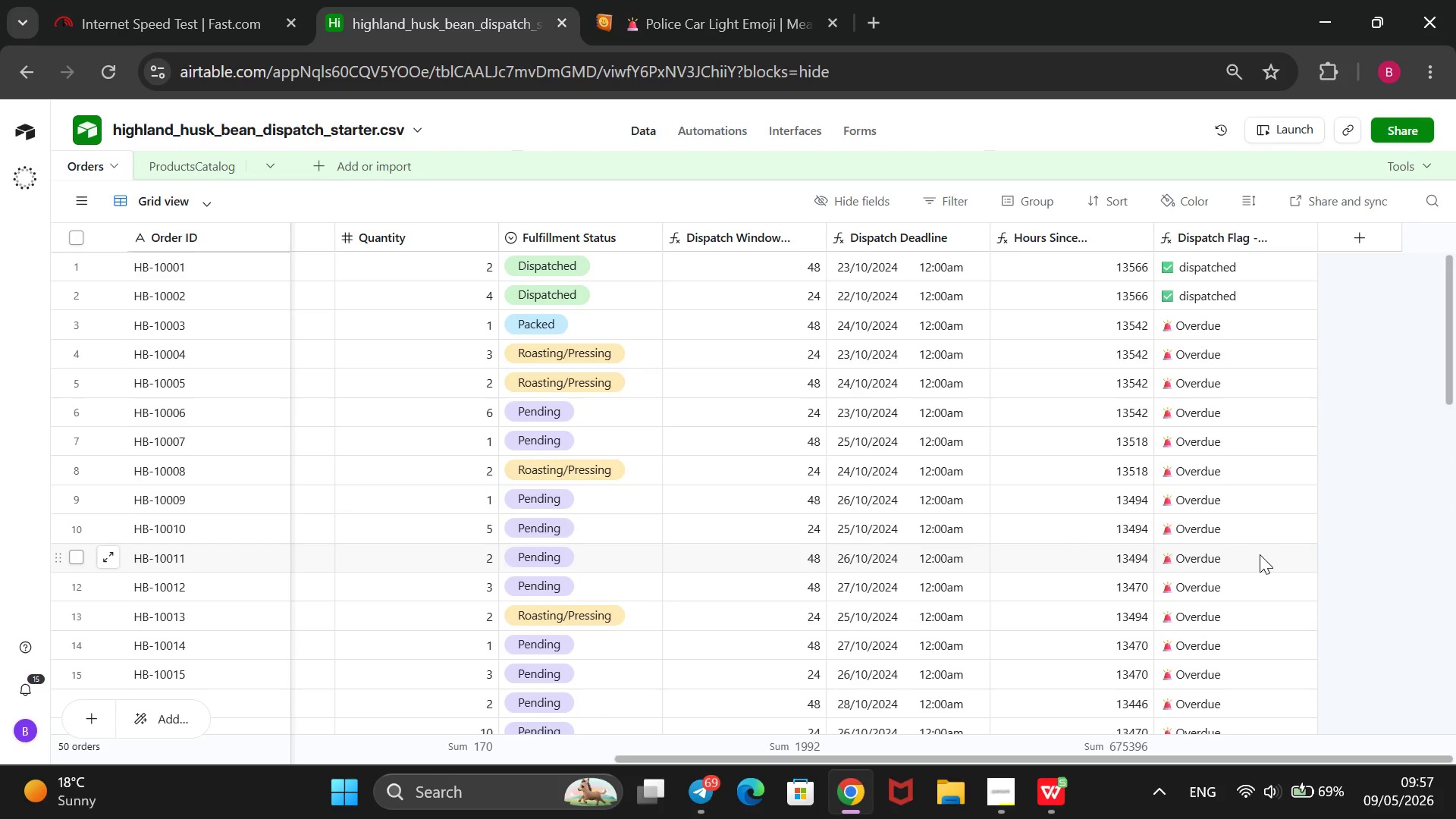 
left_click([1009, 801])